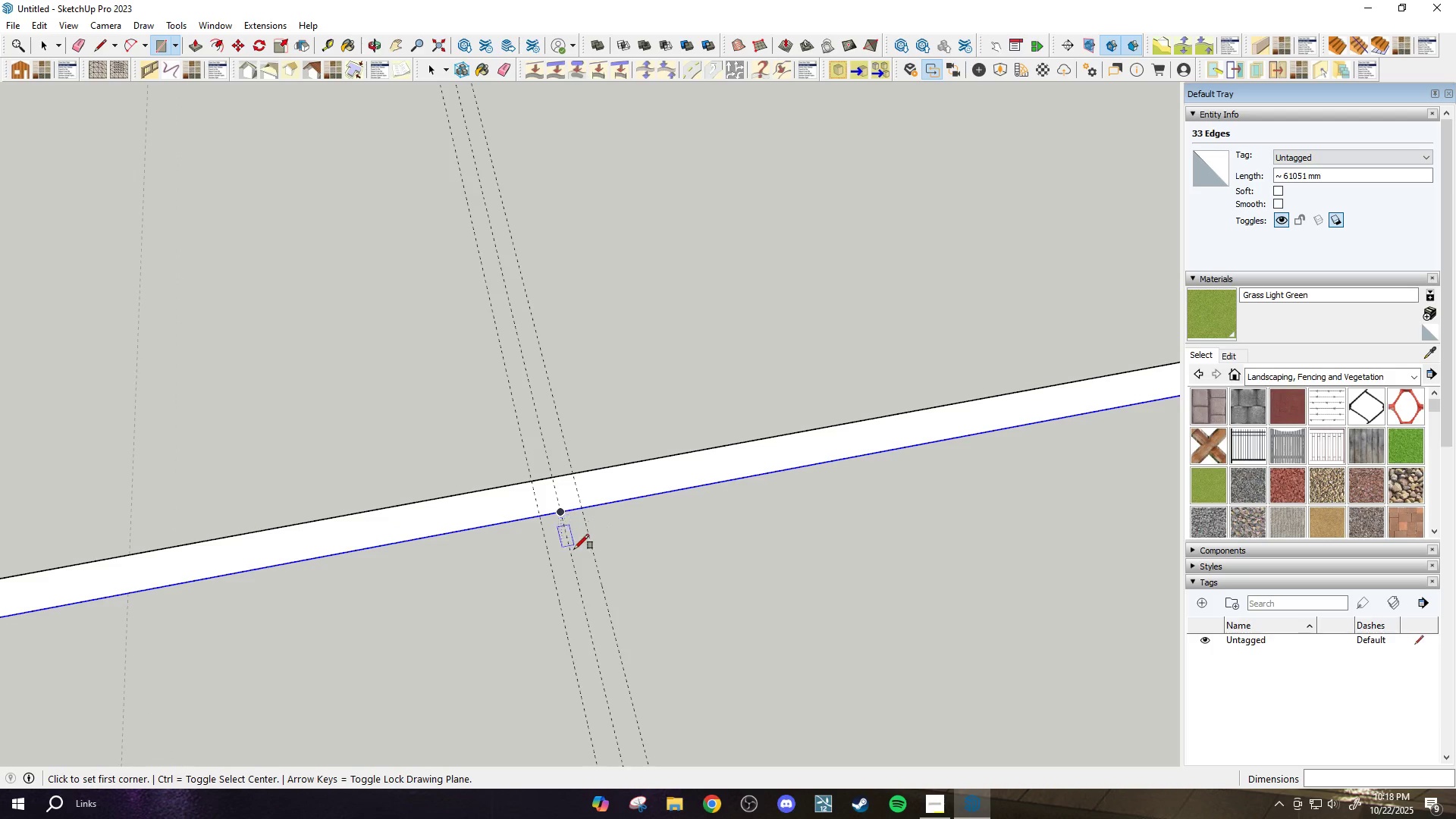 
key(T)
 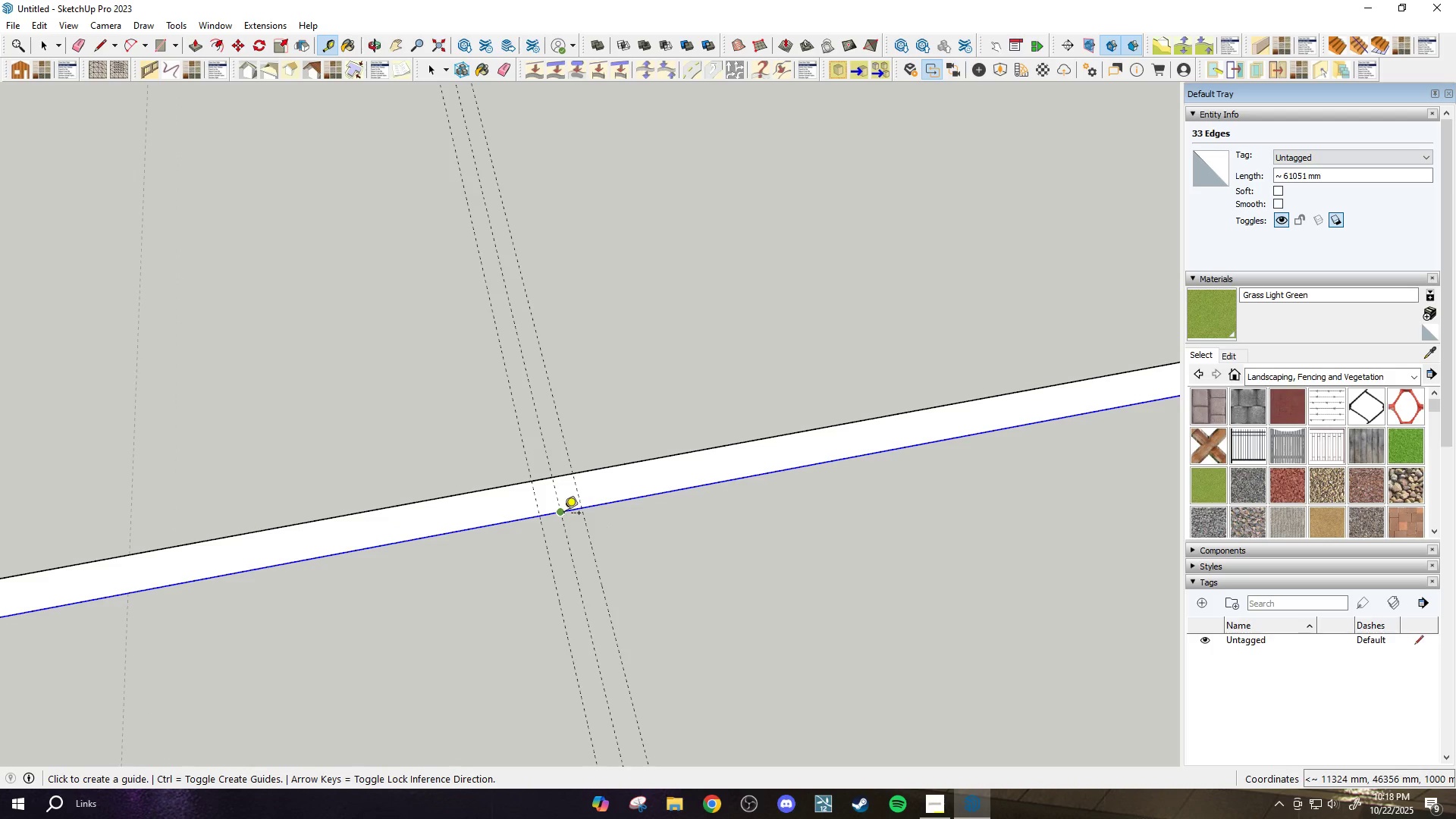 
scroll: coordinate [570, 512], scroll_direction: up, amount: 2.0
 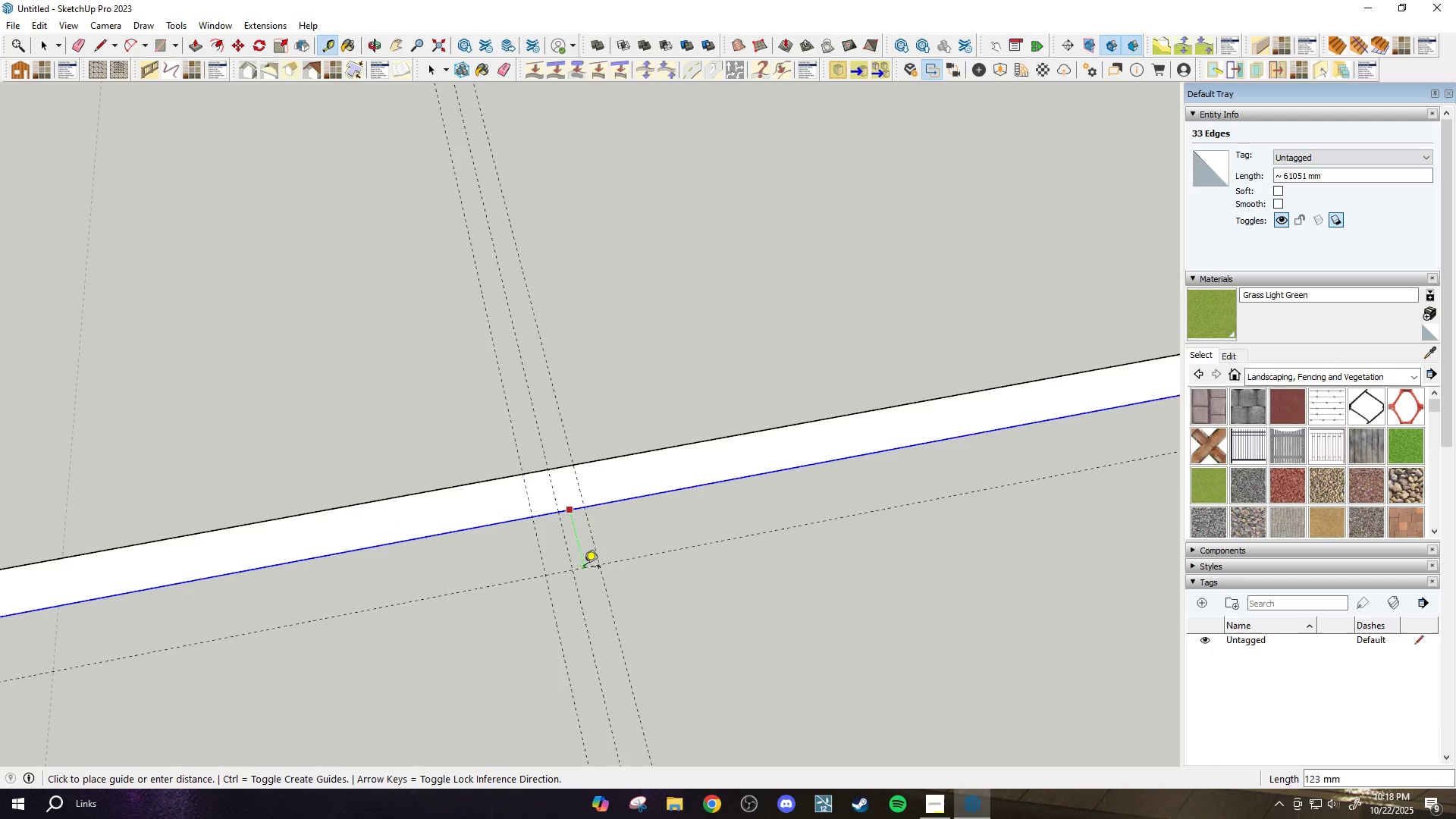 
double_click([584, 568])
 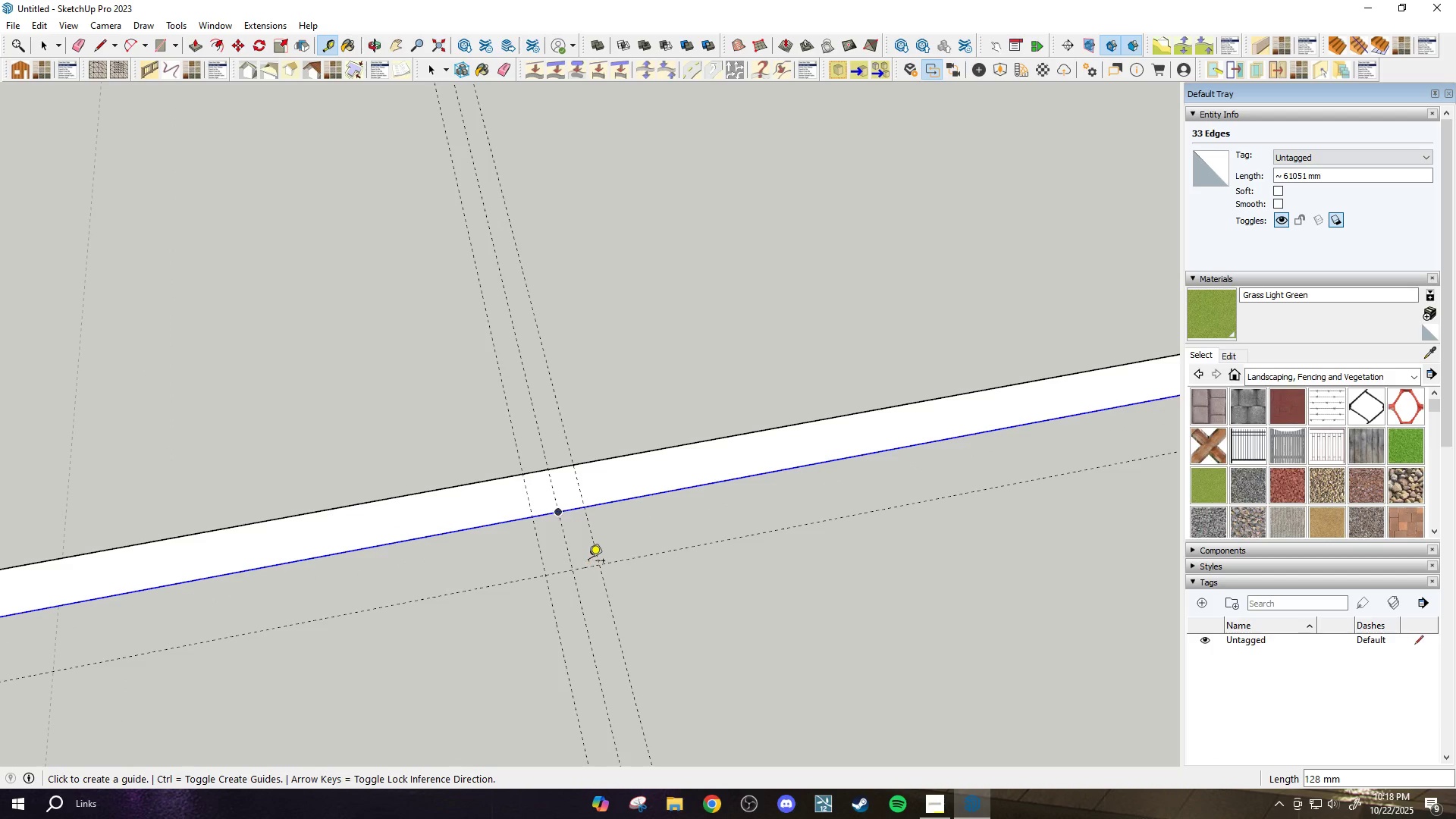 
triple_click([588, 562])
 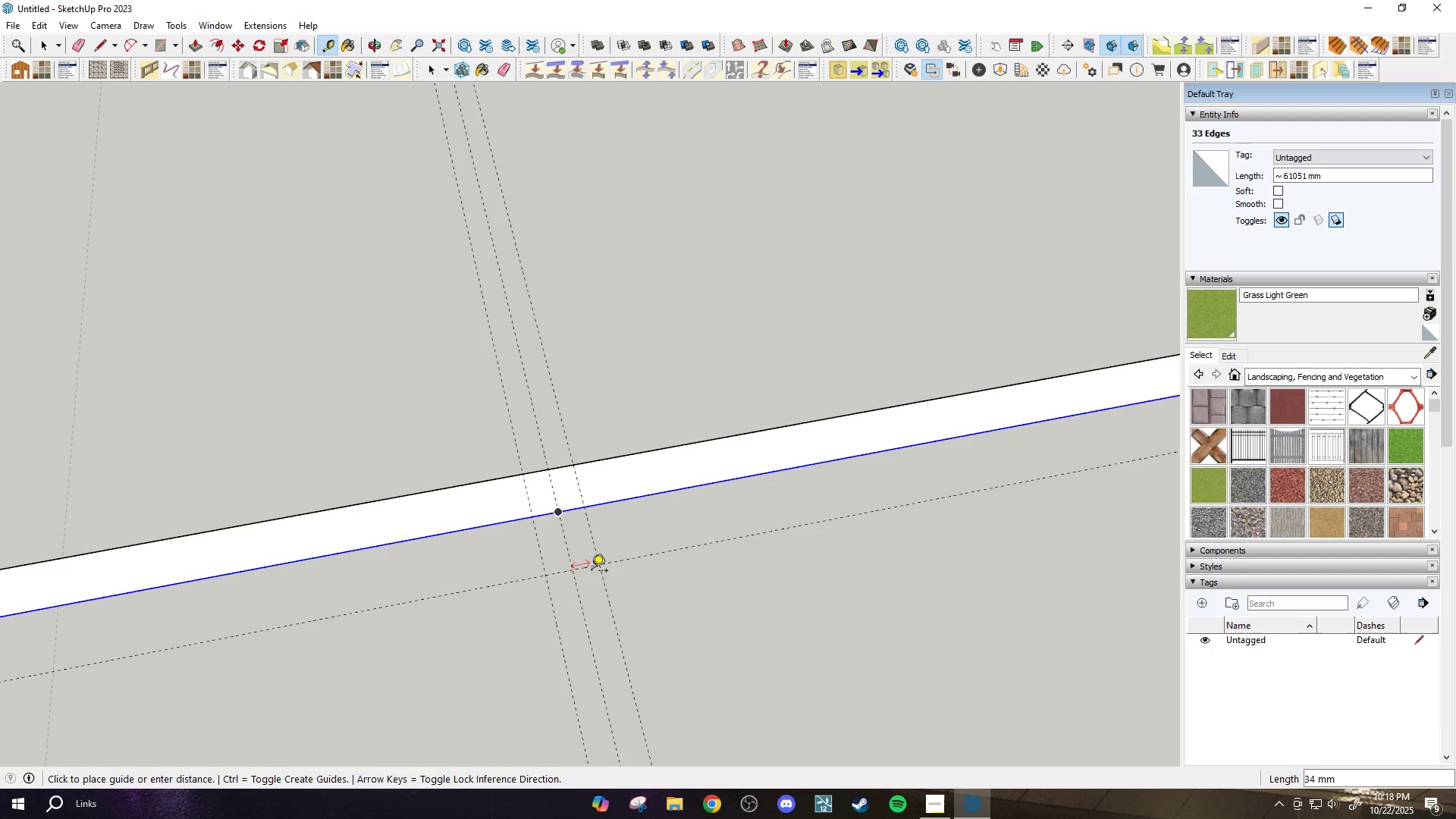 
key(Escape)
 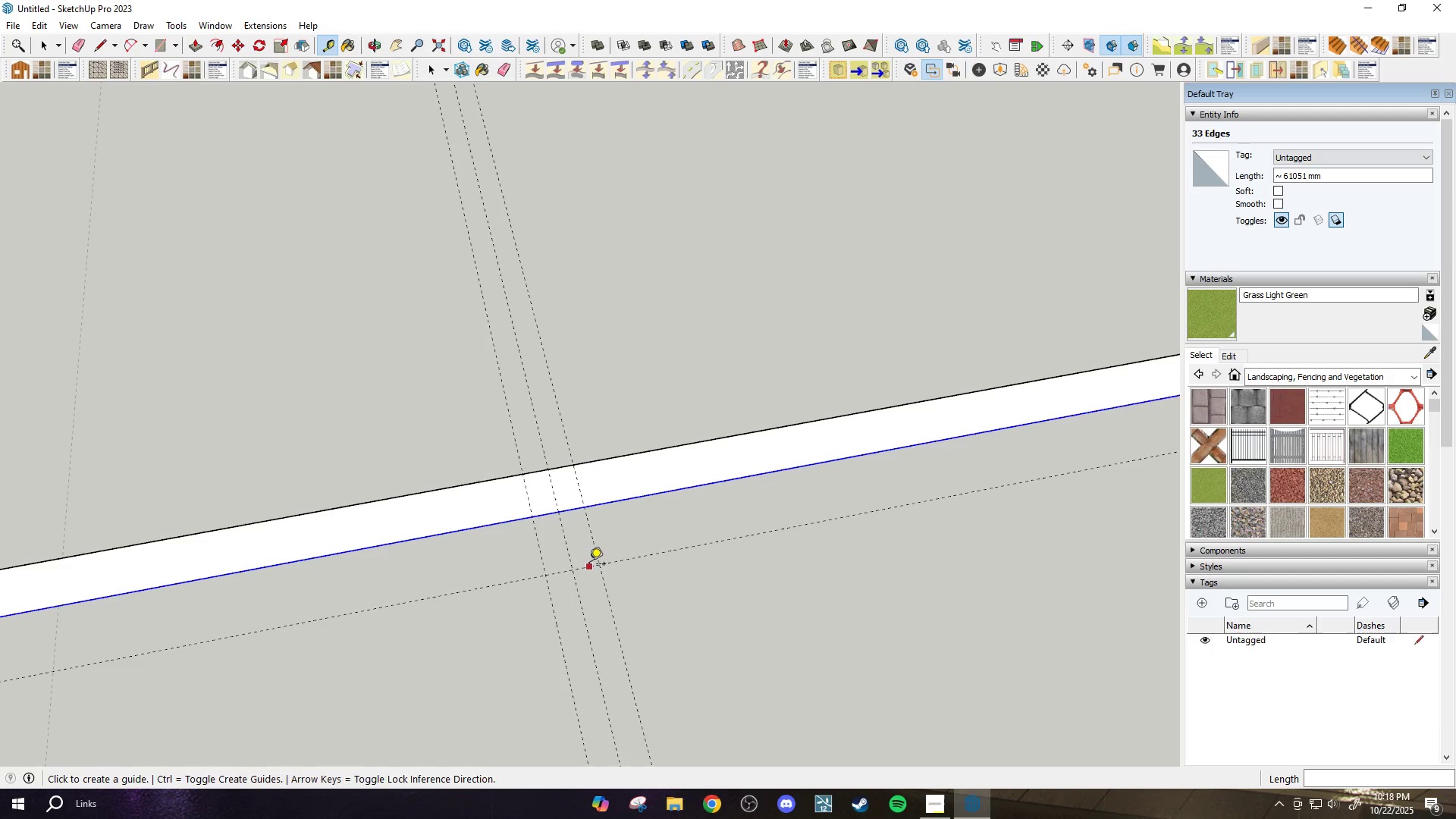 
left_click([589, 565])
 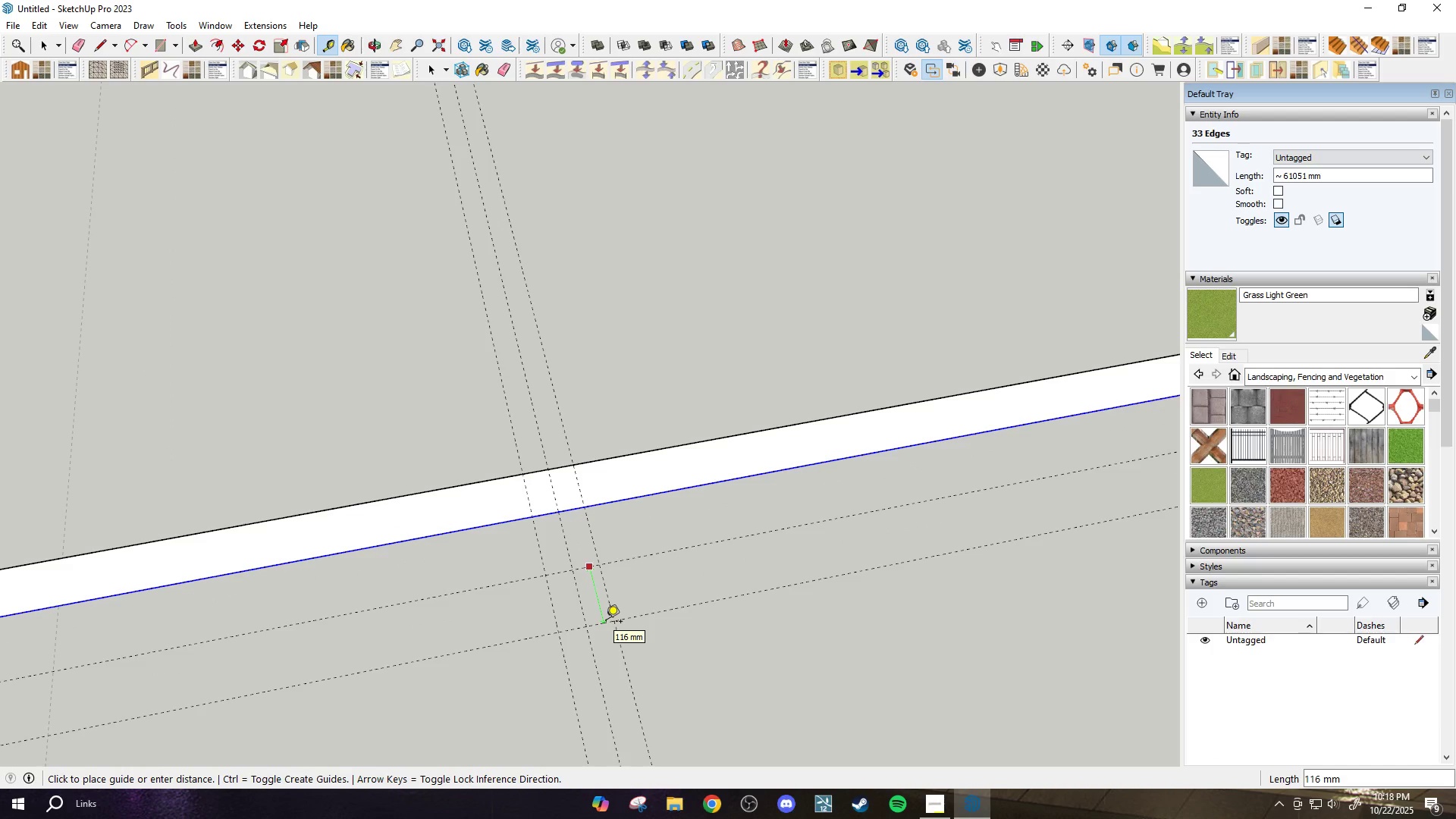 
type(100)
 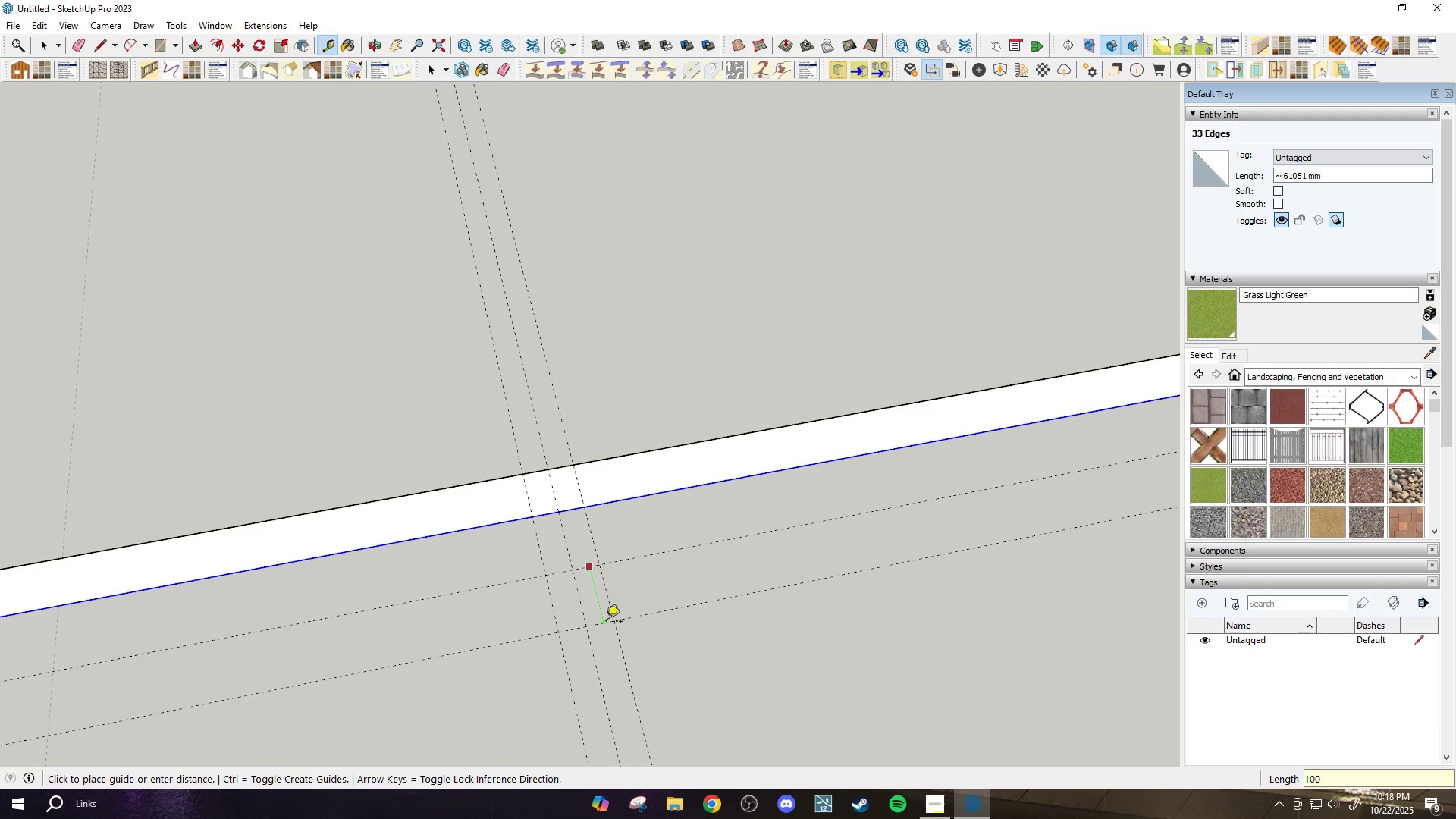 
key(Enter)
 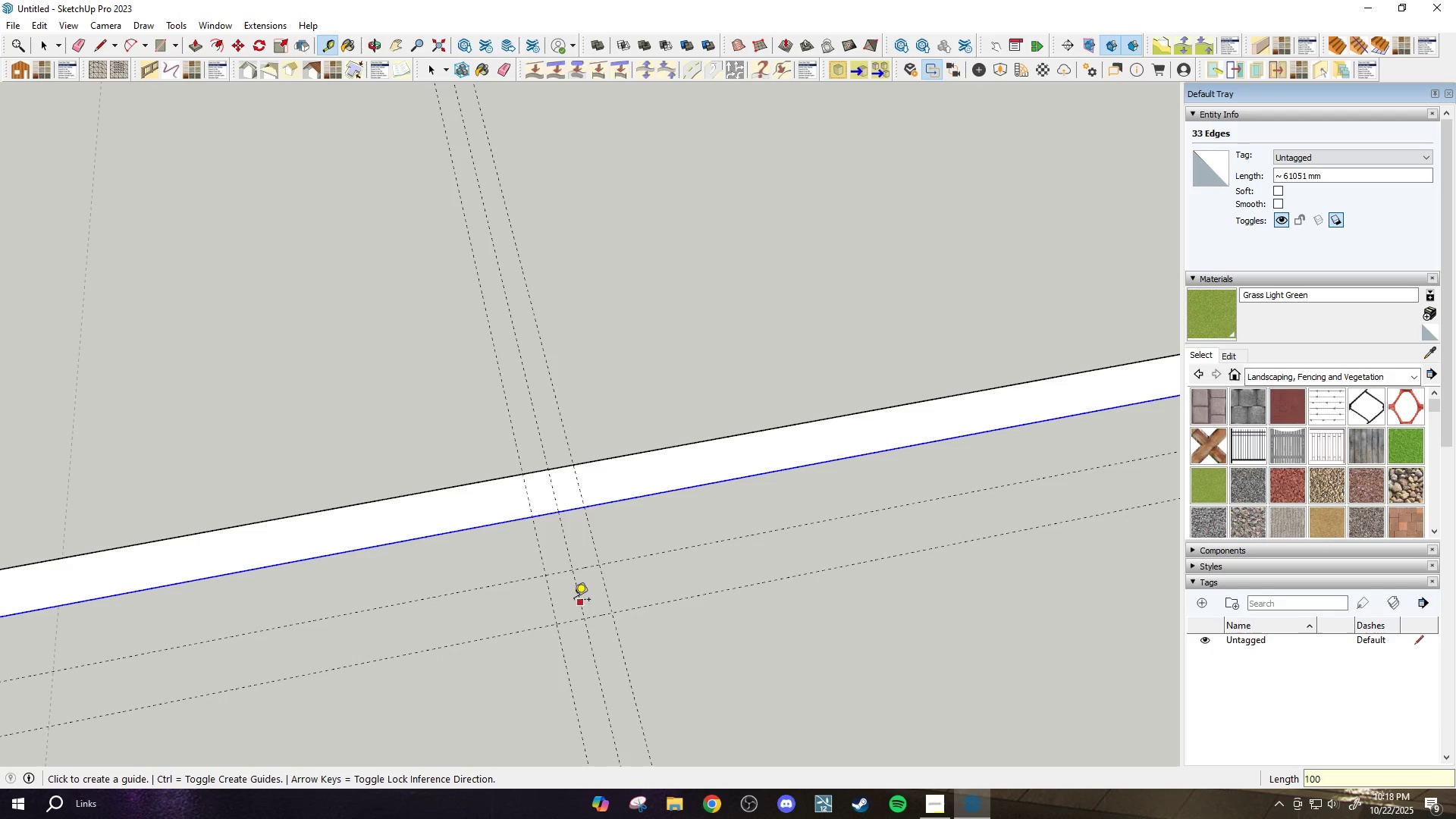 
key(R)
 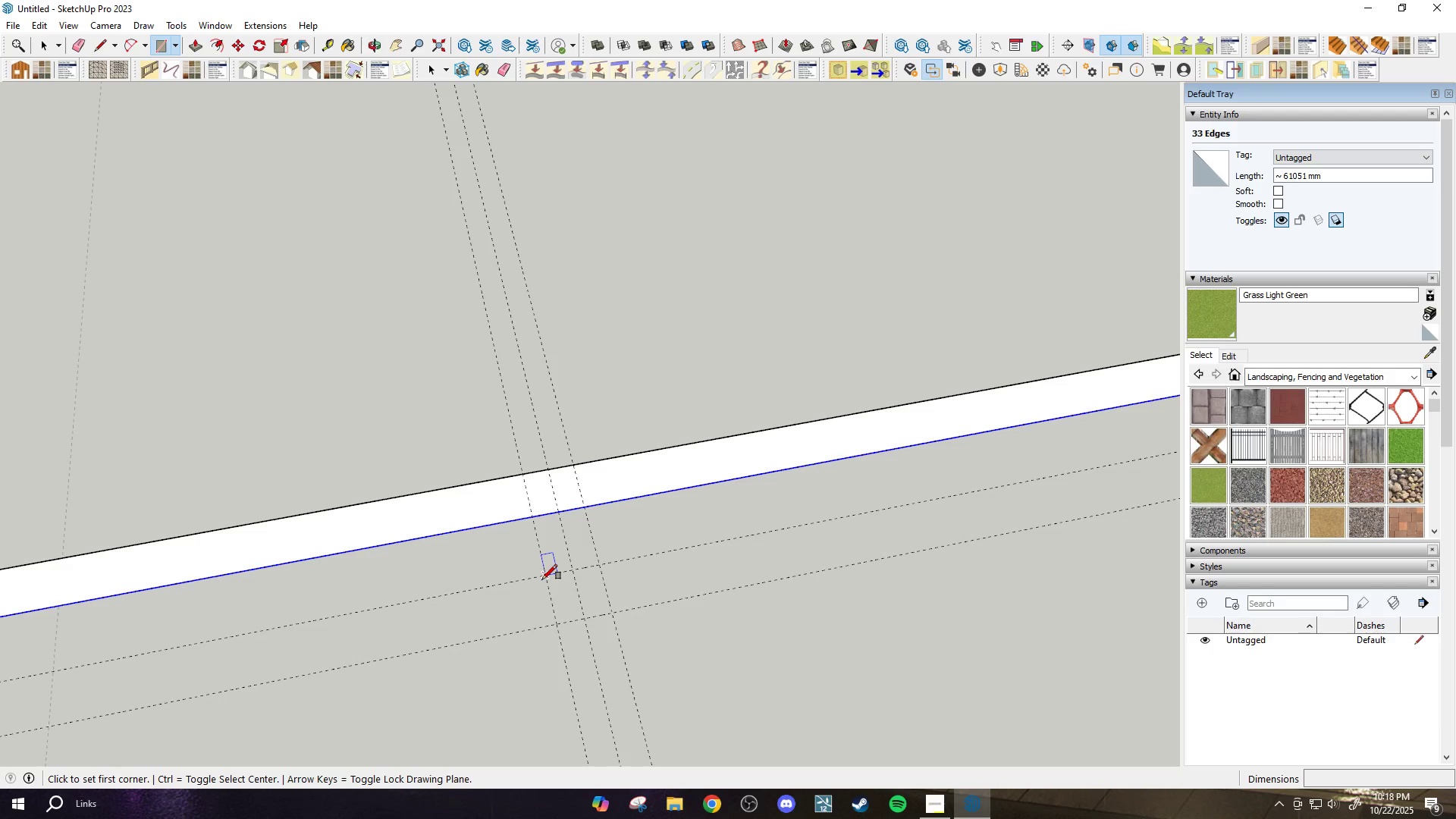 
left_click([542, 579])
 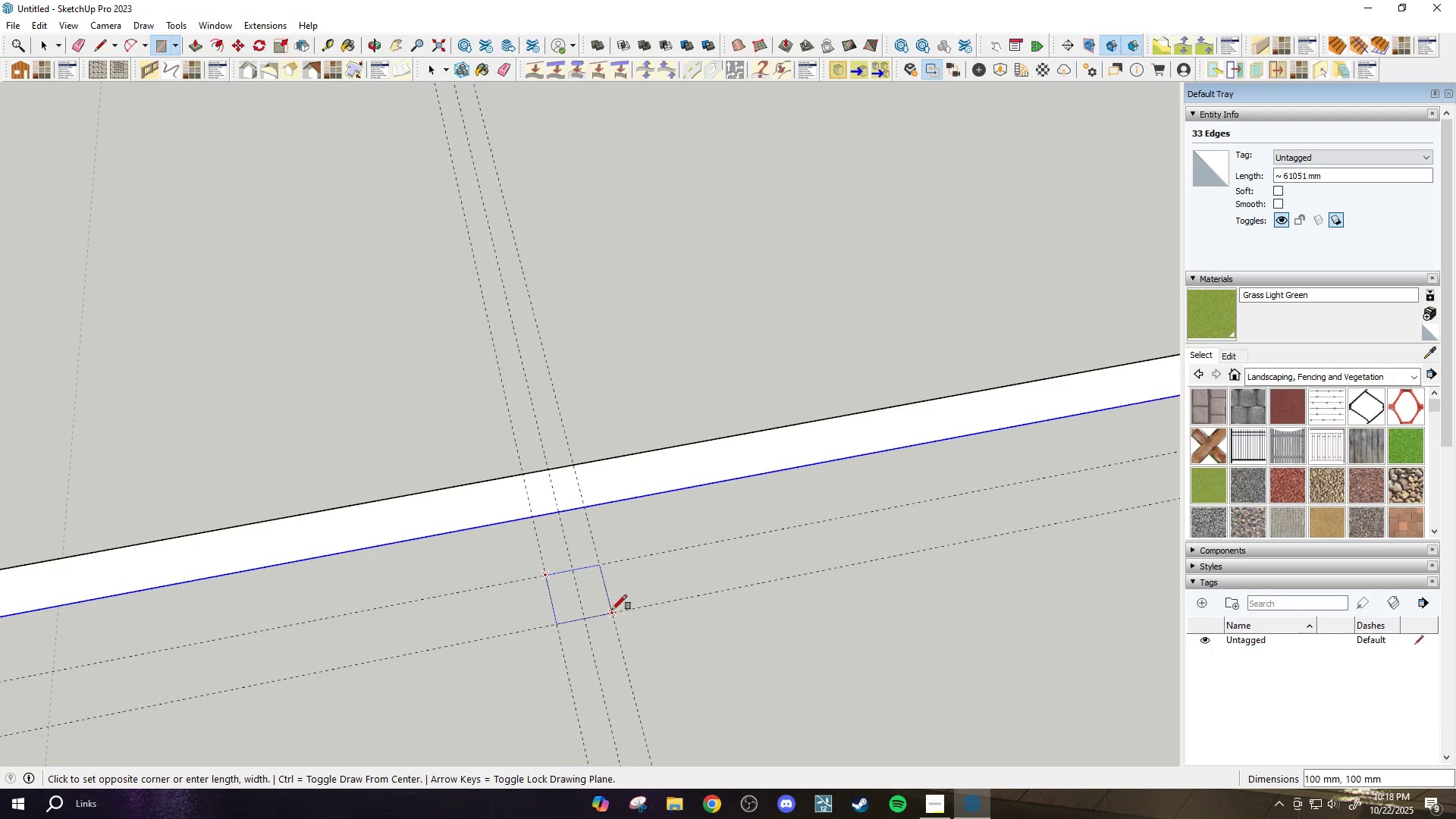 
left_click([612, 610])
 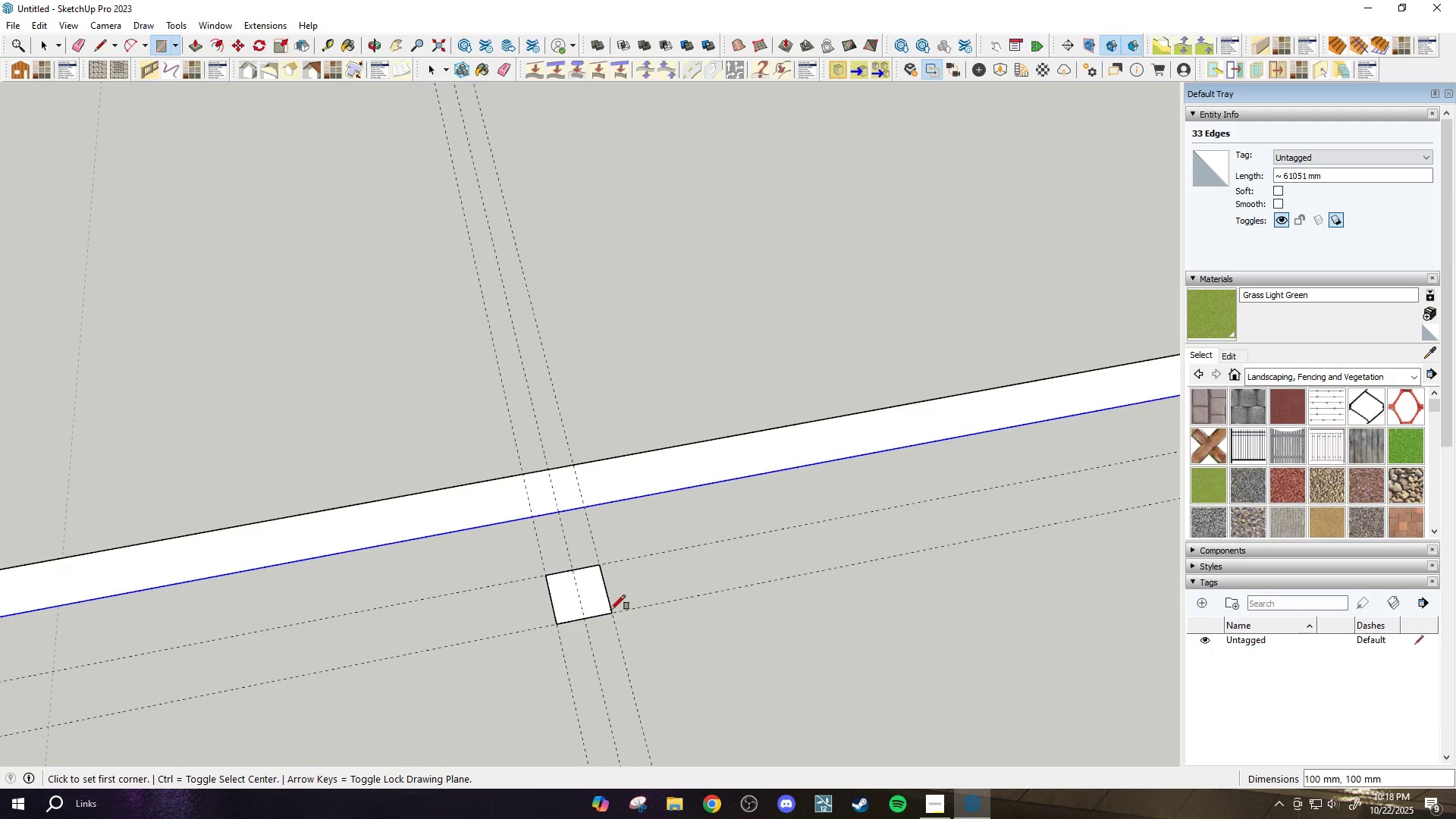 
key(Space)
 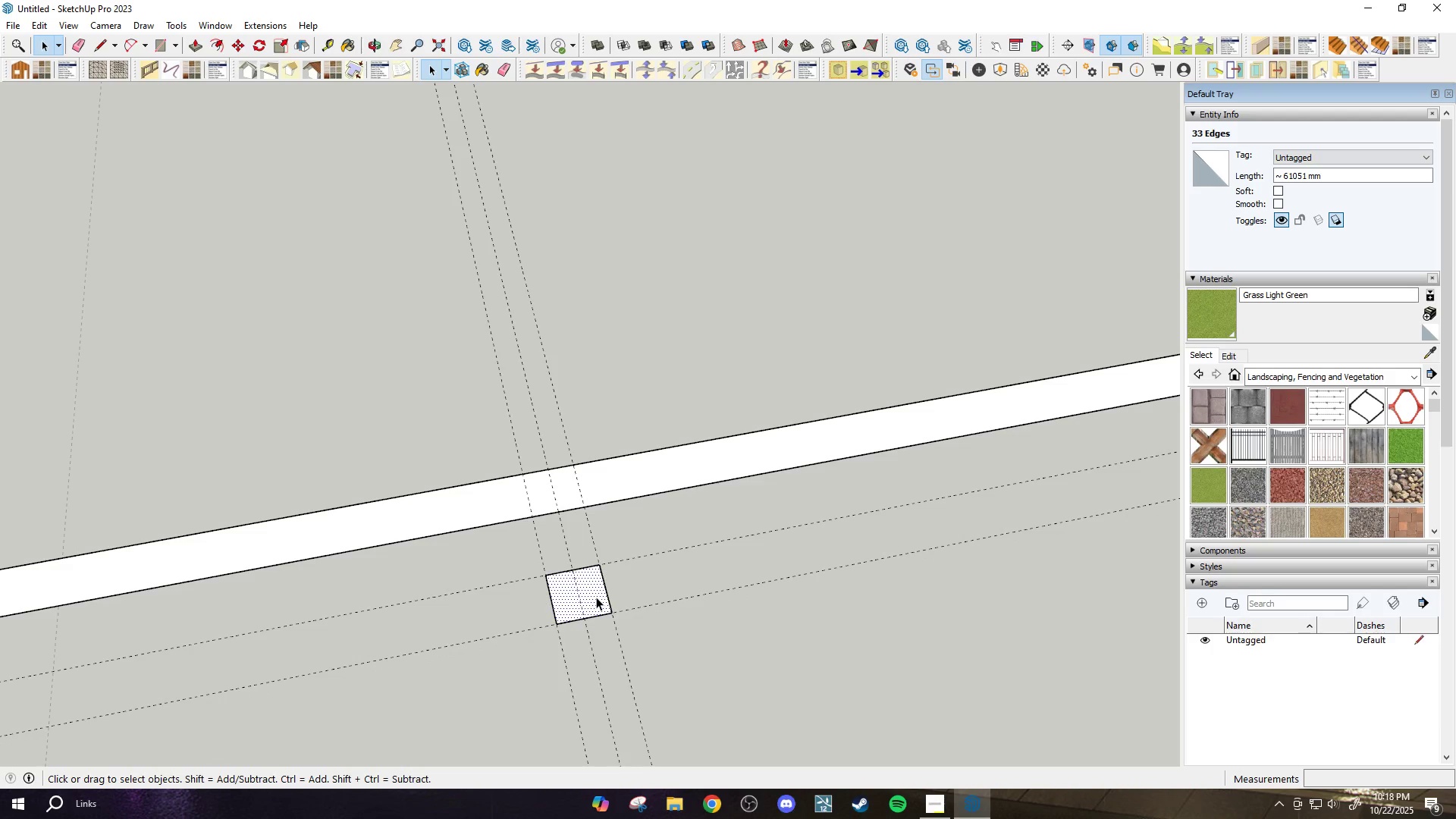 
double_click([596, 597])
 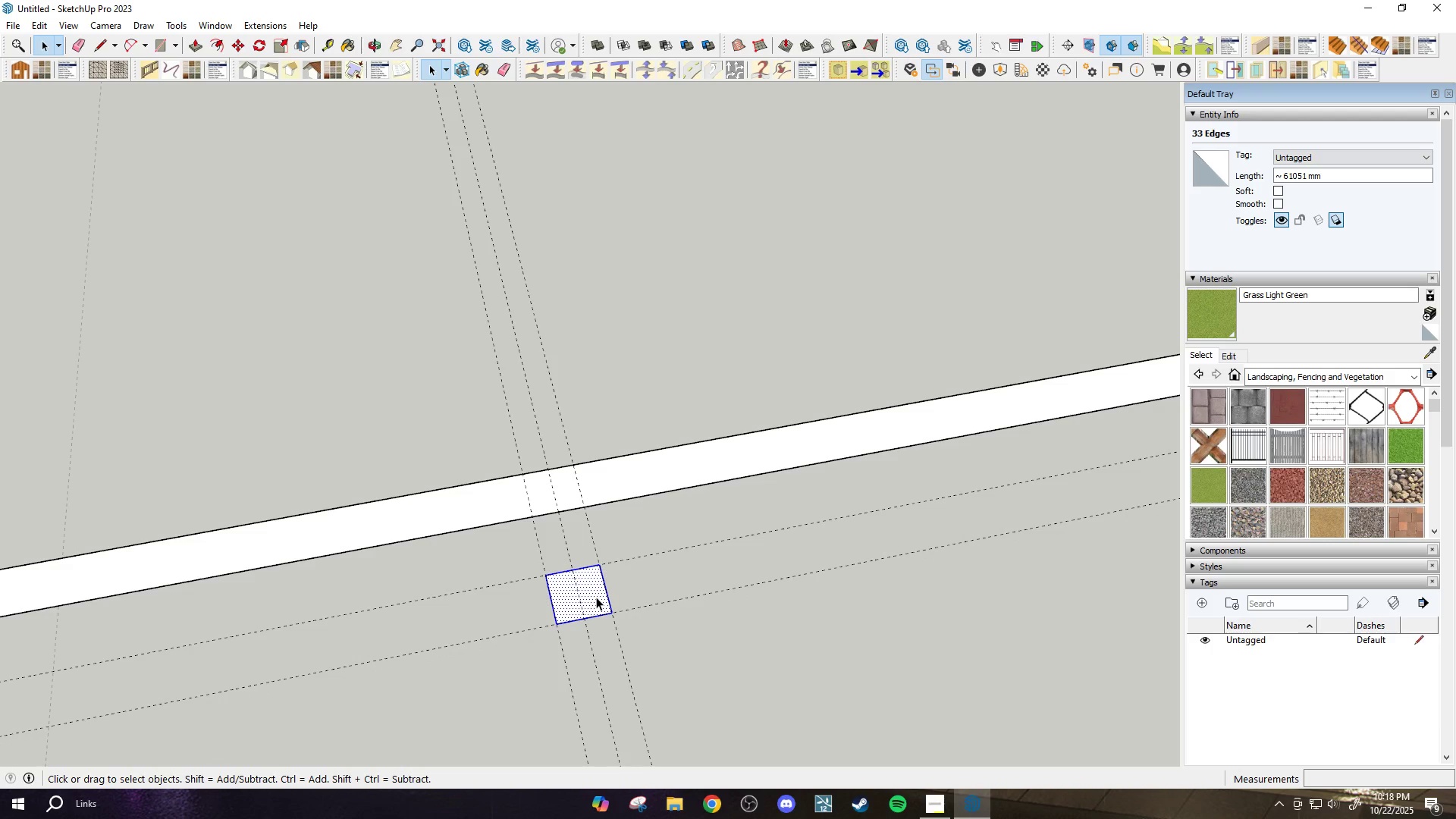 
right_click([596, 597])
 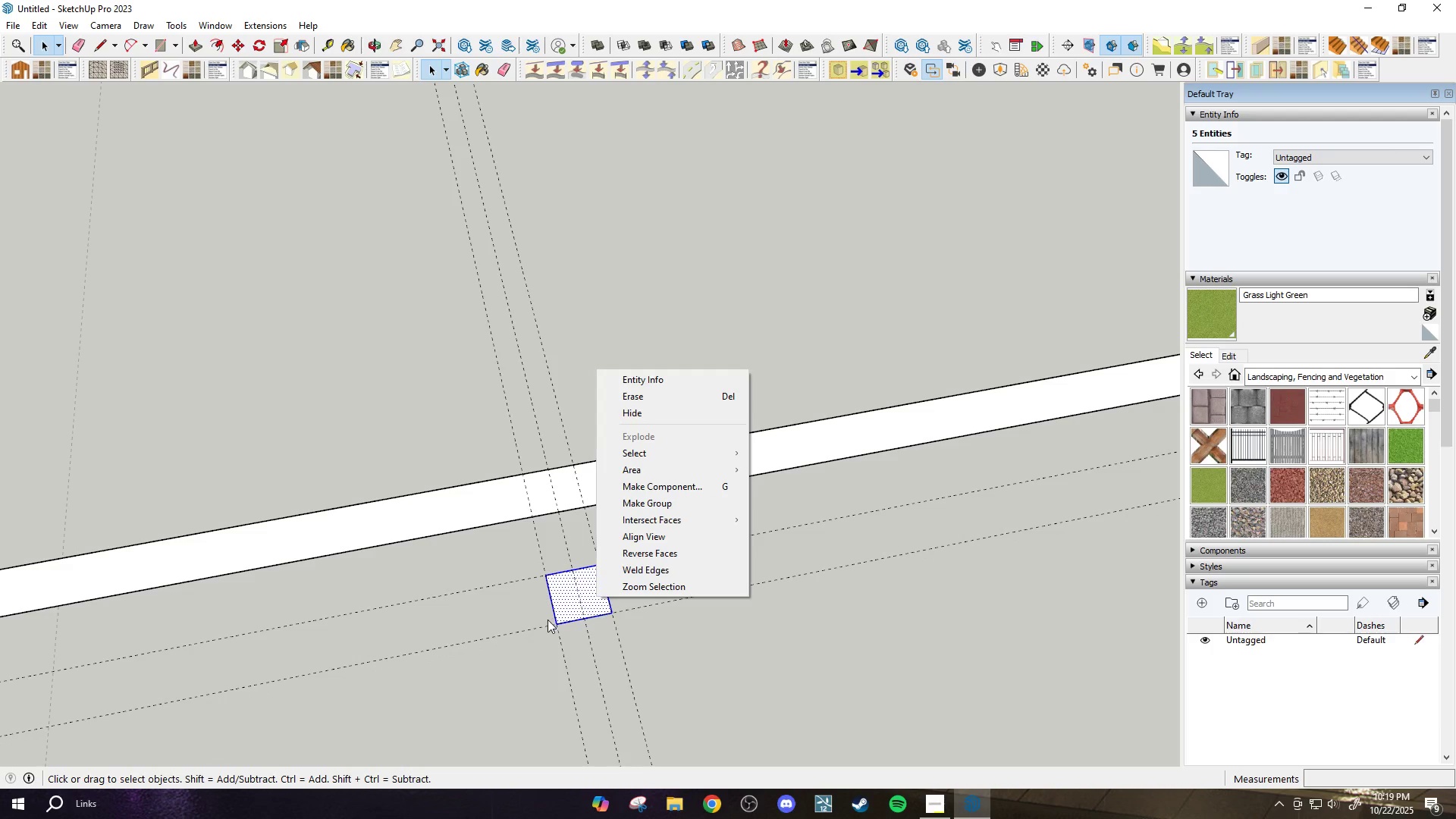 
left_click([559, 604])
 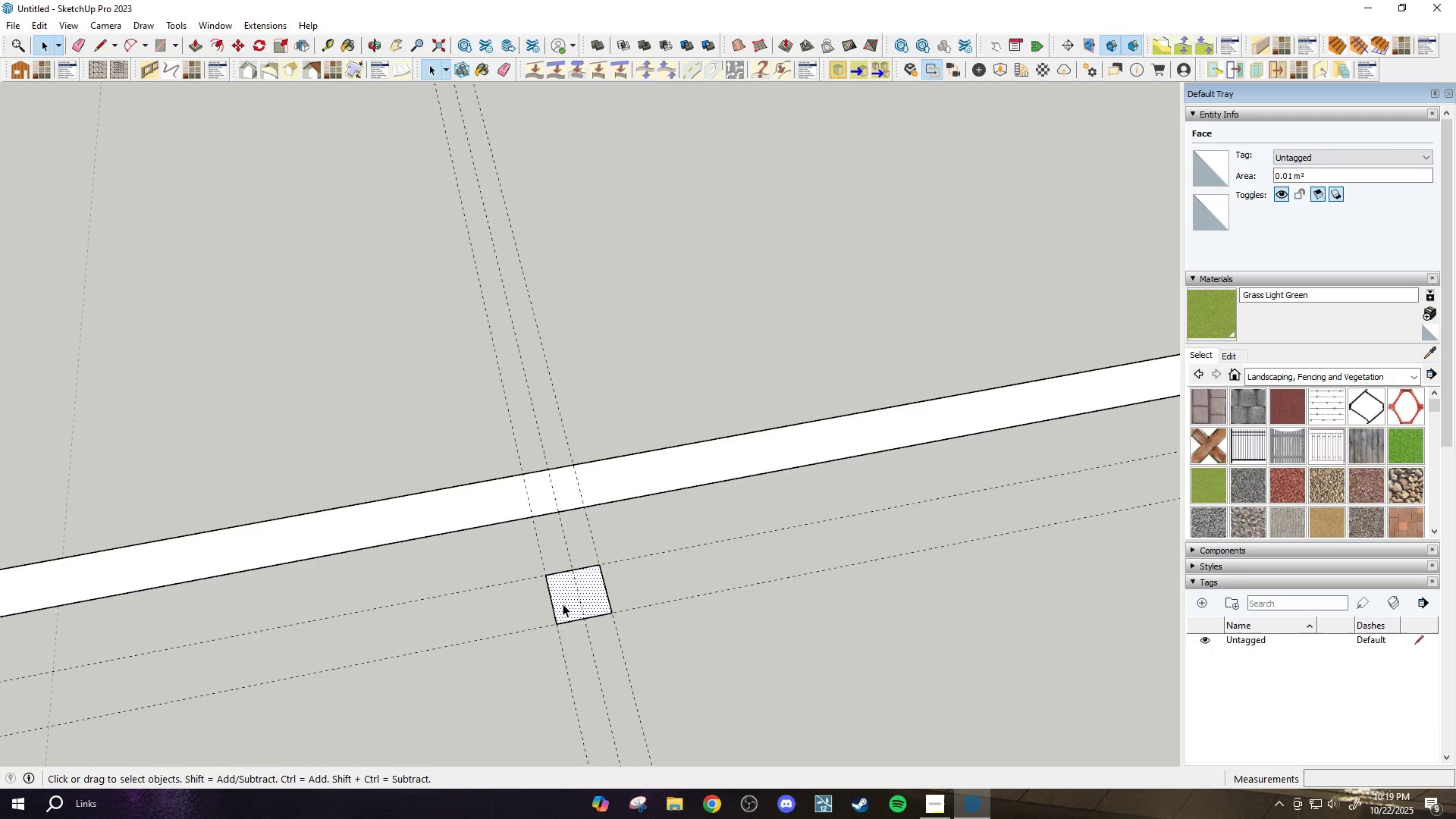 
key(P)
 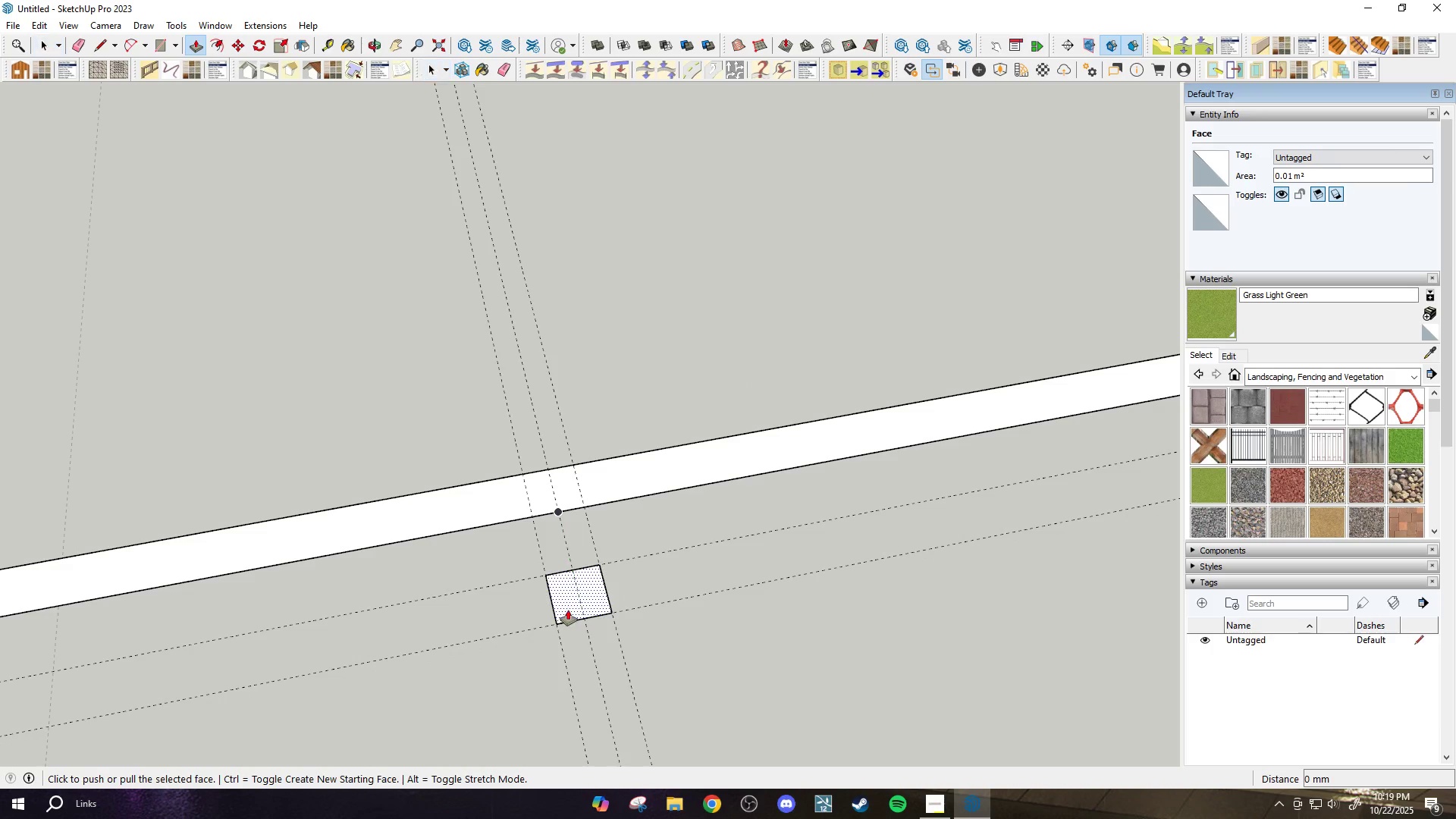 
left_click([568, 610])
 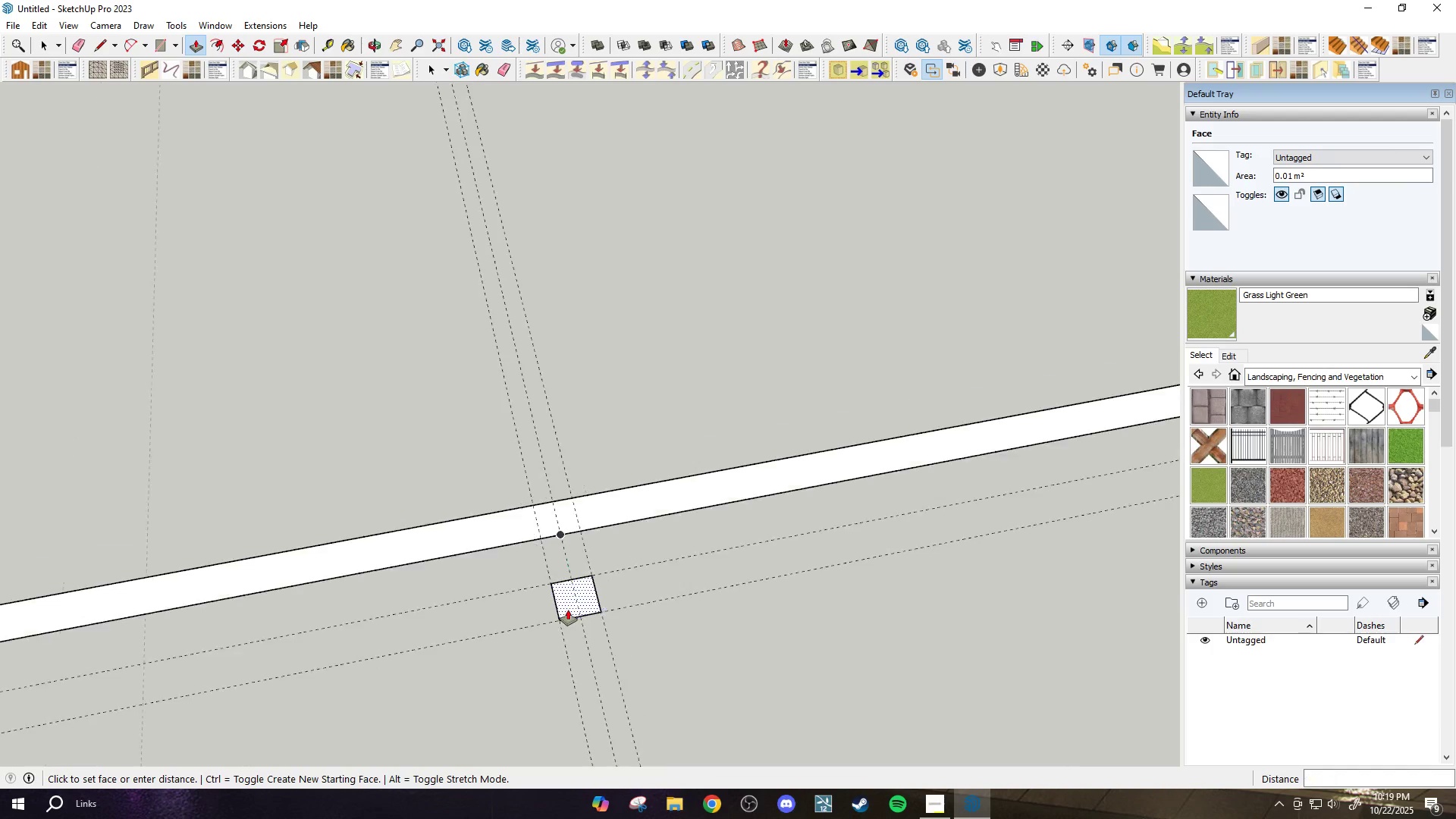 
scroll: coordinate [615, 493], scroll_direction: down, amount: 41.0
 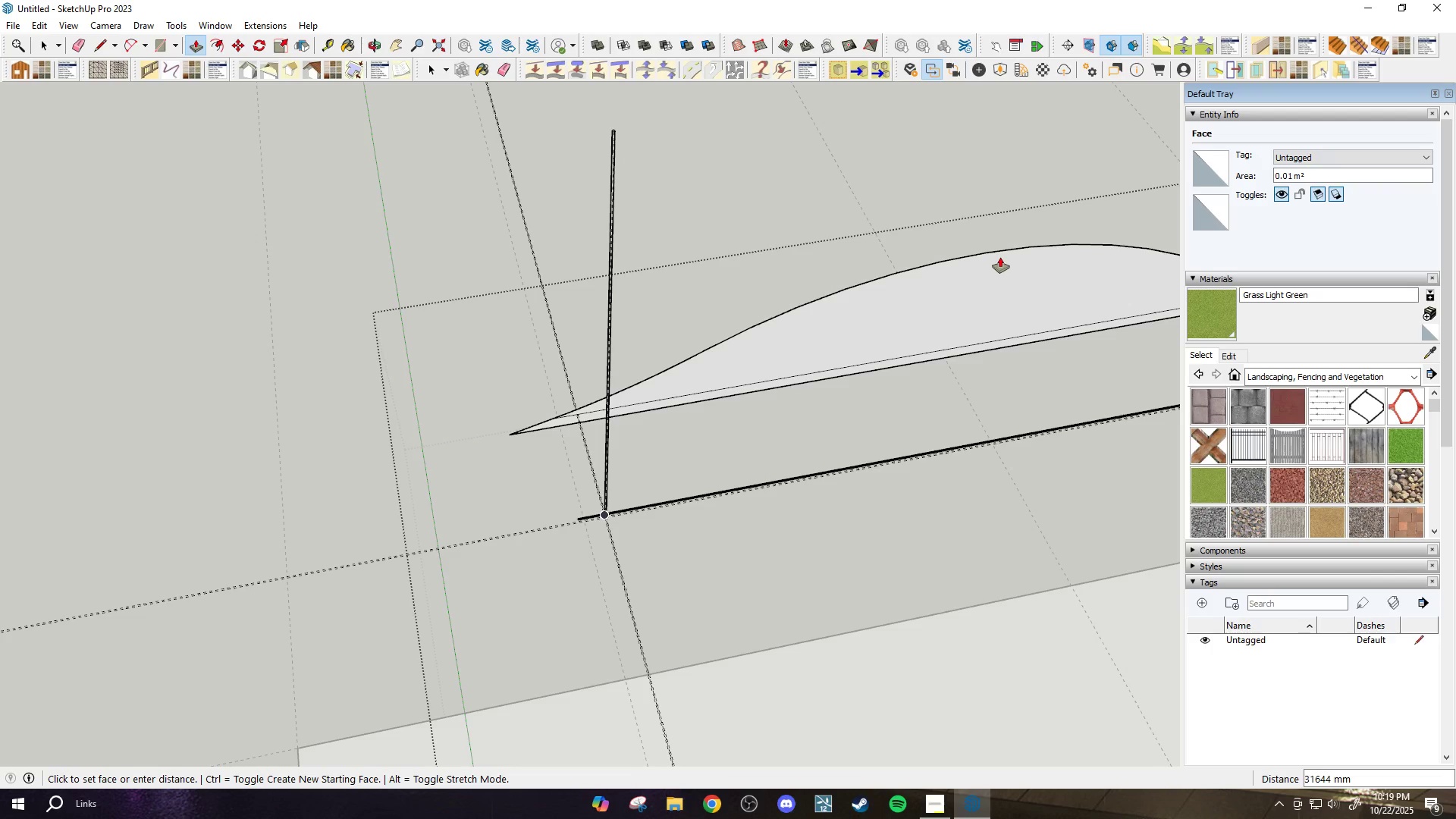 
left_click([1000, 254])
 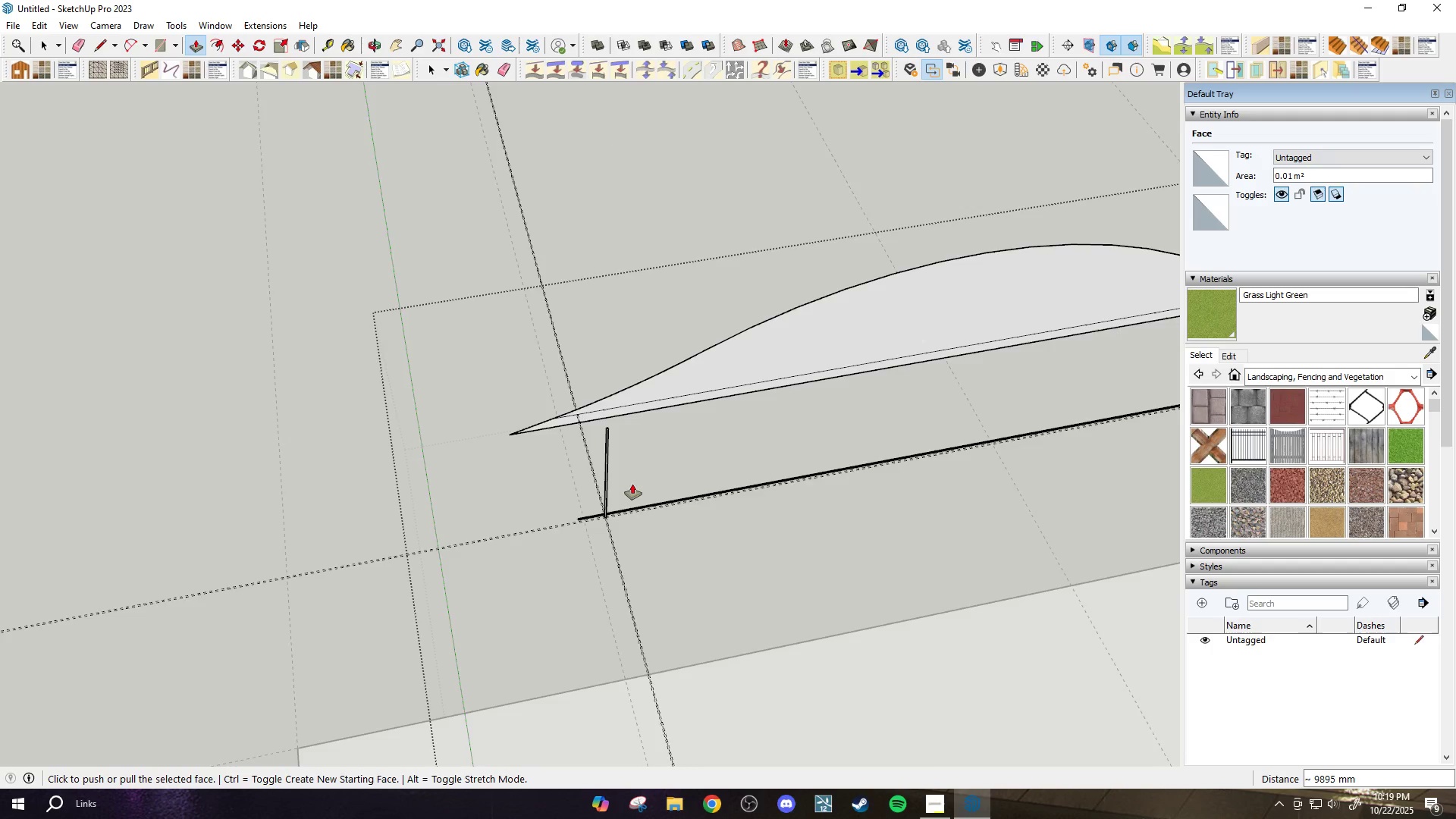 
scroll: coordinate [598, 507], scroll_direction: up, amount: 15.0
 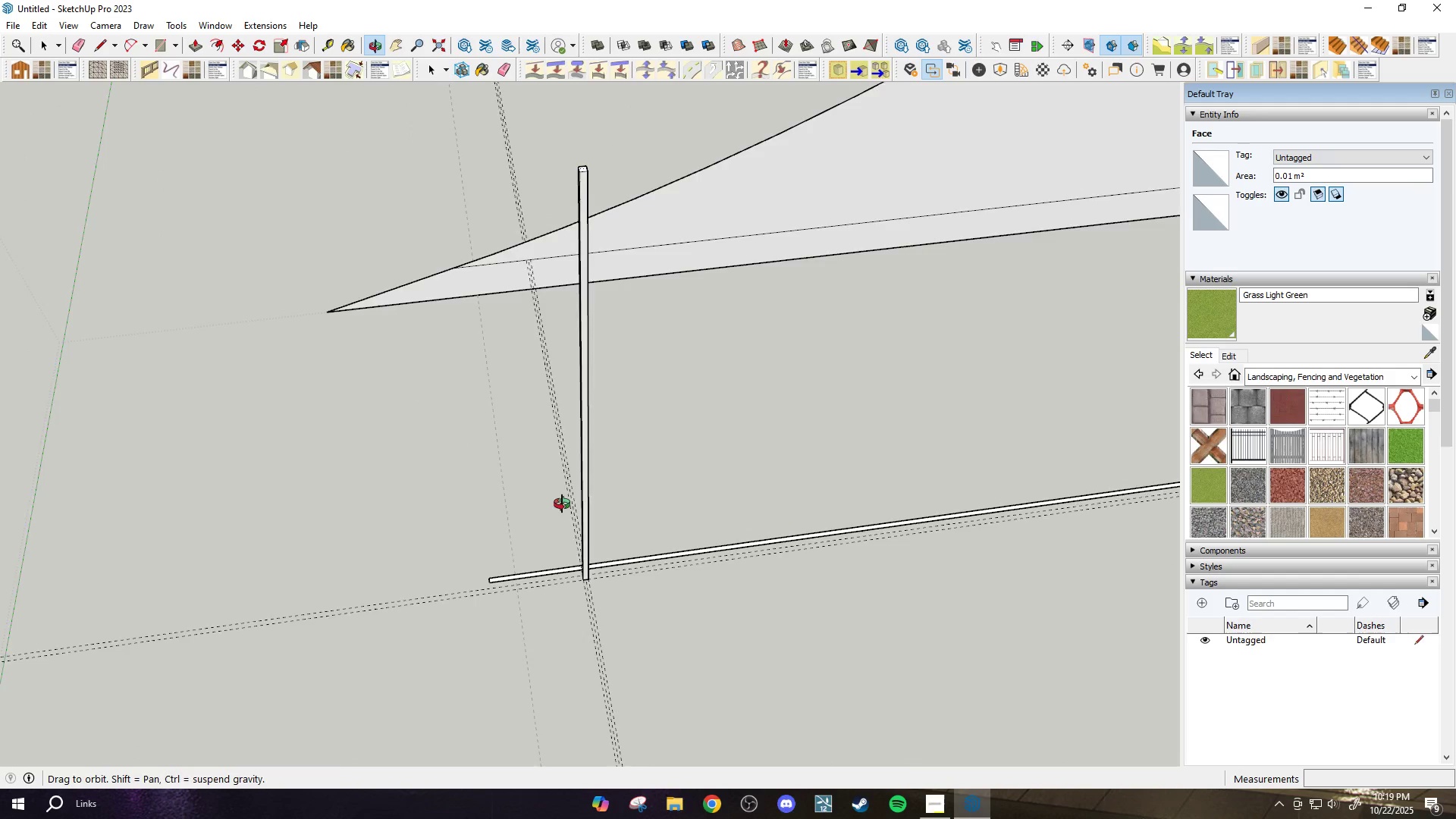 
type( we m)
 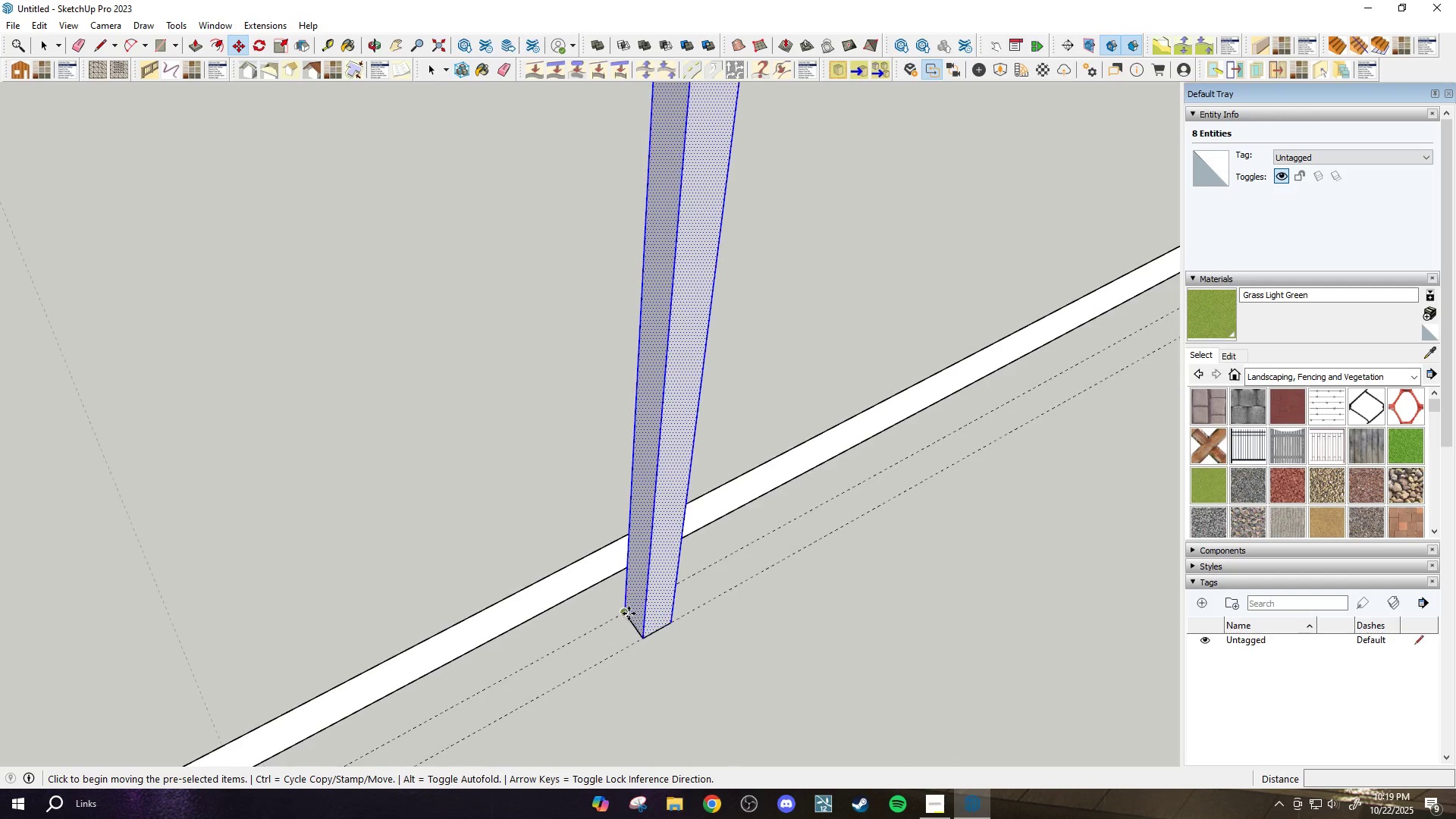 
scroll: coordinate [595, 601], scroll_direction: up, amount: 8.0
 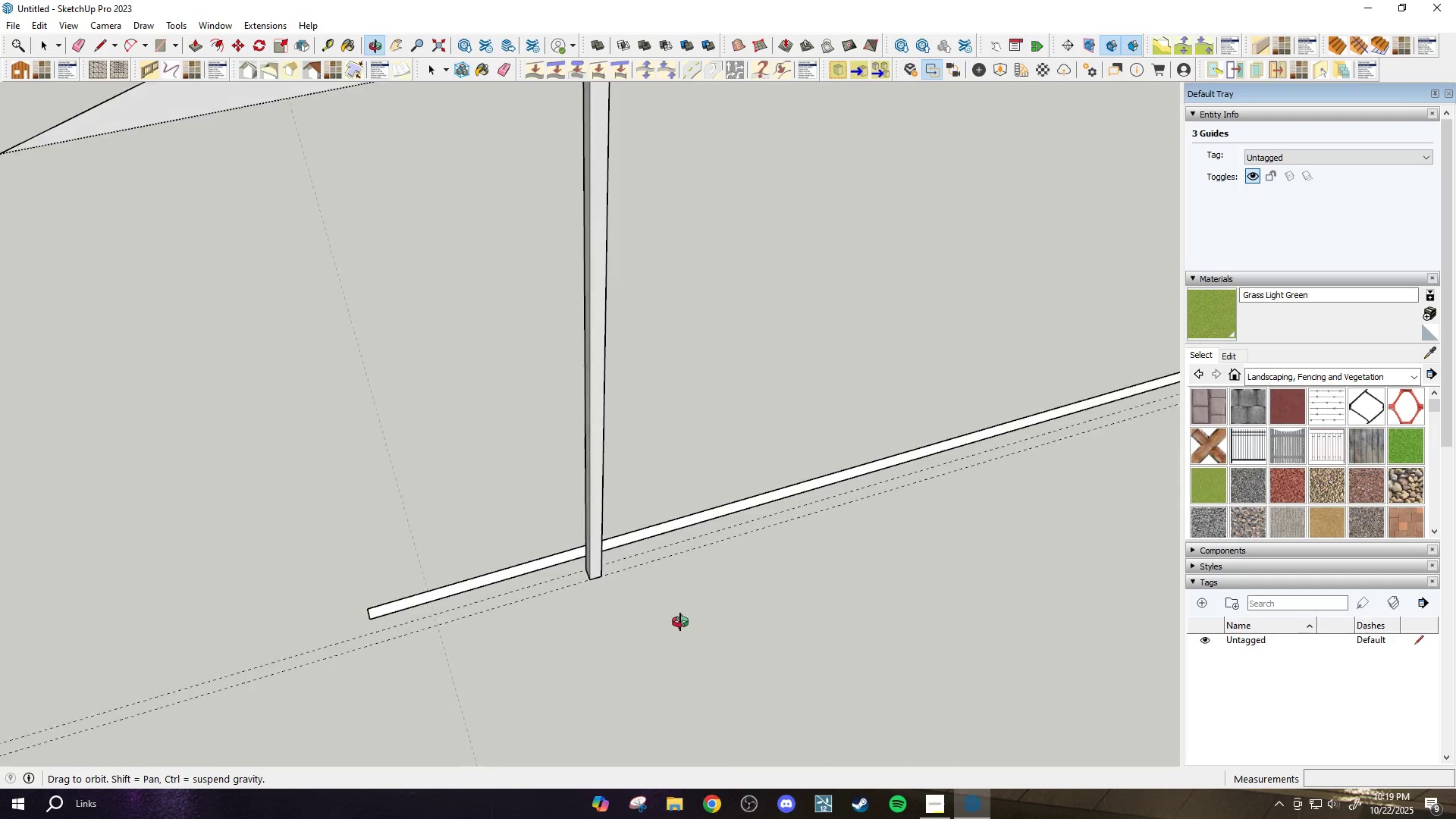 
scroll: coordinate [678, 511], scroll_direction: down, amount: 3.0
 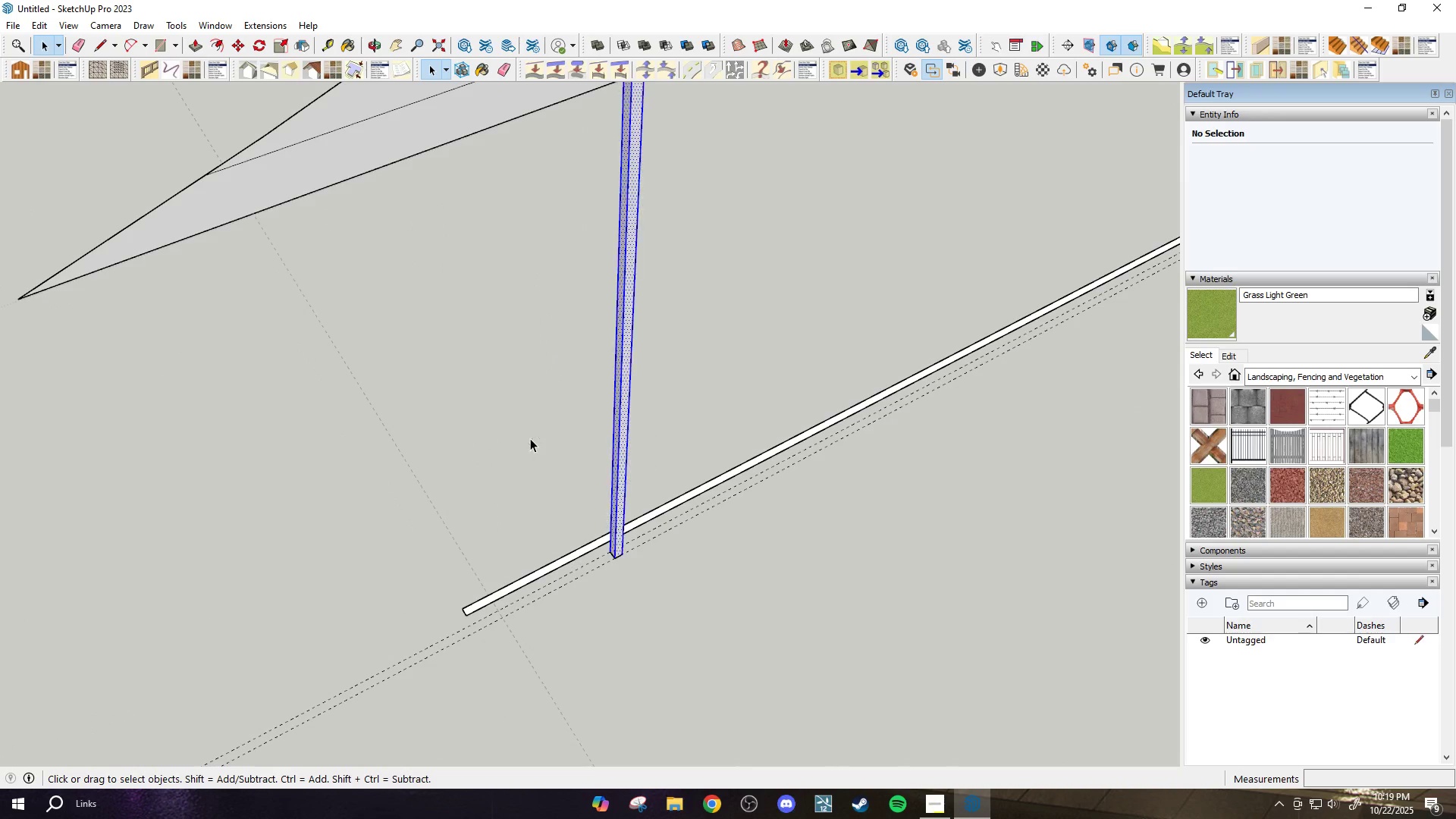 
scroll: coordinate [625, 590], scroll_direction: up, amount: 12.0
 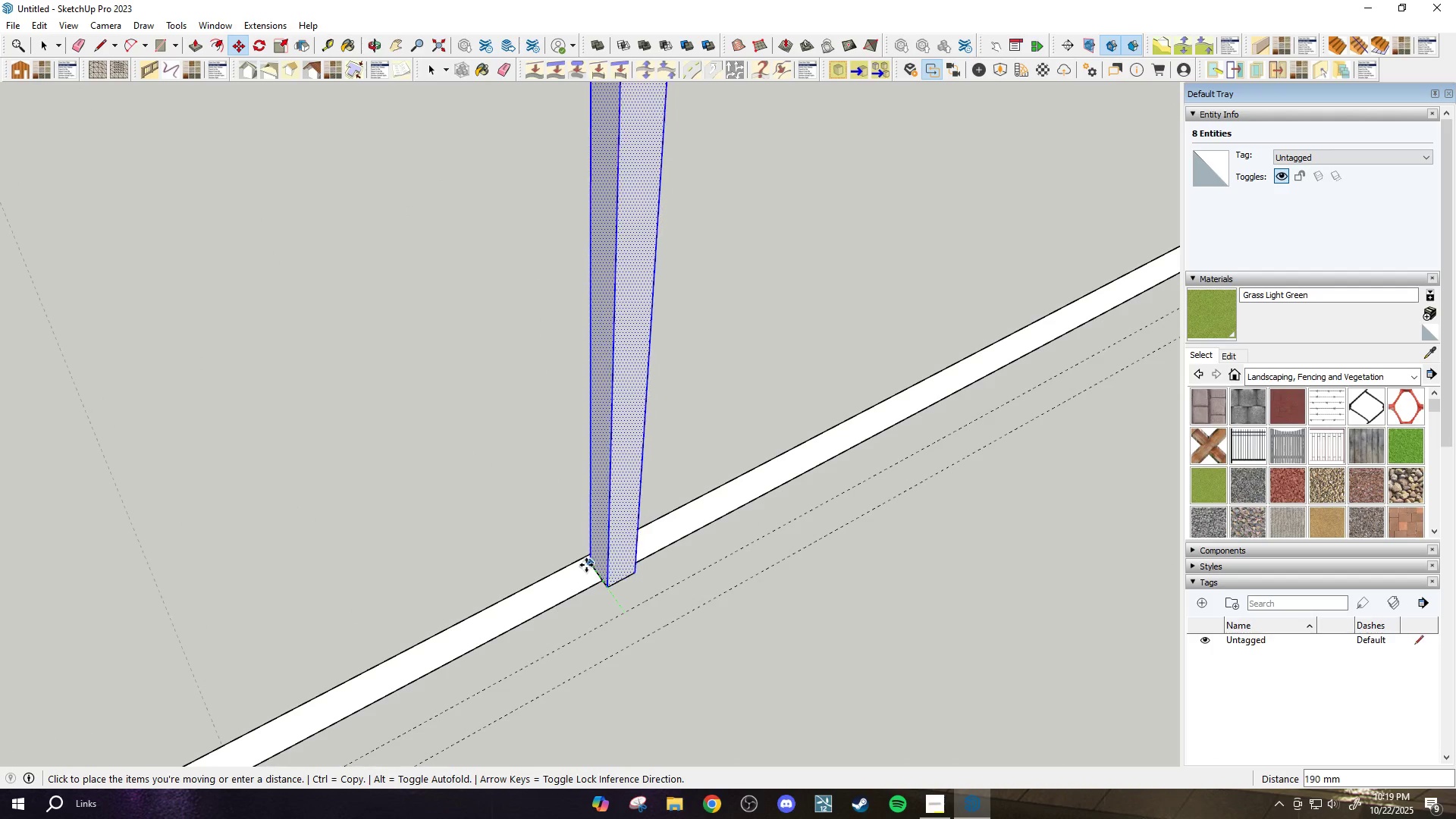 
left_click([583, 563])
 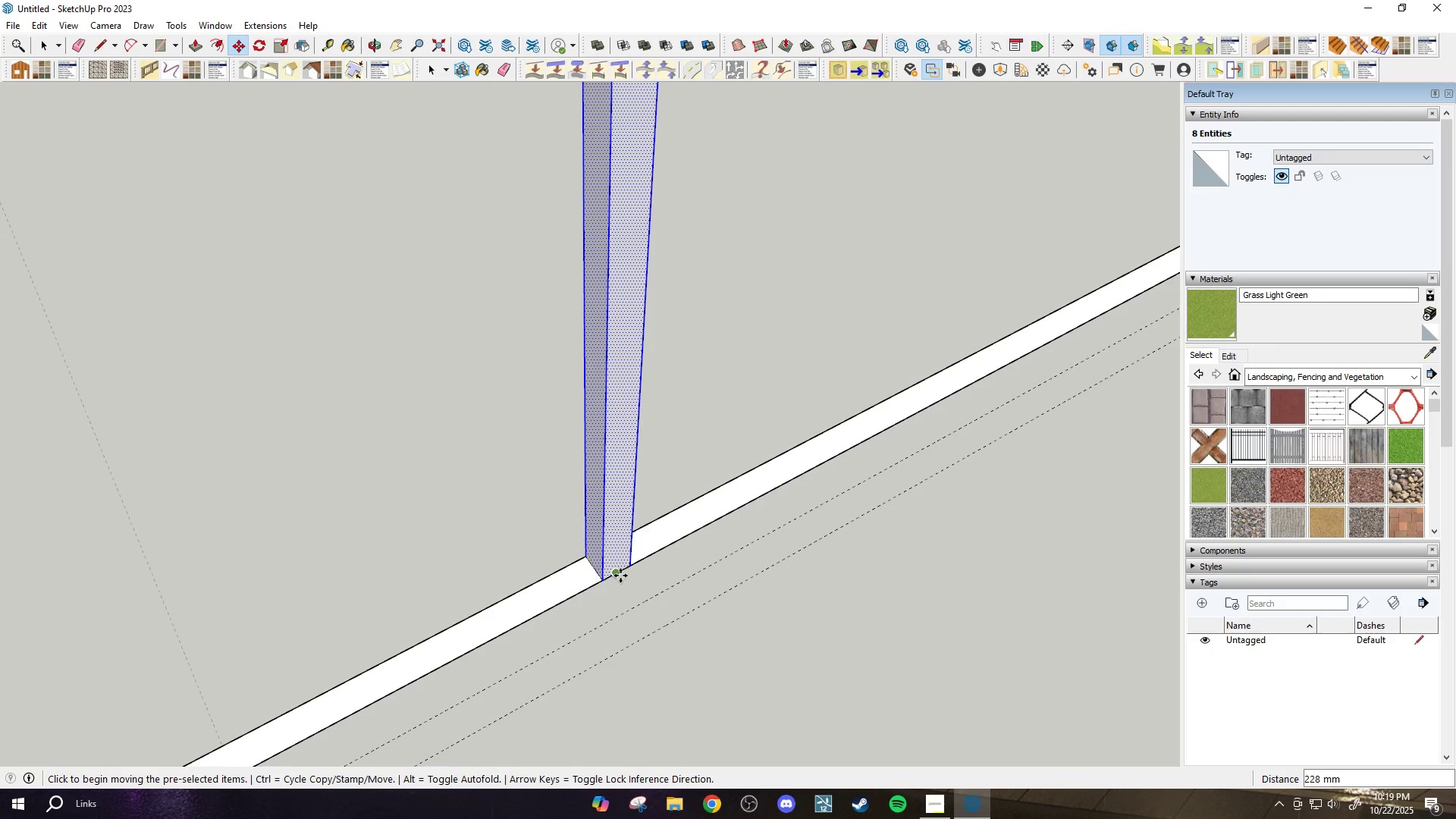 
key(Control+ControlLeft)
 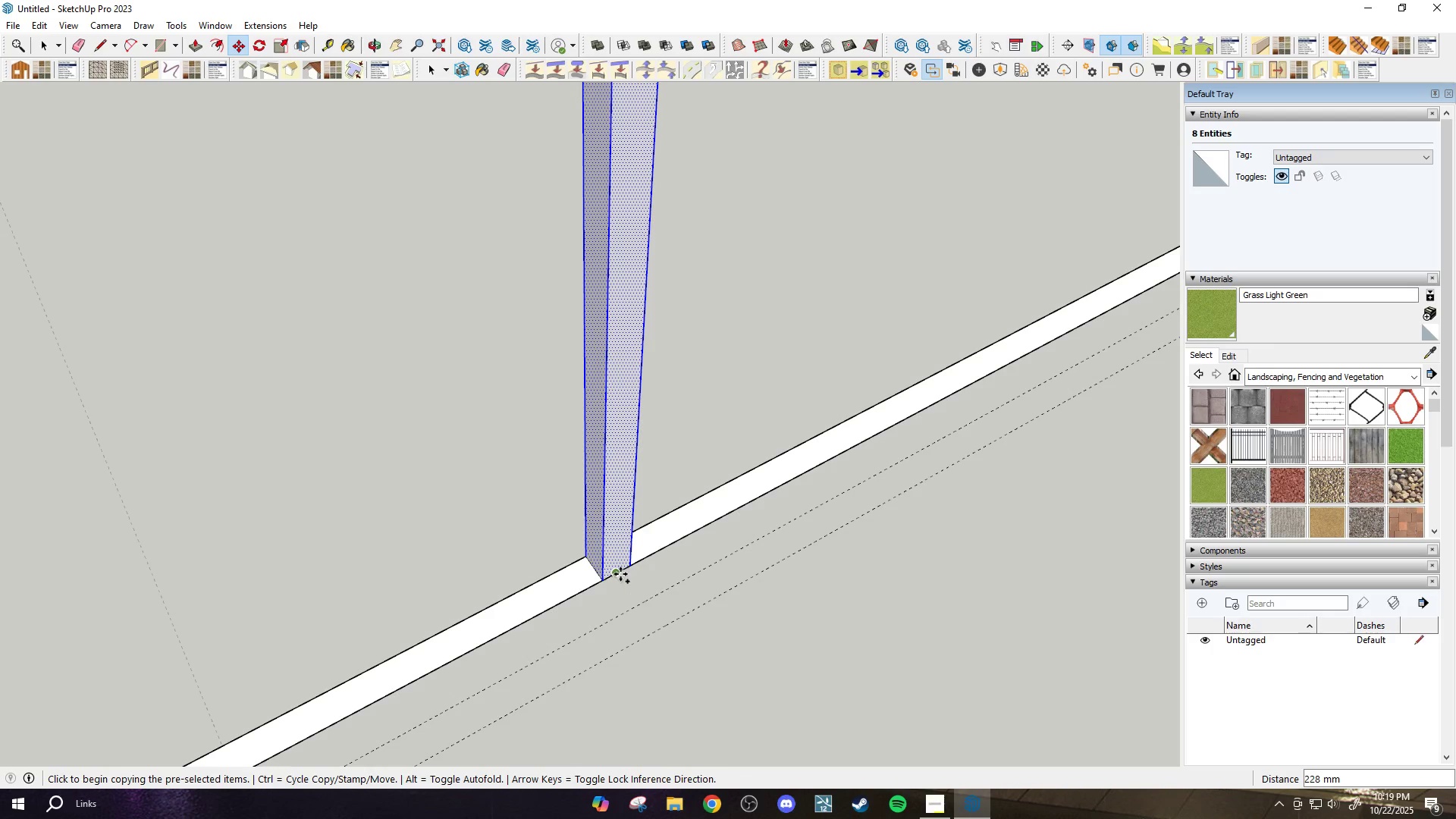 
left_click([620, 574])
 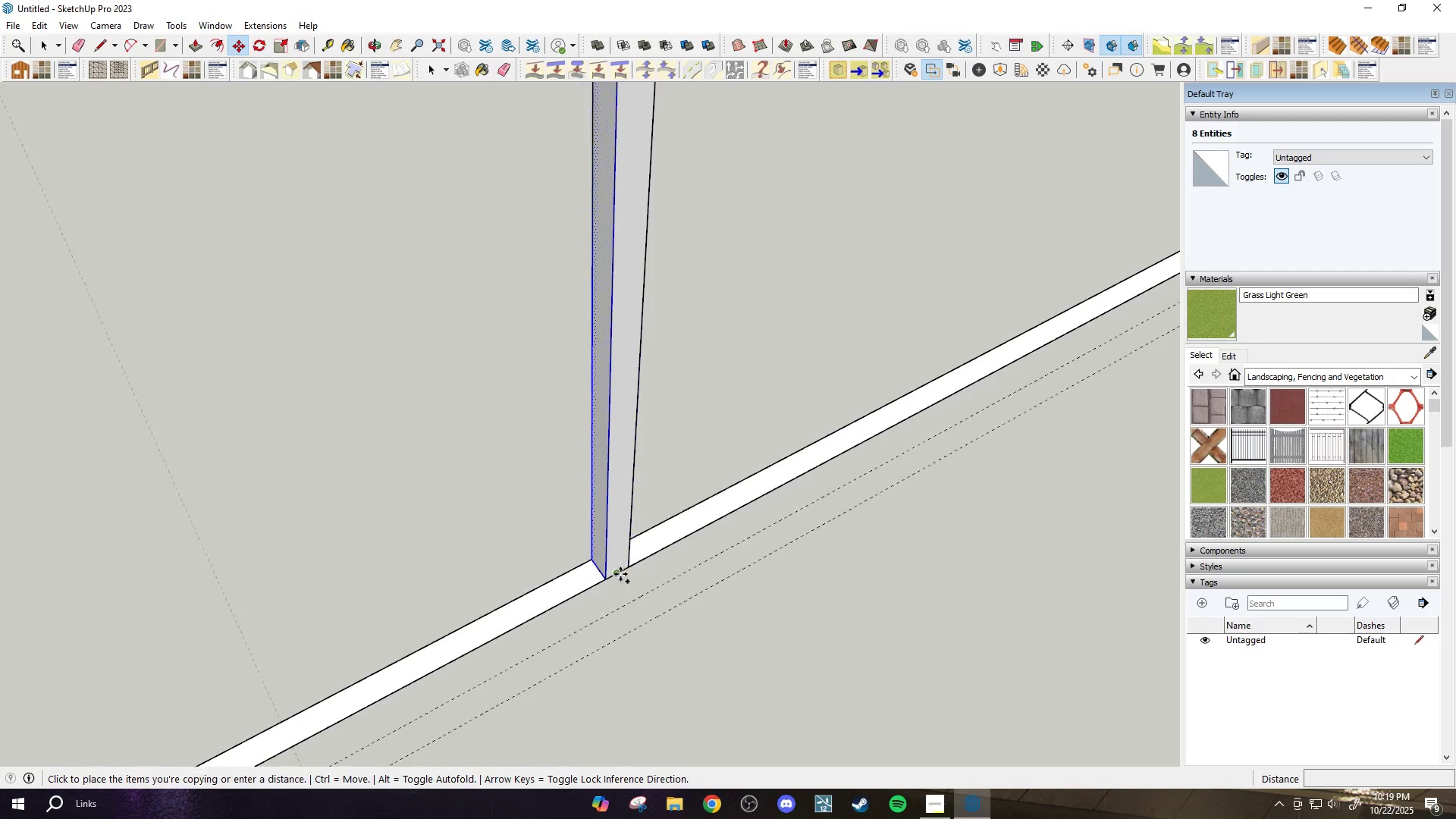 
scroll: coordinate [850, 451], scroll_direction: down, amount: 11.0
 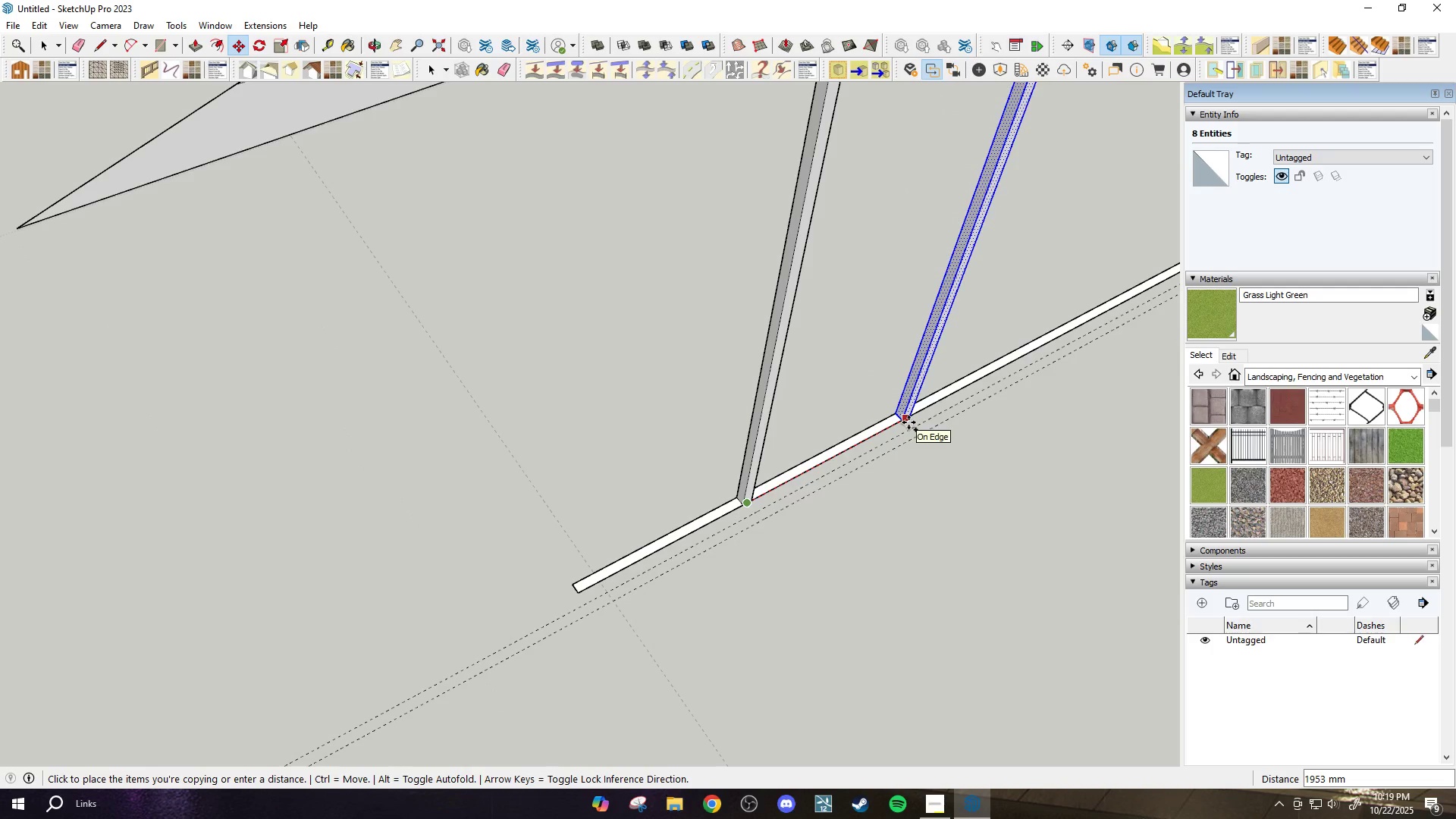 
scroll: coordinate [905, 425], scroll_direction: up, amount: 2.0
 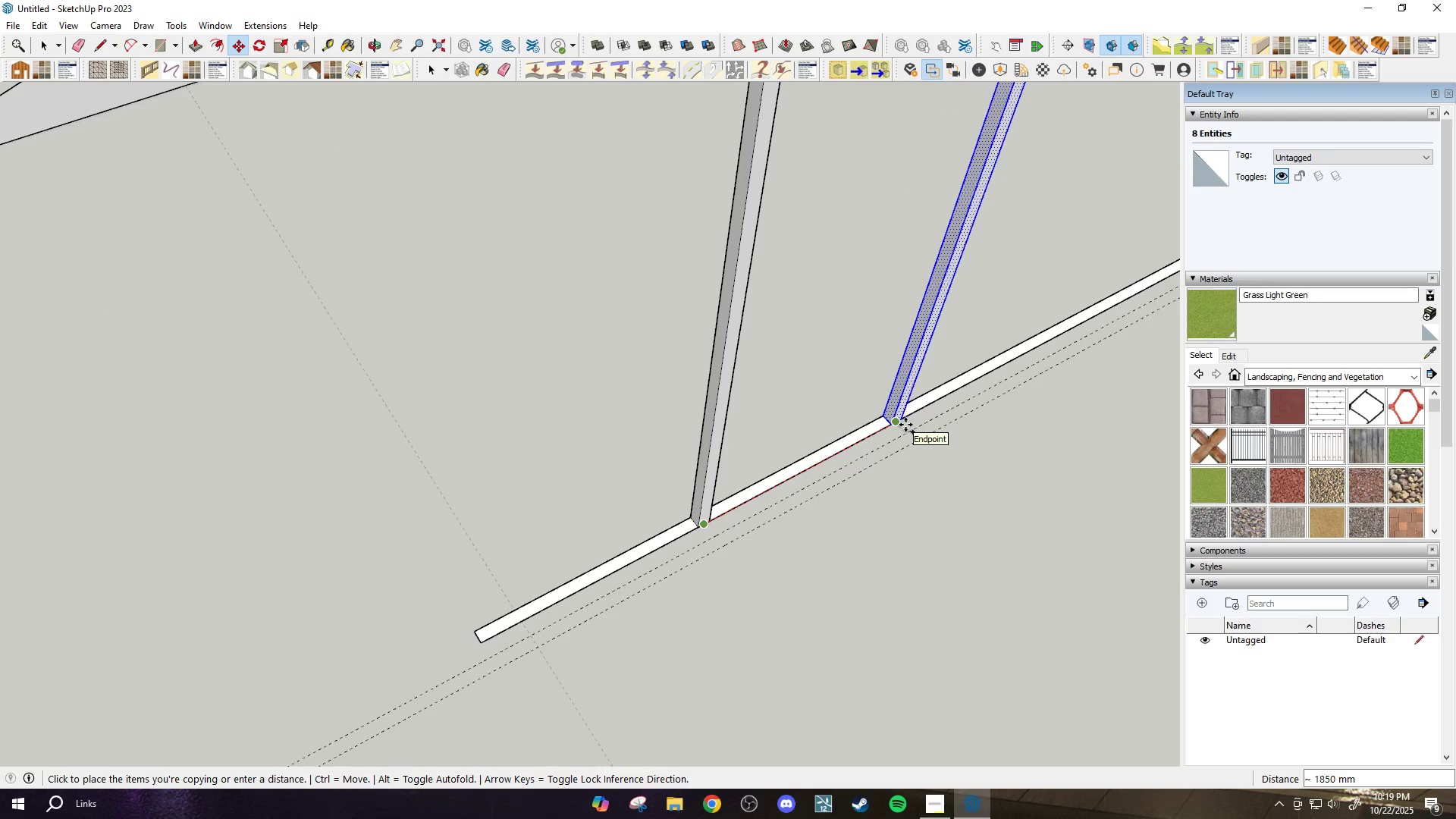 
left_click([905, 425])
 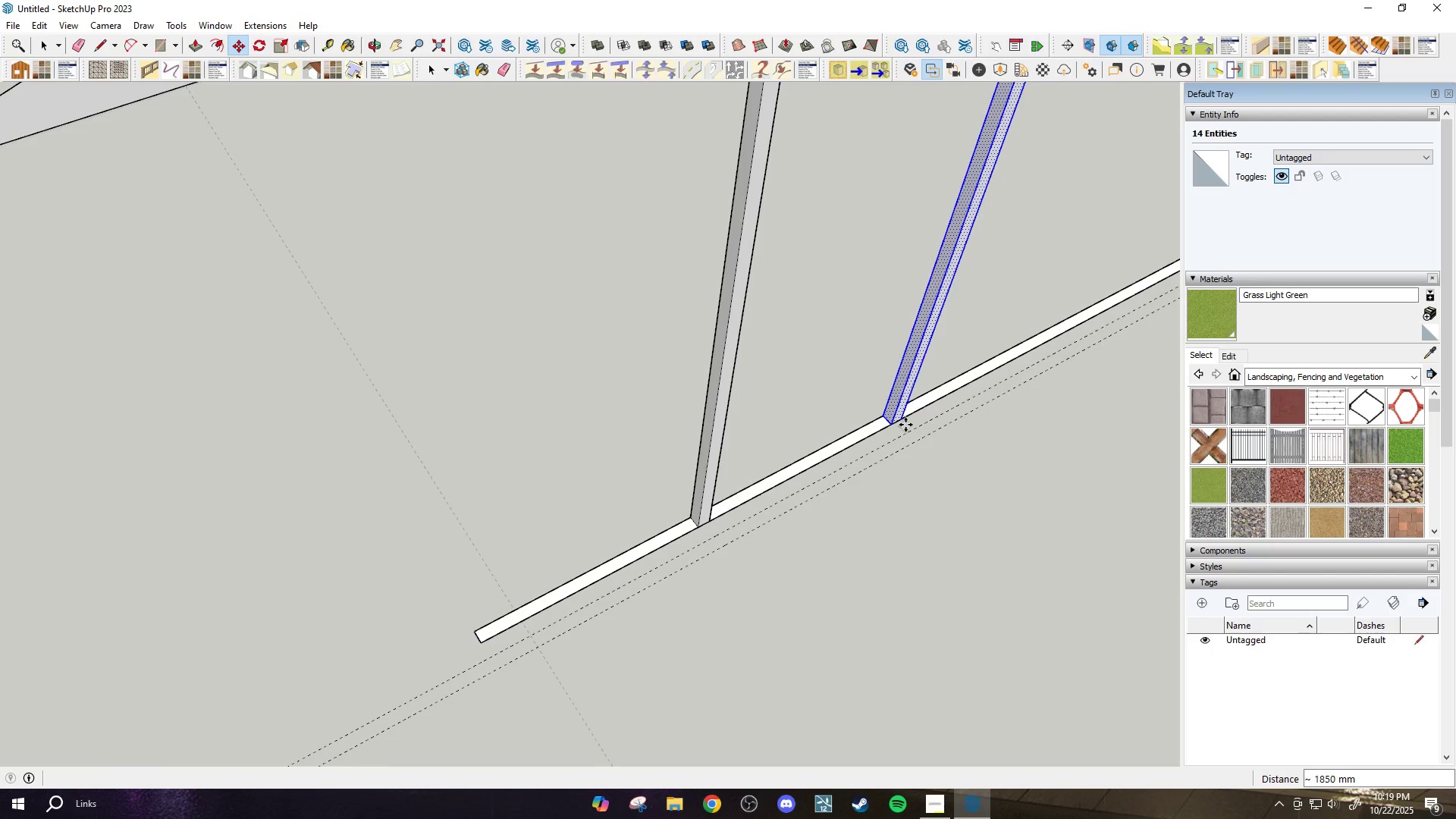 
type(x33)
 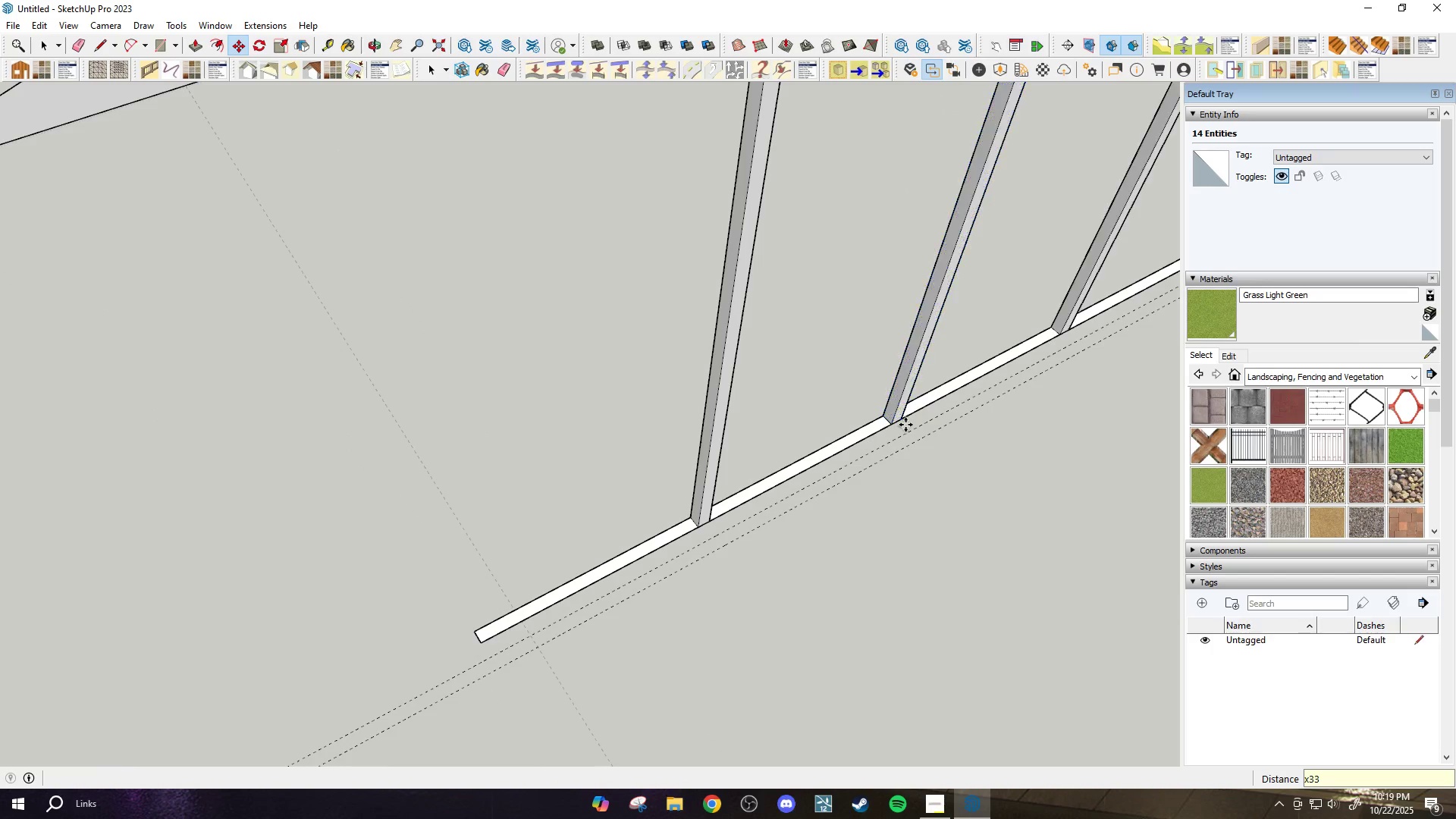 
key(Enter)
 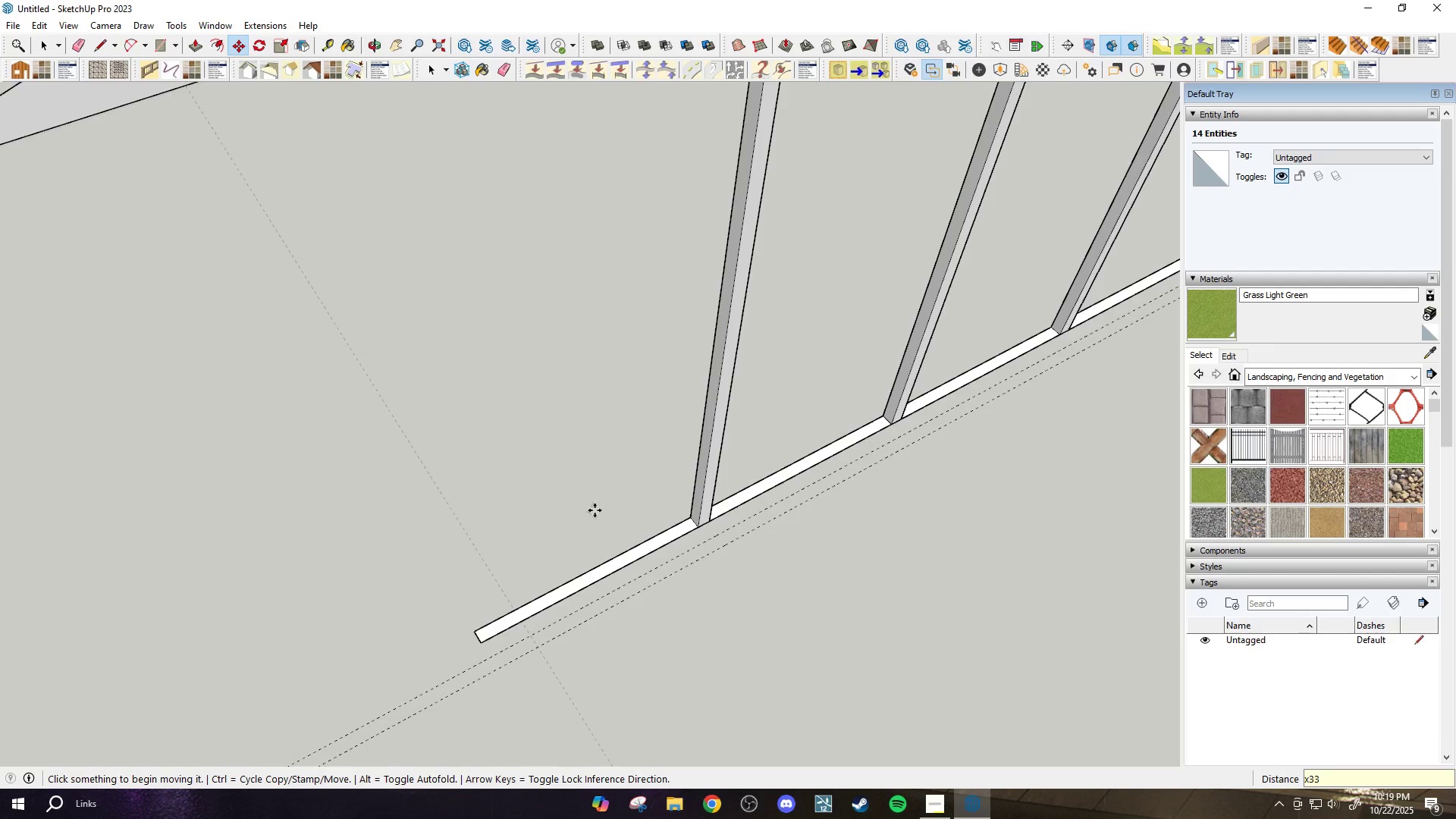 
scroll: coordinate [596, 502], scroll_direction: down, amount: 30.0
 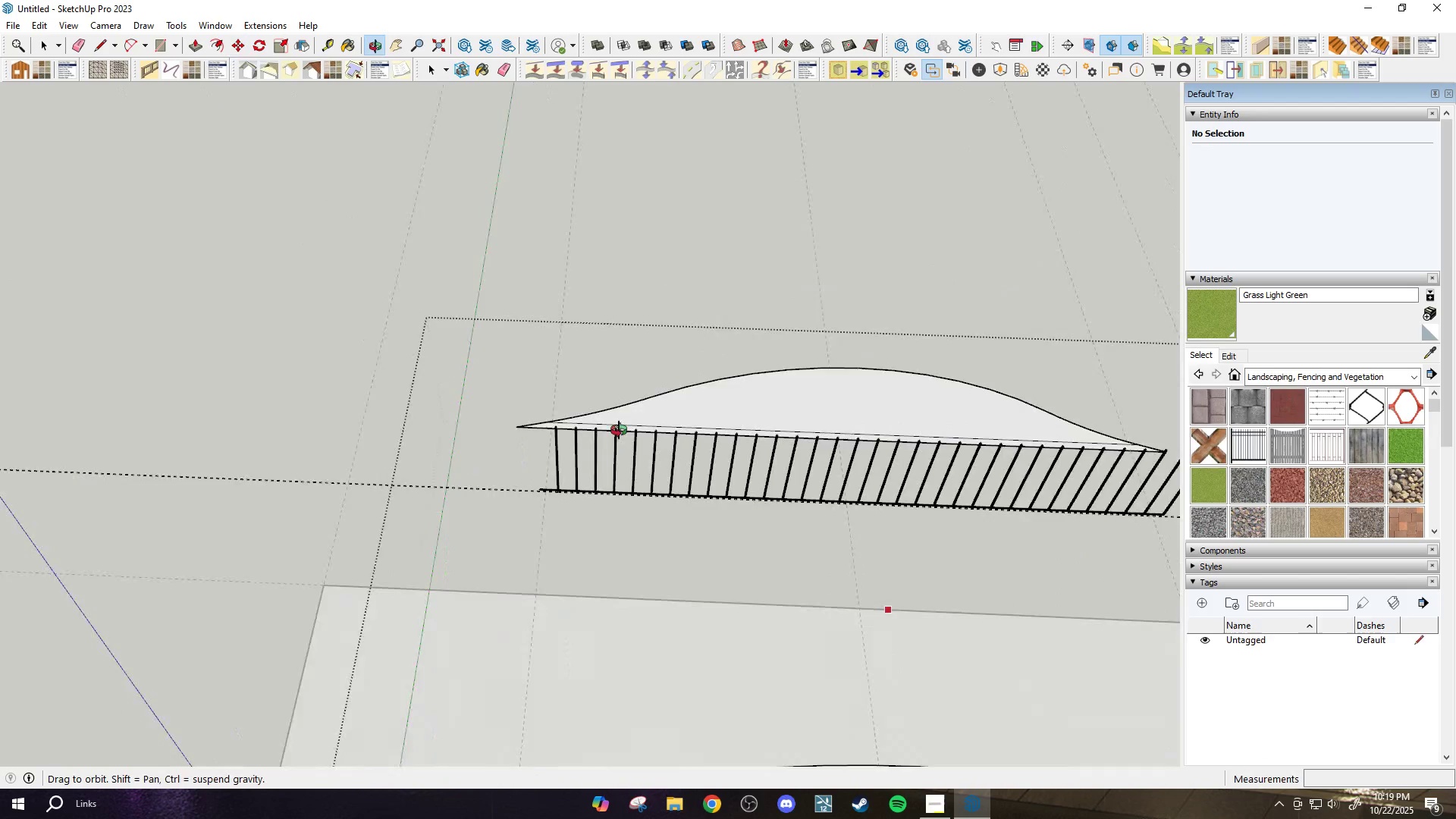 
scroll: coordinate [903, 499], scroll_direction: up, amount: 16.0
 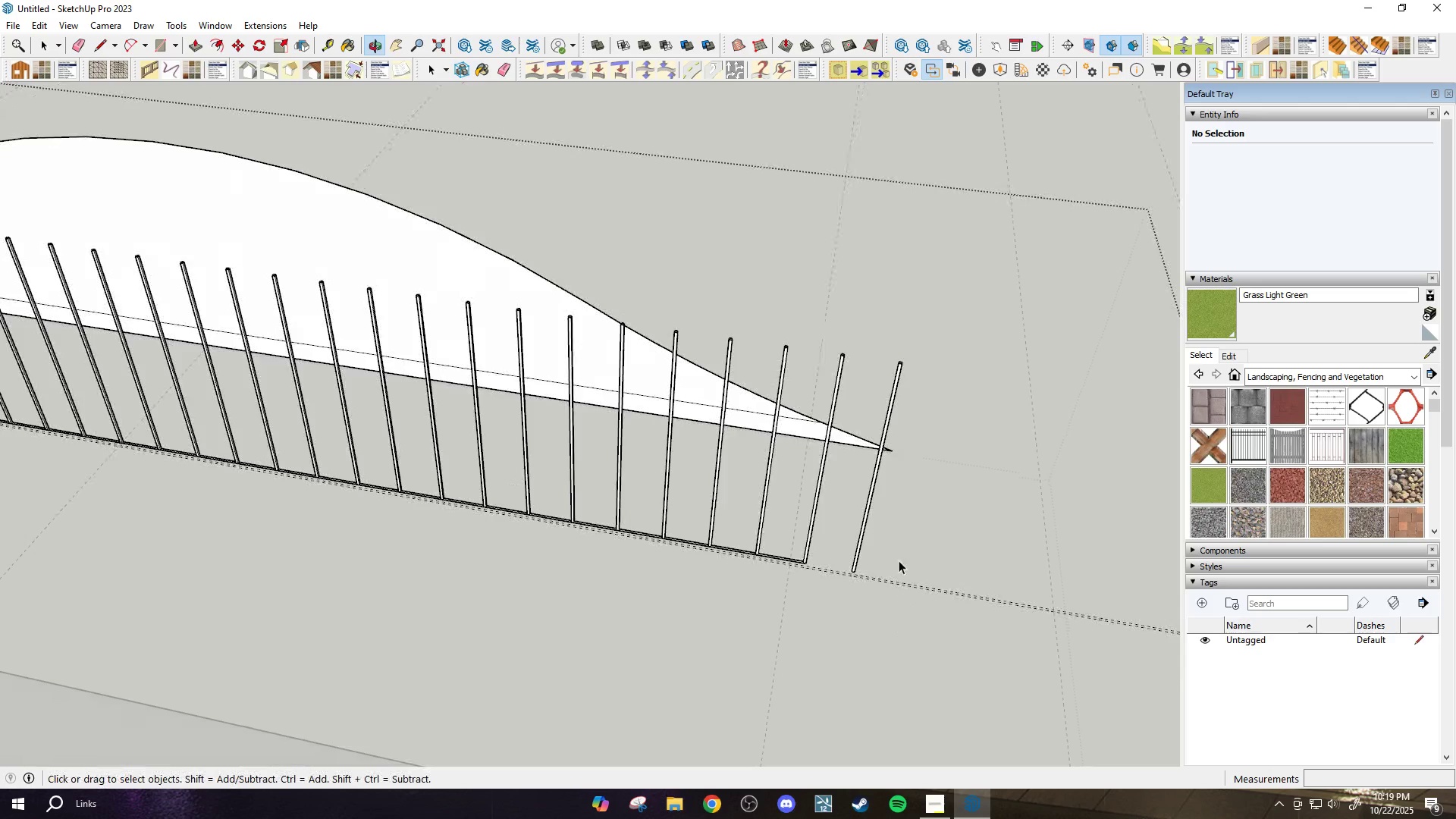 
key(Space)
 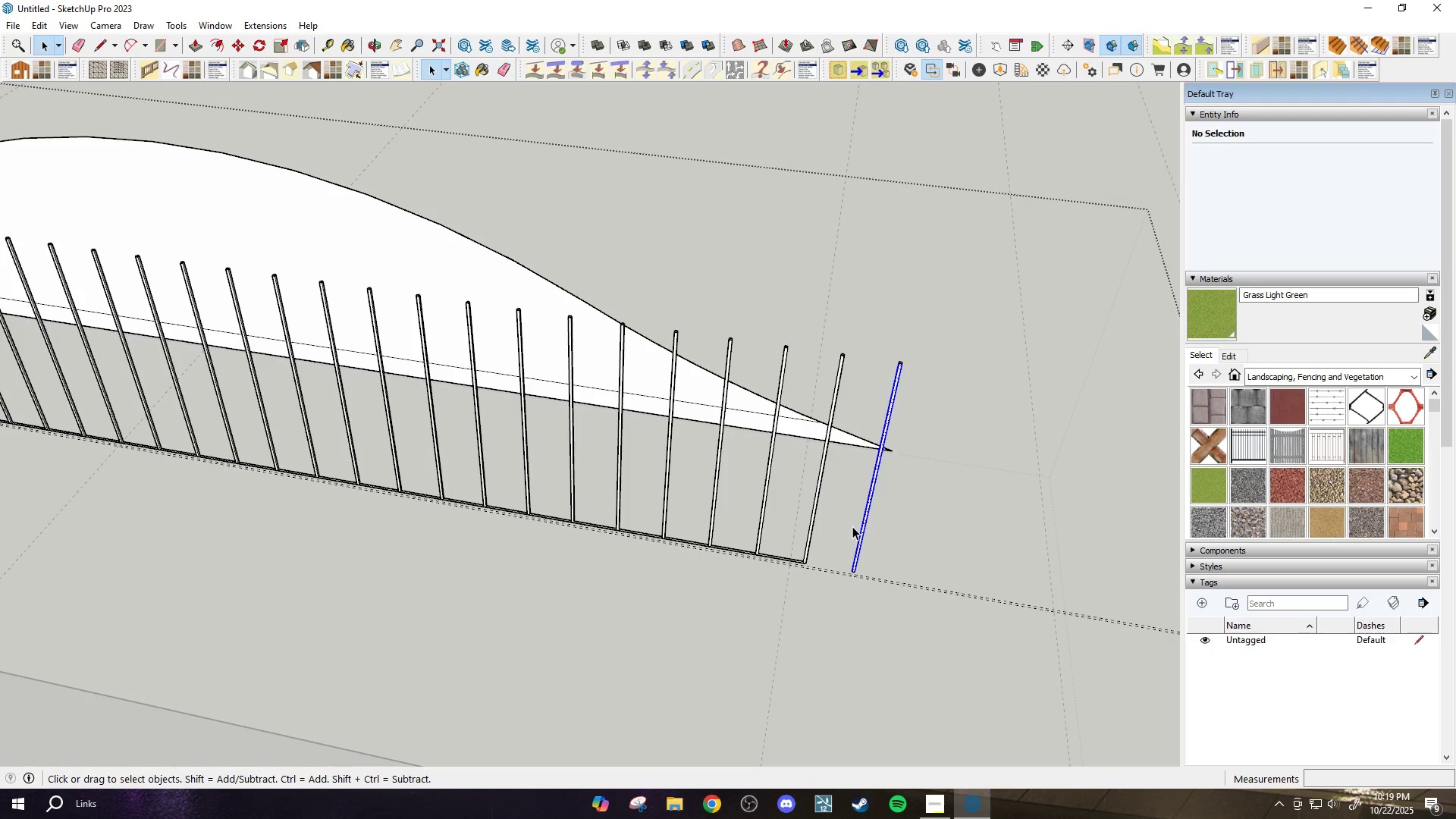 
key(Delete)
 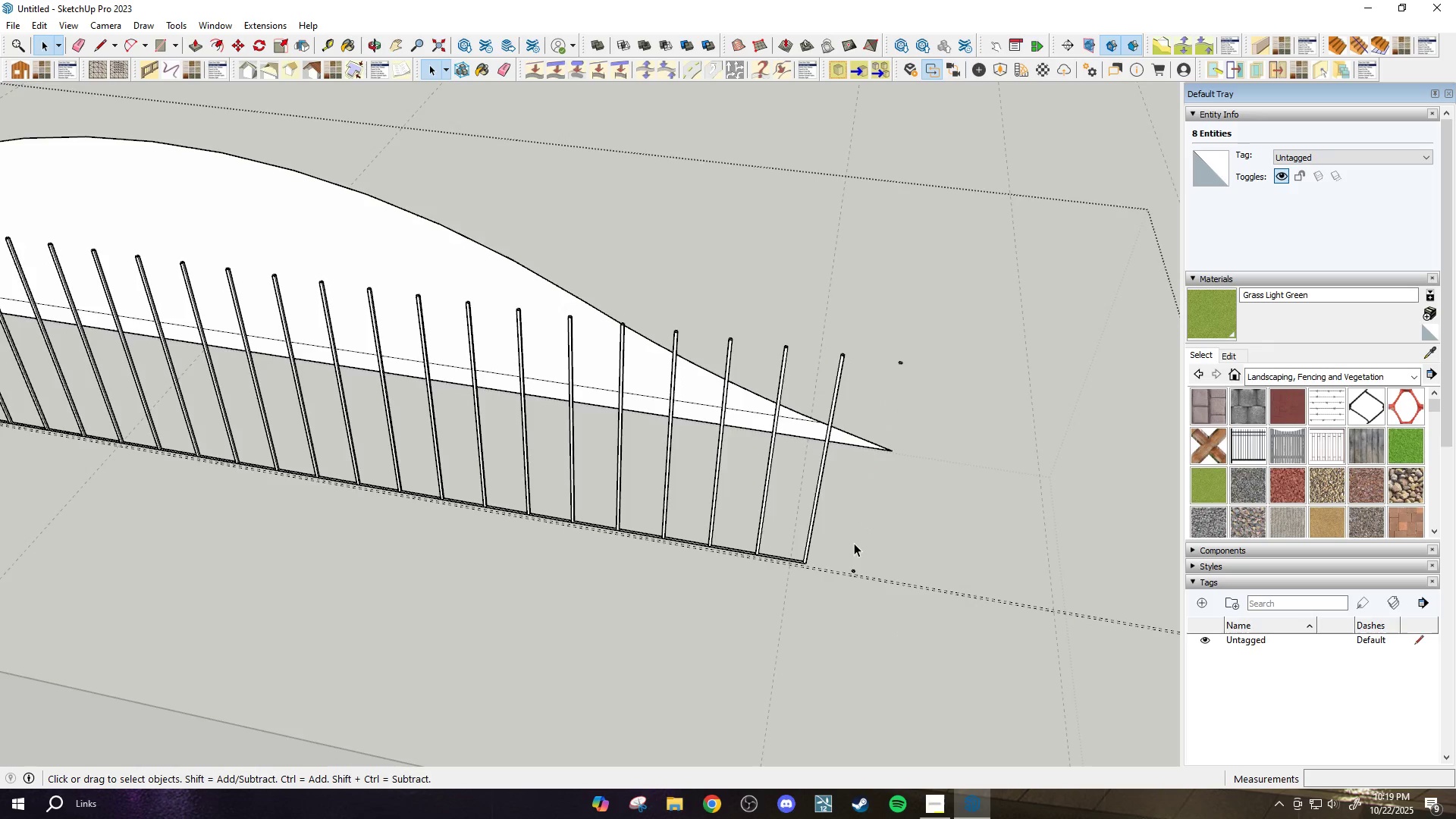 
scroll: coordinate [852, 554], scroll_direction: up, amount: 1.0
 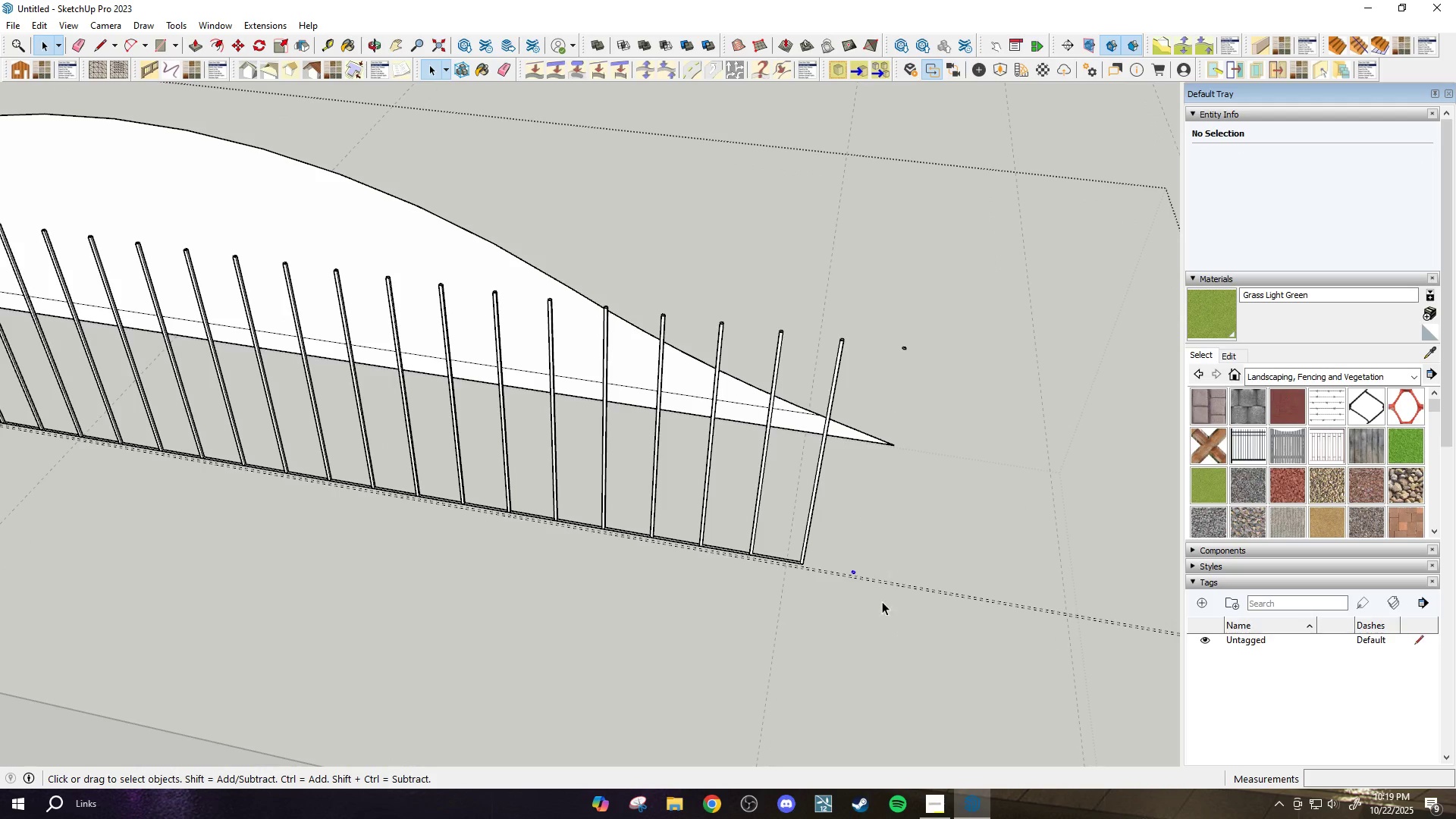 
key(Delete)
 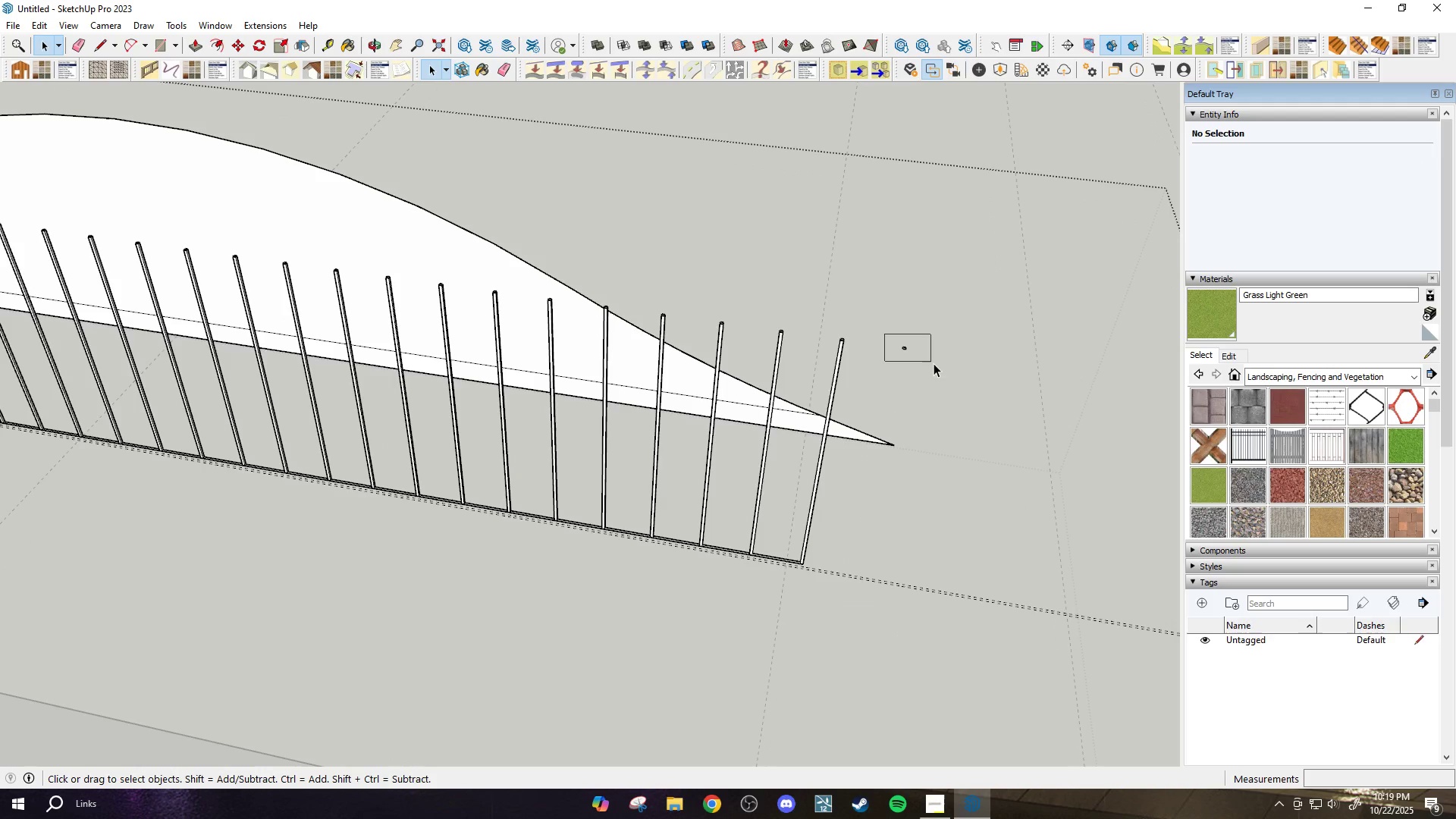 
key(Delete)
 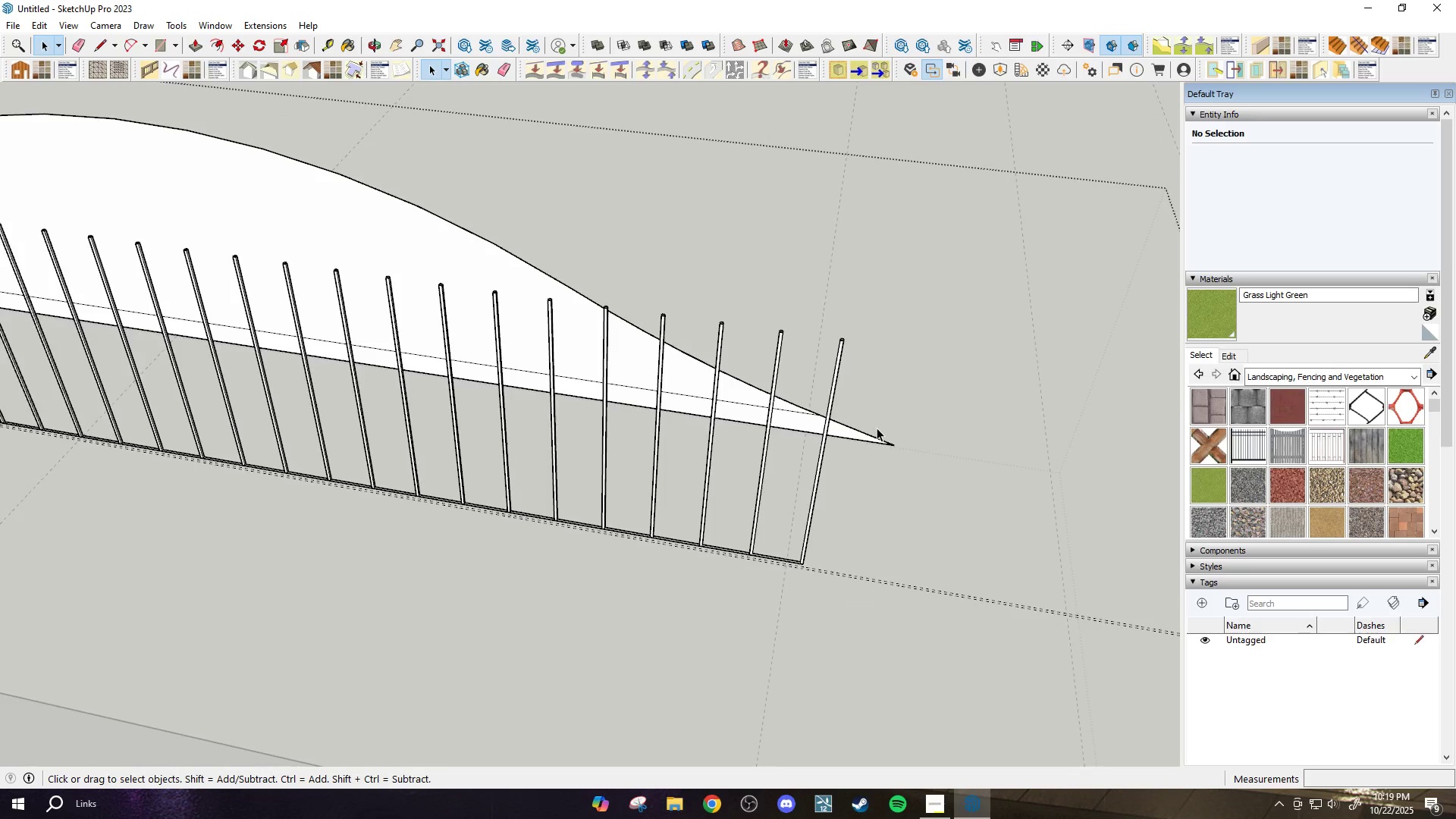 
scroll: coordinate [807, 454], scroll_direction: down, amount: 3.0
 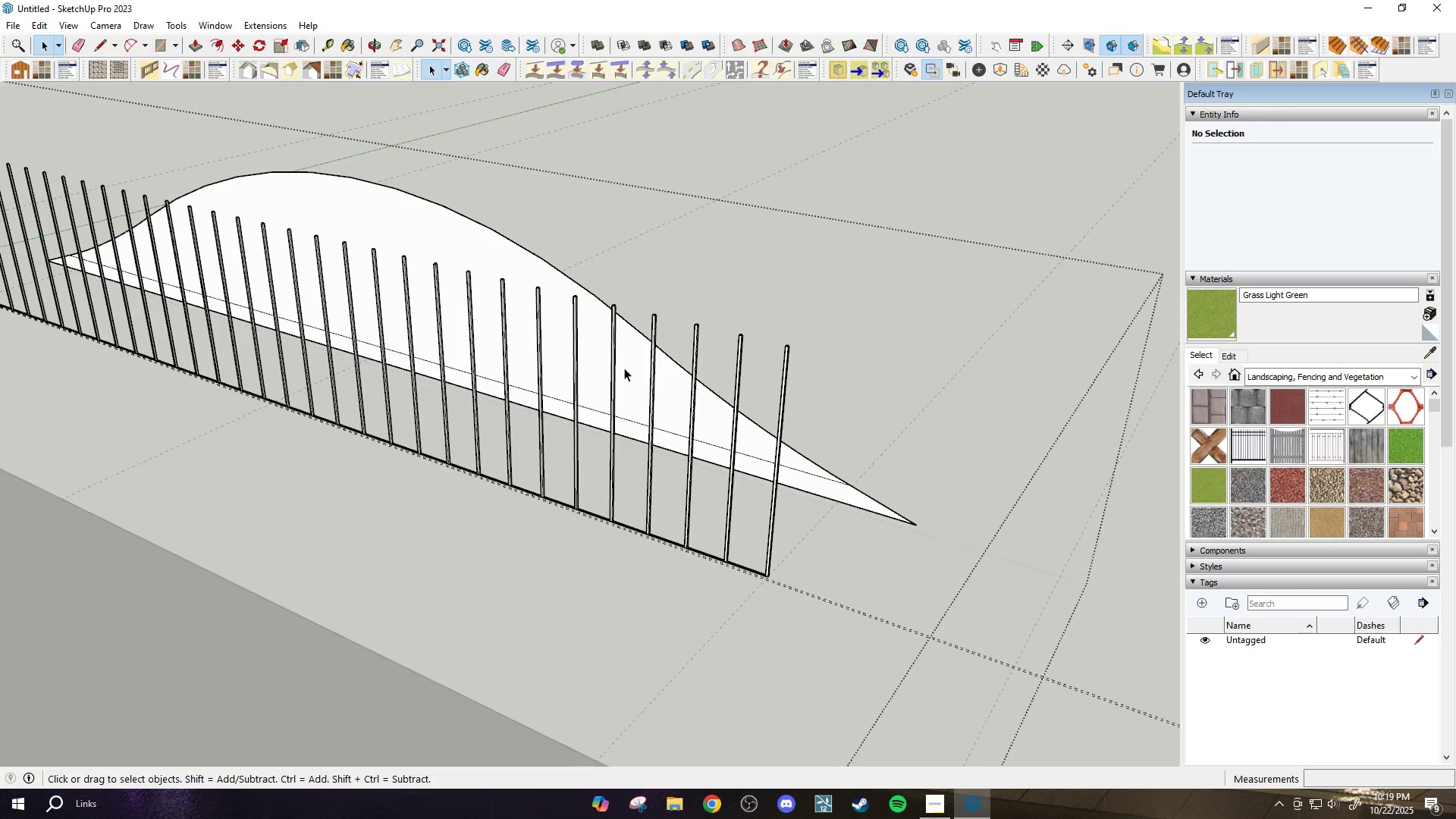 
key(P)
 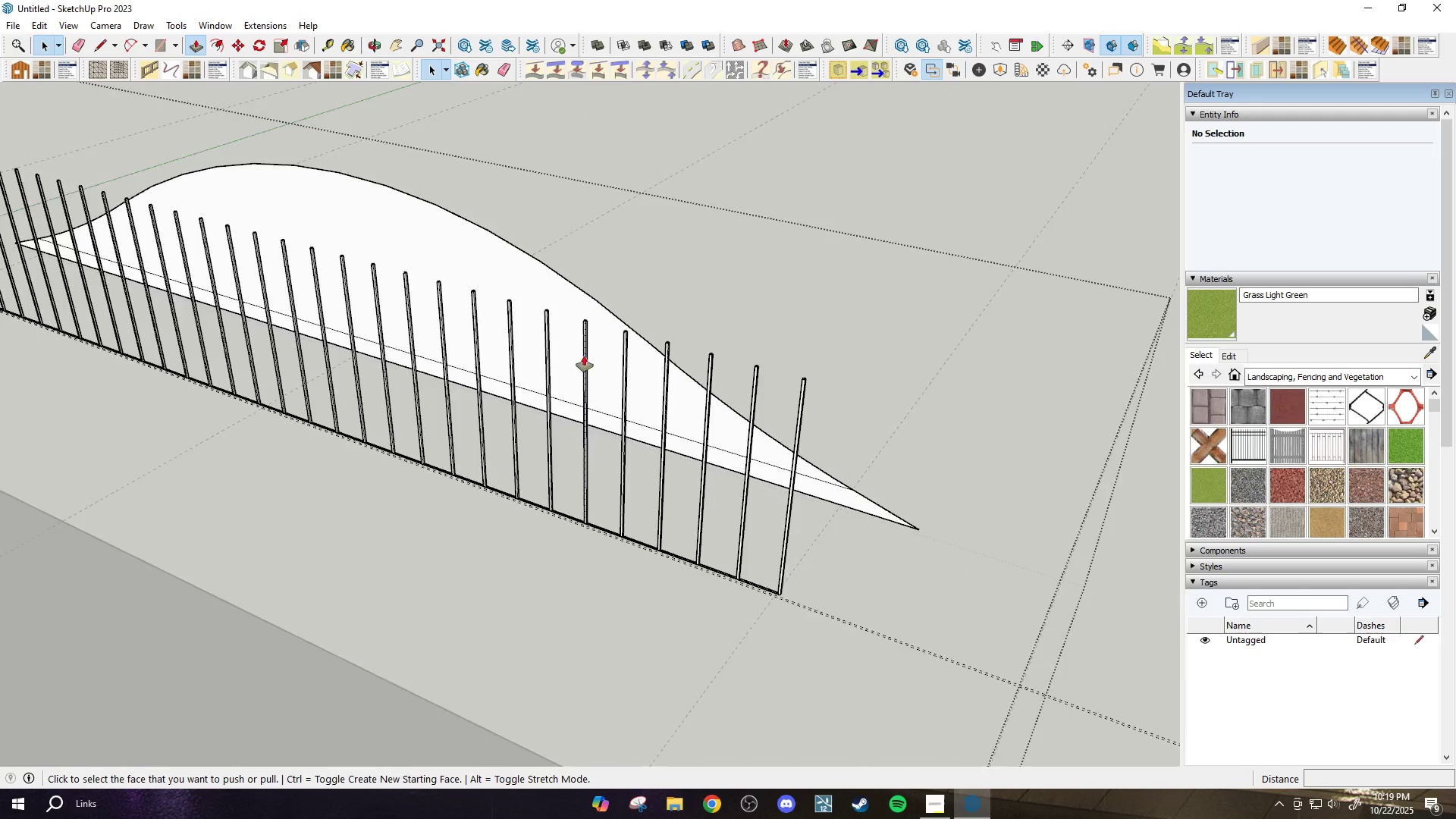 
scroll: coordinate [584, 356], scroll_direction: up, amount: 3.0
 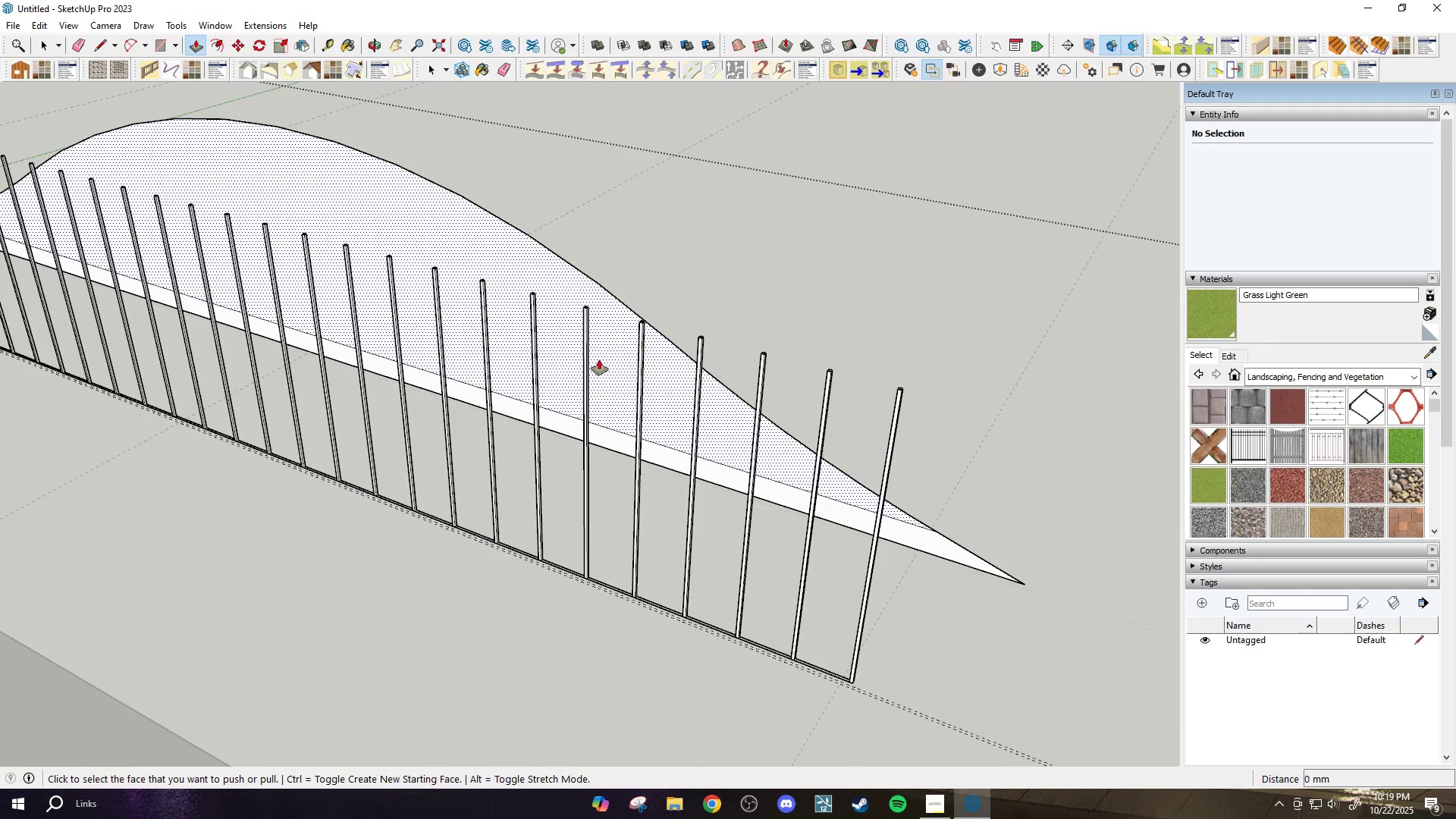 
left_click([599, 359])
 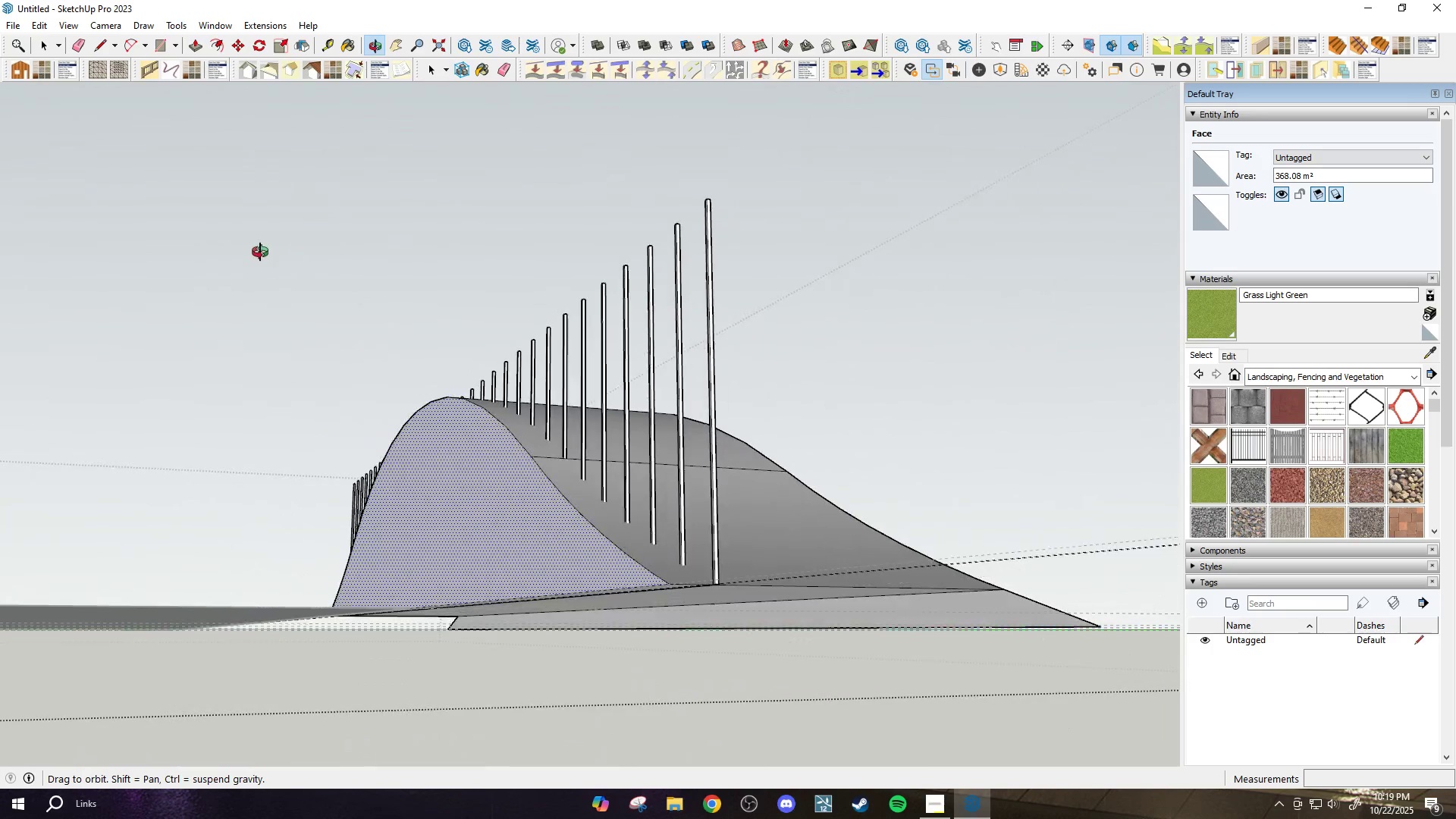 
wait(5.87)
 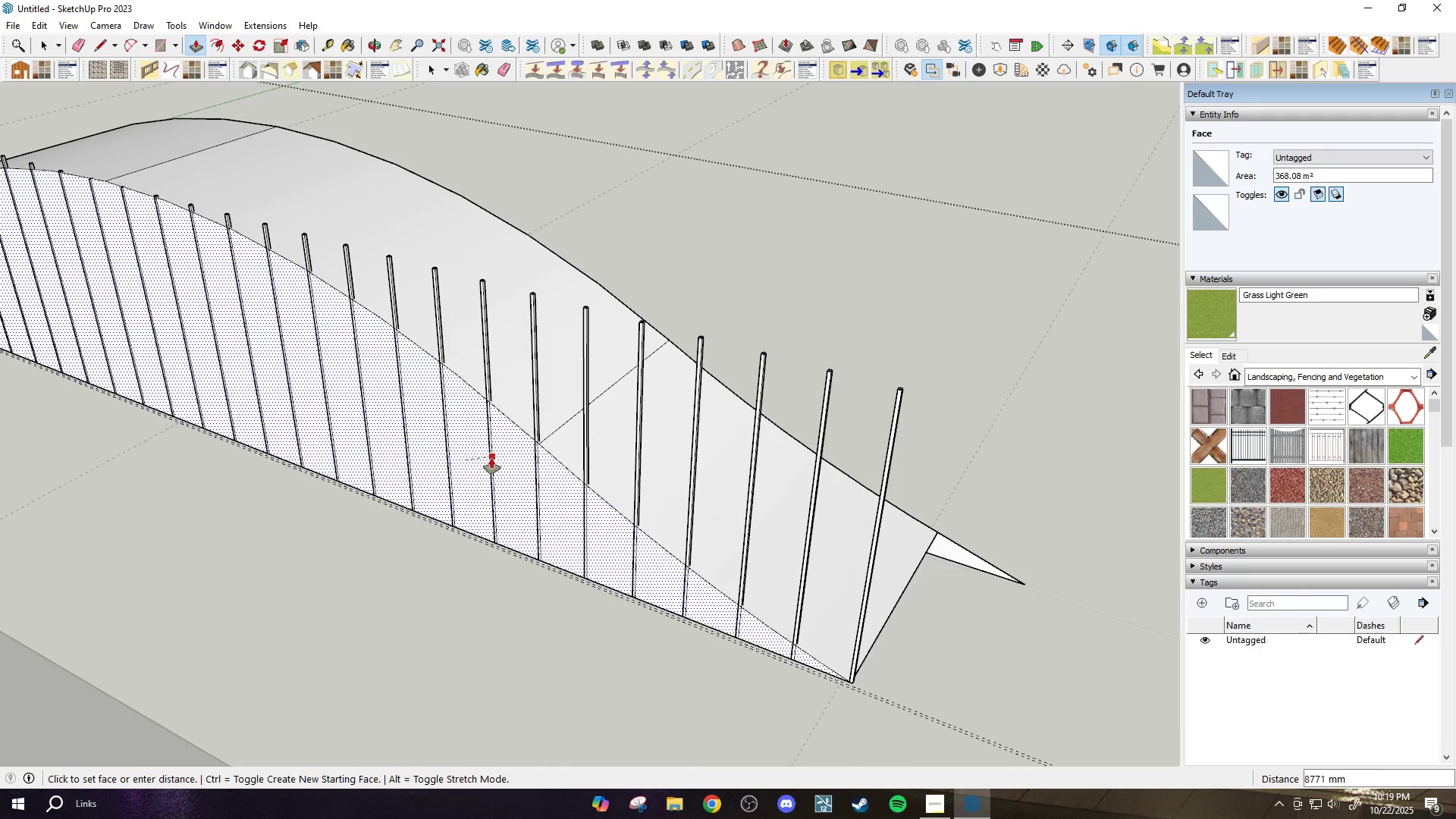 
scroll: coordinate [526, 492], scroll_direction: down, amount: 6.0
 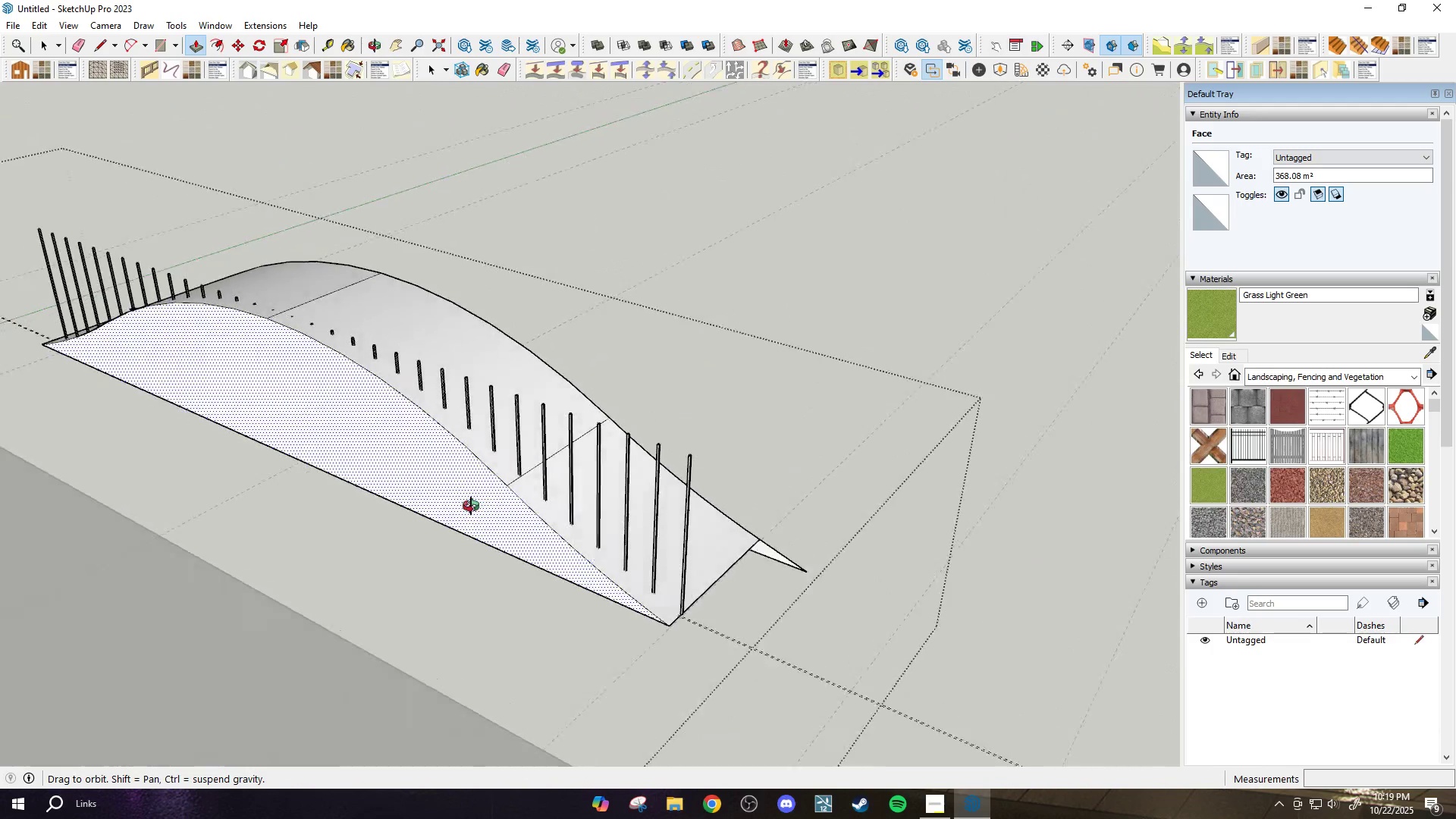 
key(Space)
 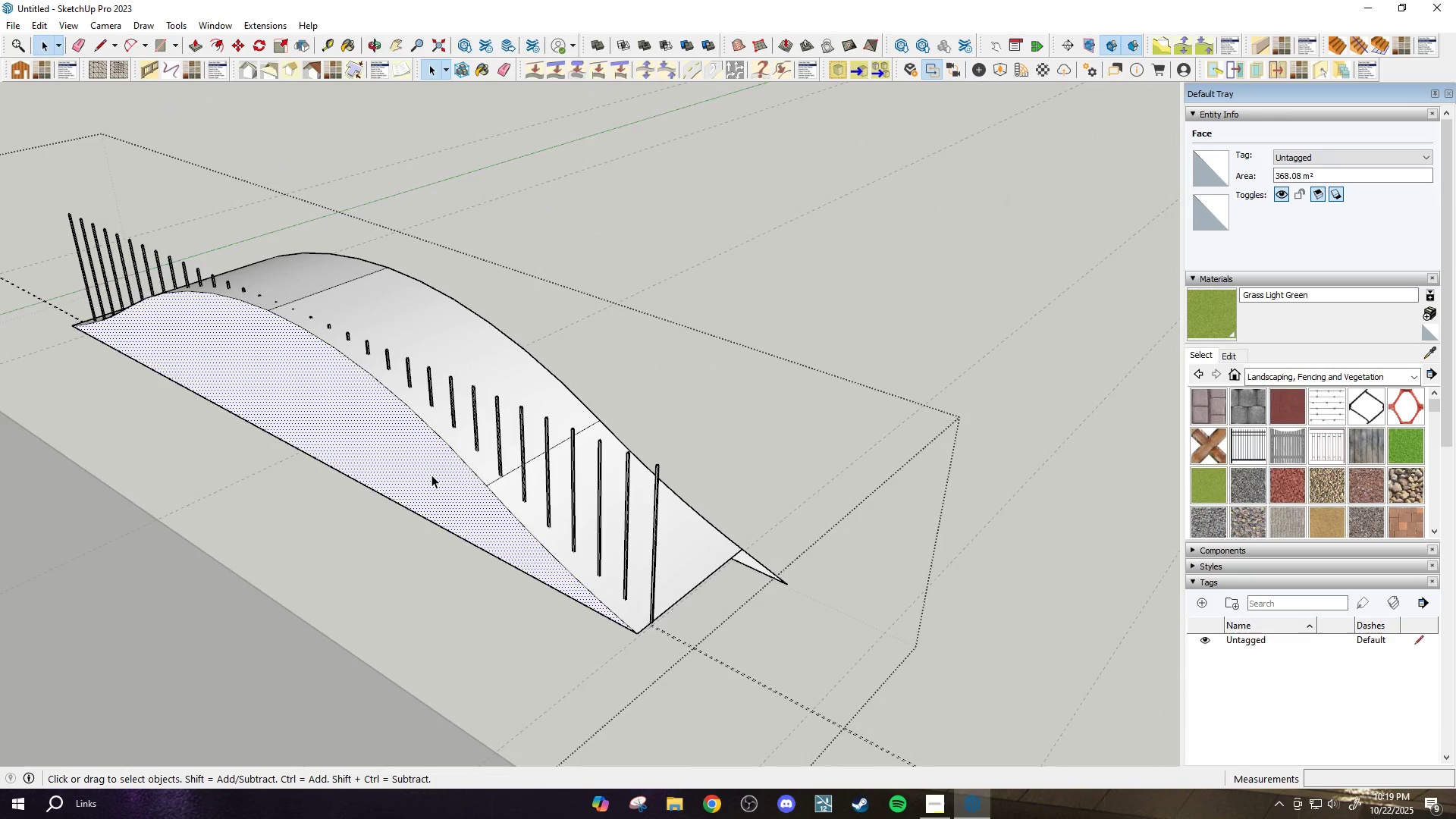 
scroll: coordinate [431, 475], scroll_direction: down, amount: 2.0
 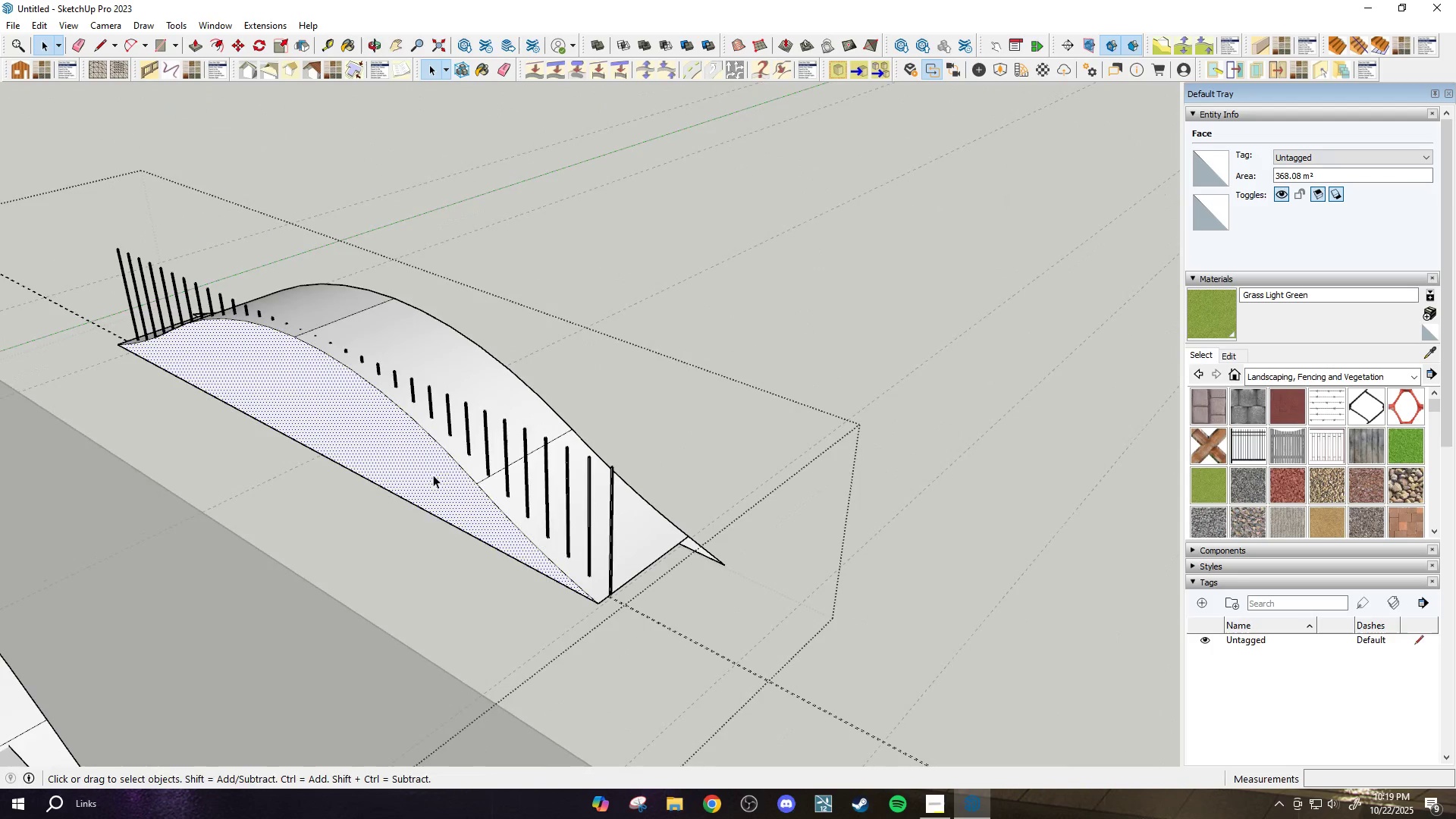 
key(M)
 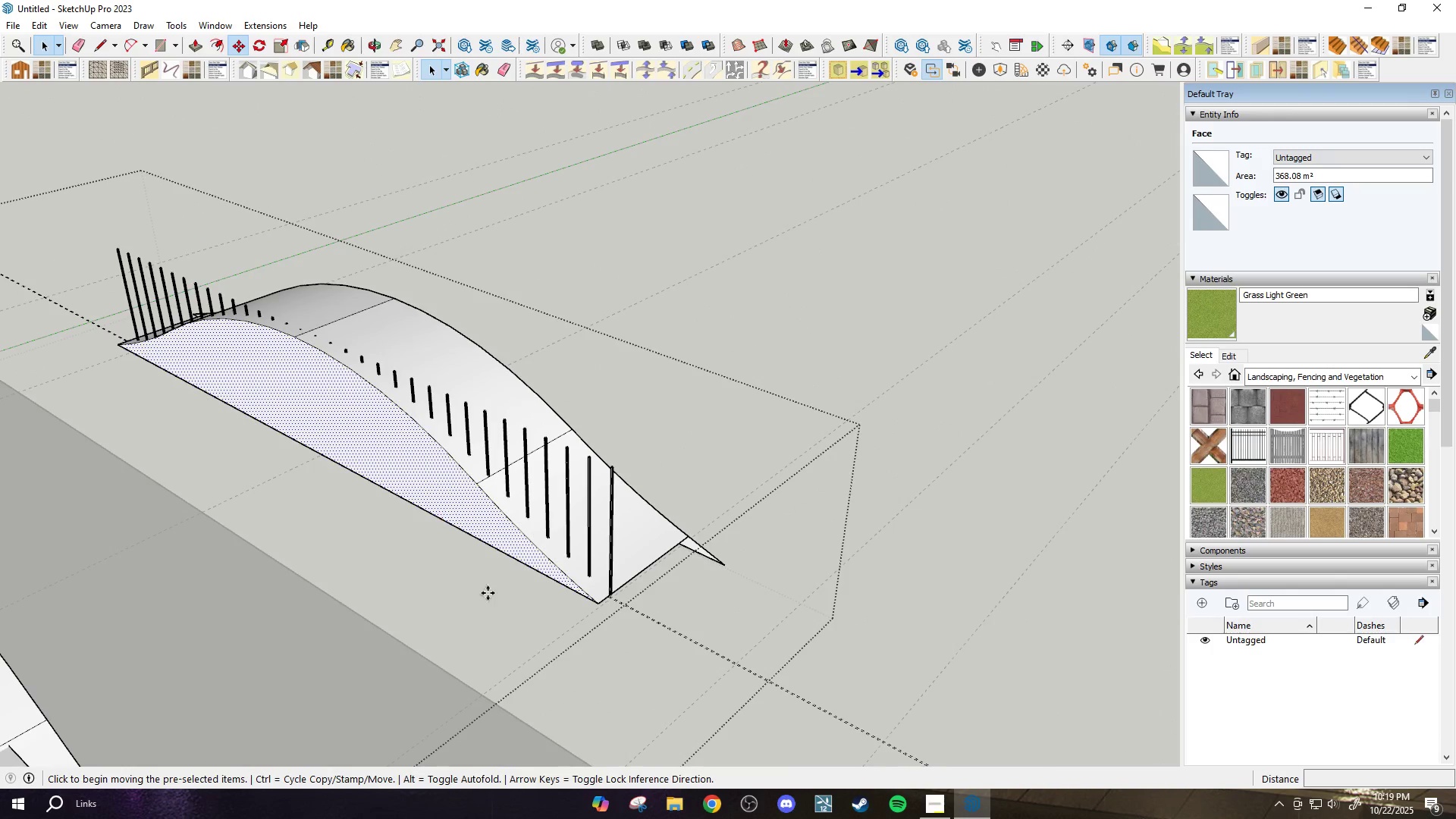 
key(Control+ControlLeft)
 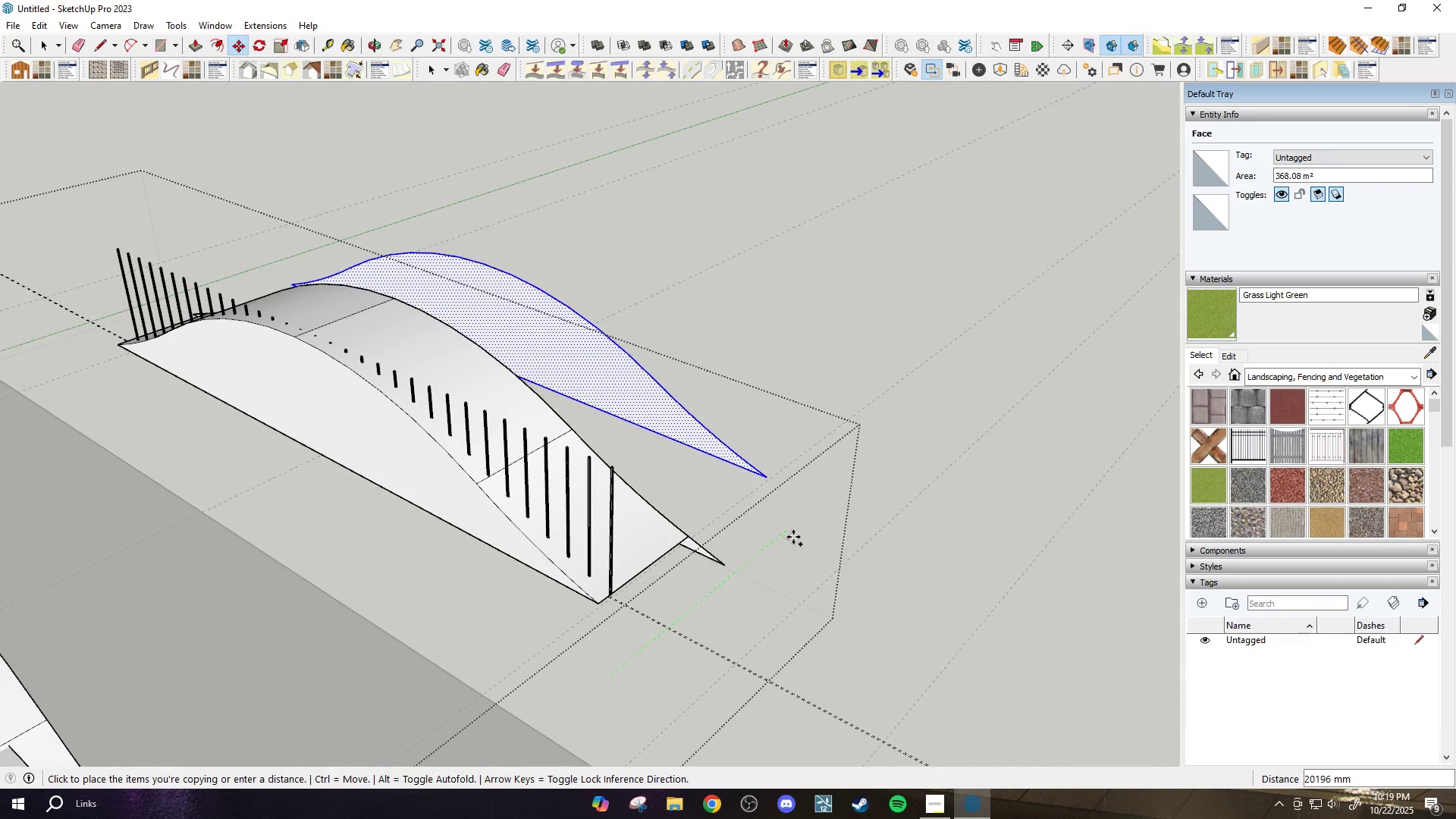 
left_click([793, 537])
 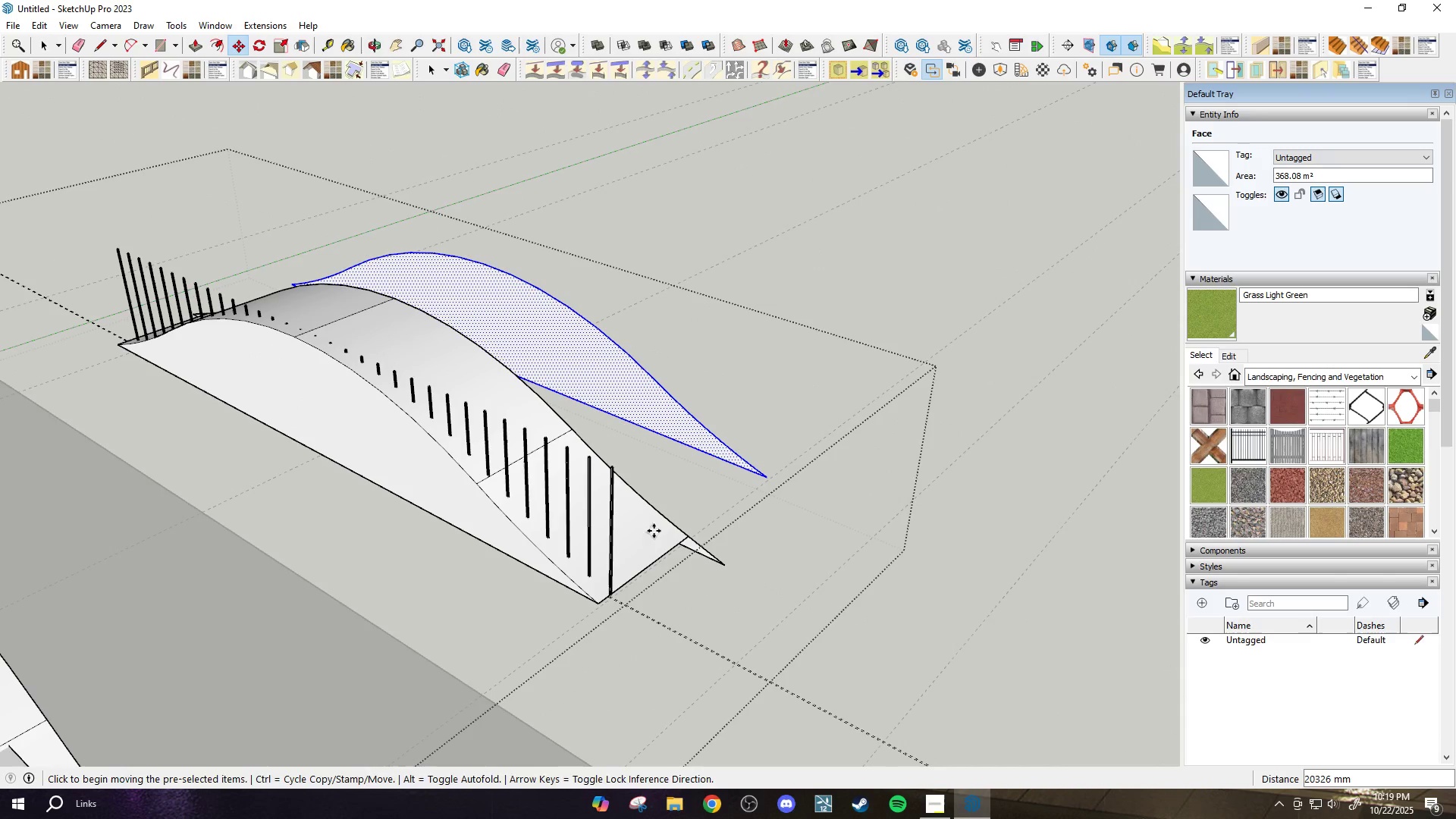 
key(Space)
 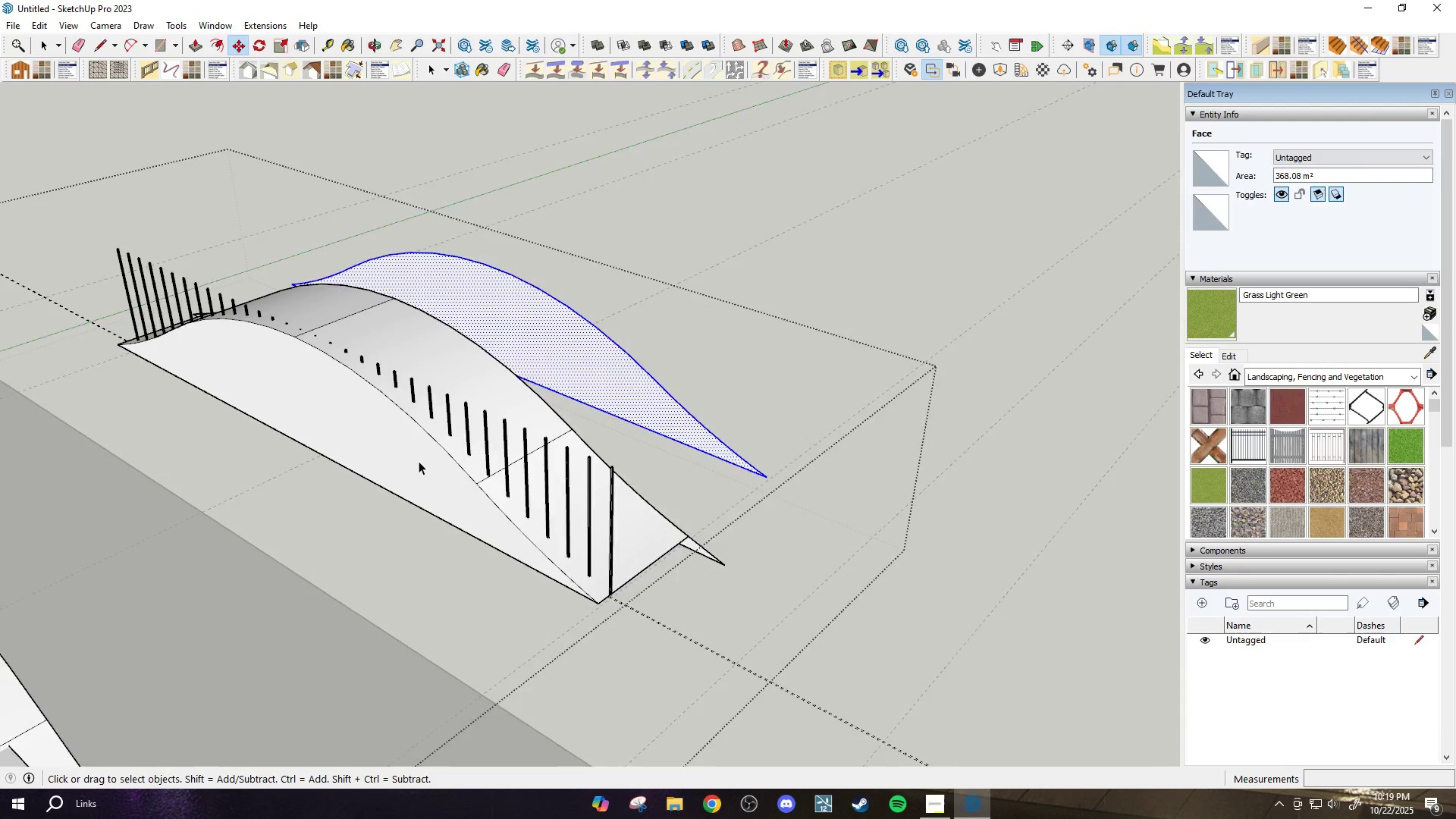 
scroll: coordinate [418, 457], scroll_direction: up, amount: 3.0
 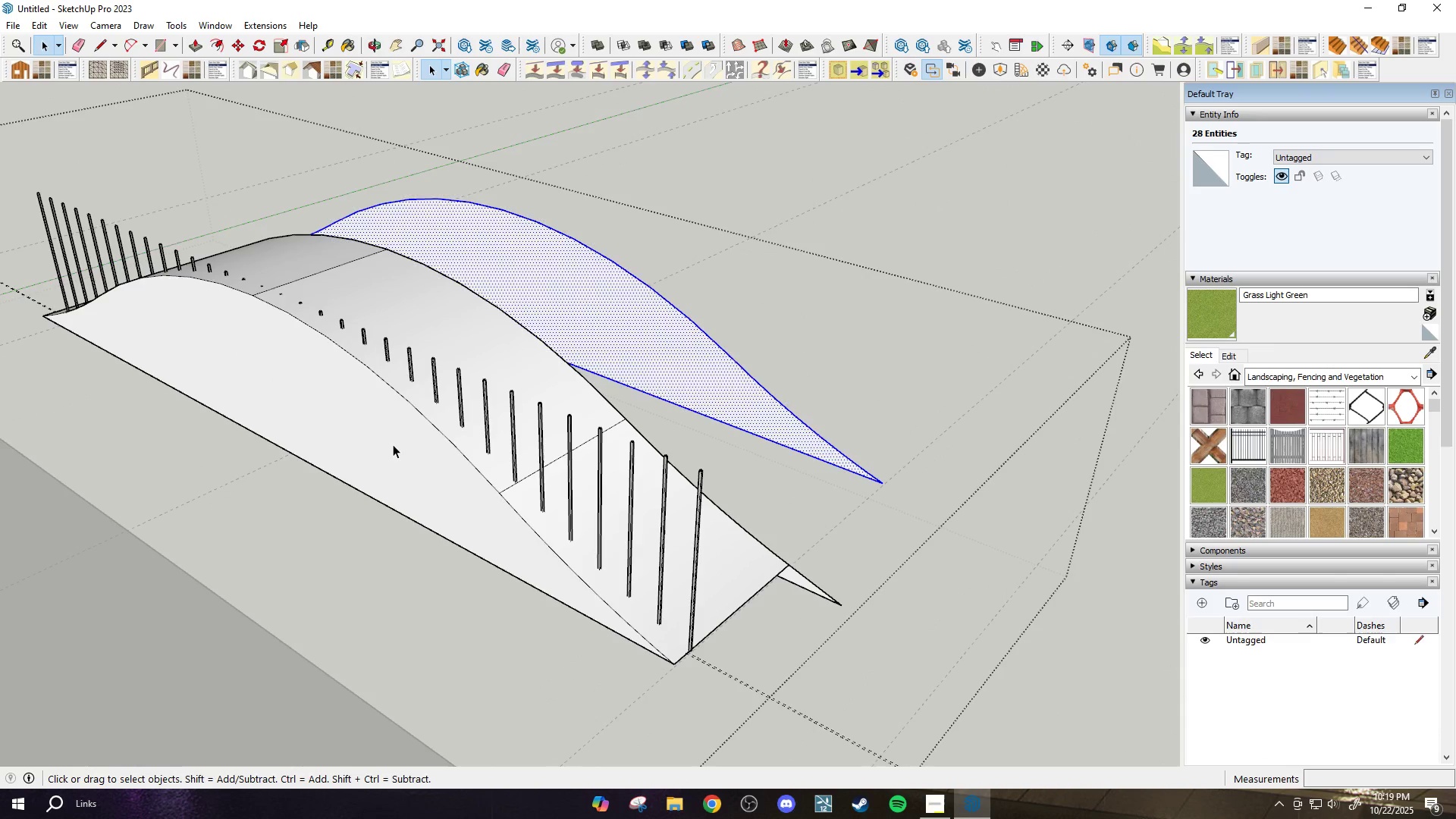 
double_click([393, 444])
 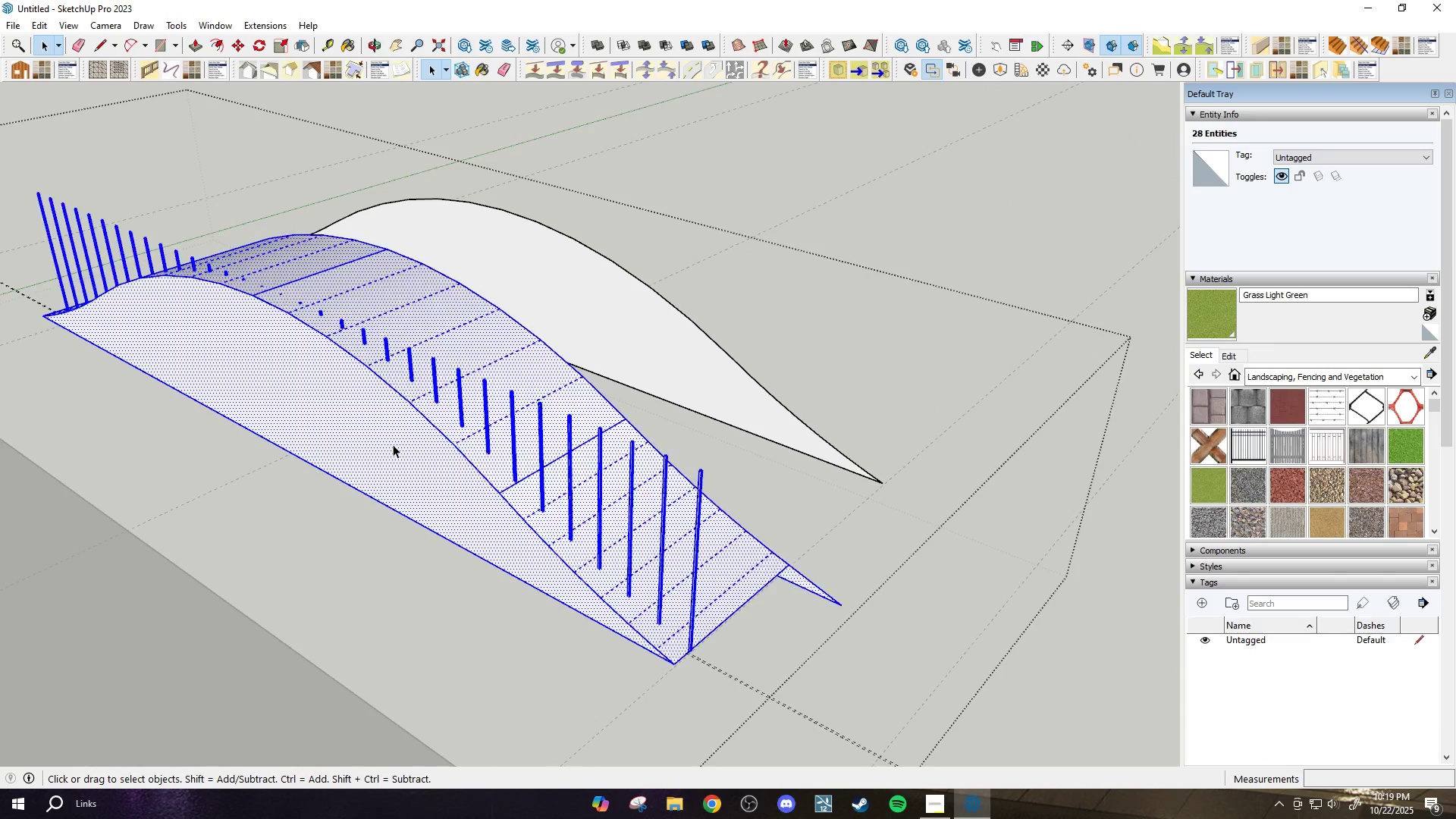 
triple_click([393, 444])
 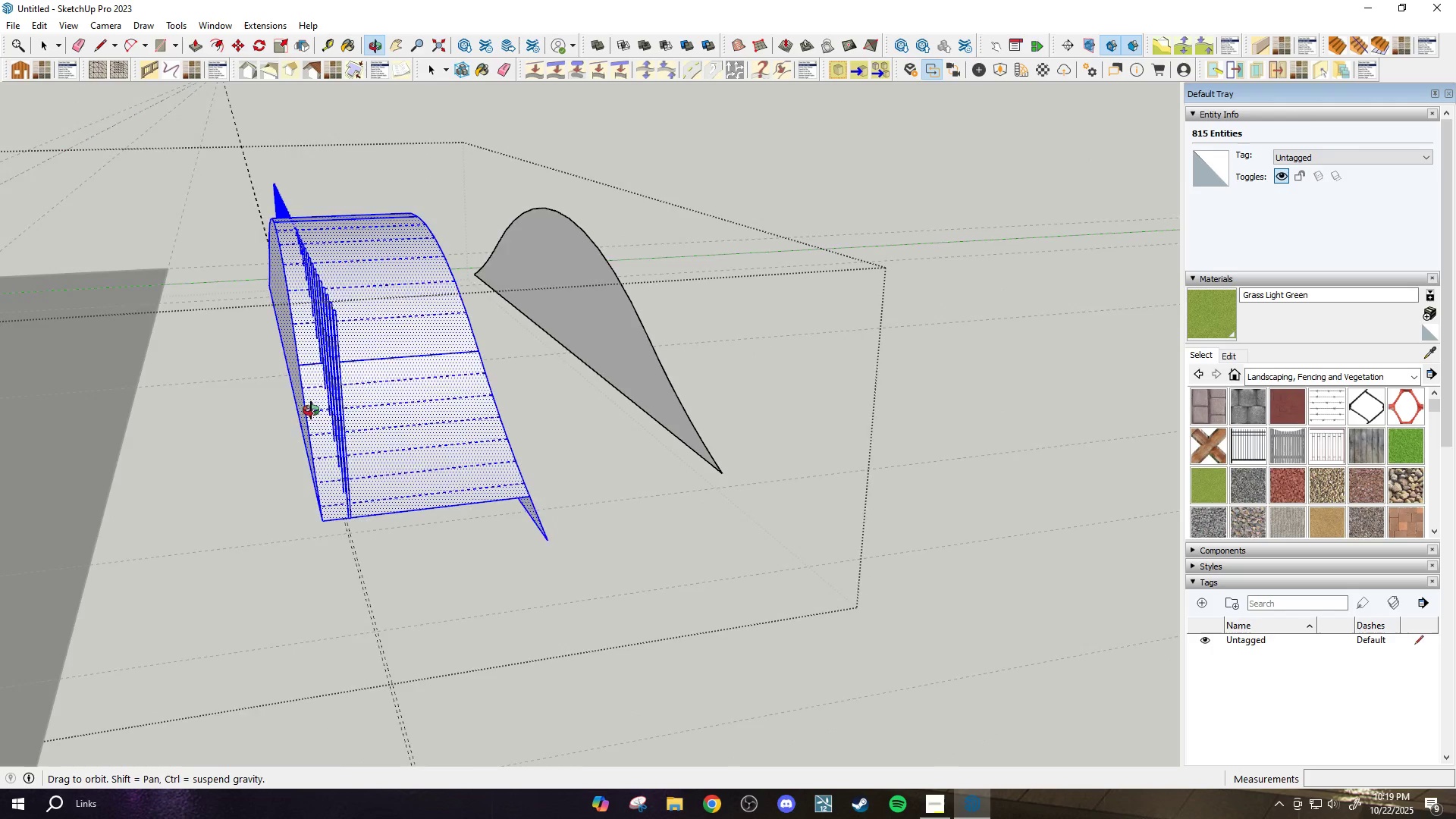 
right_click([367, 378])
 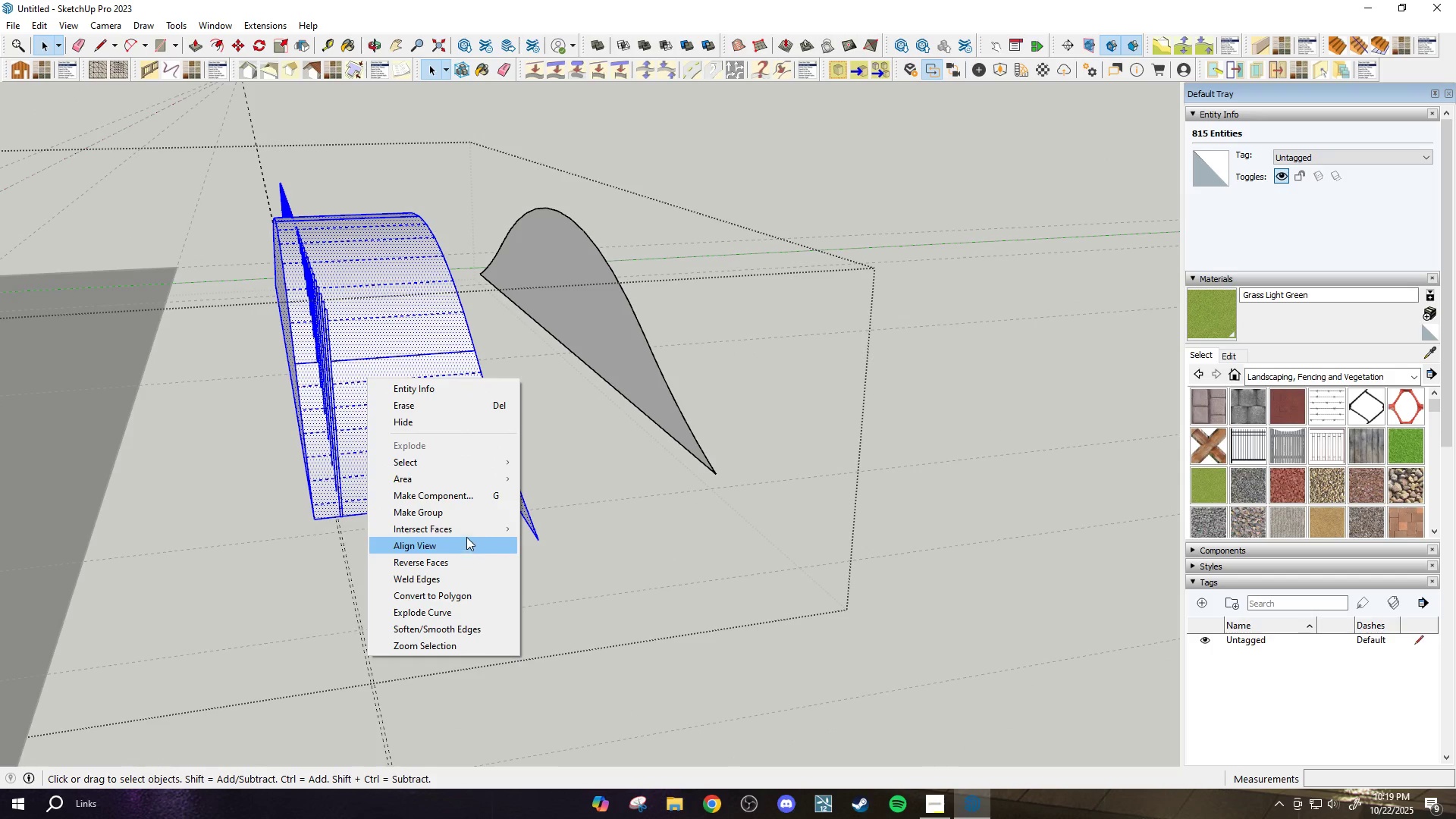 
left_click([466, 535])
 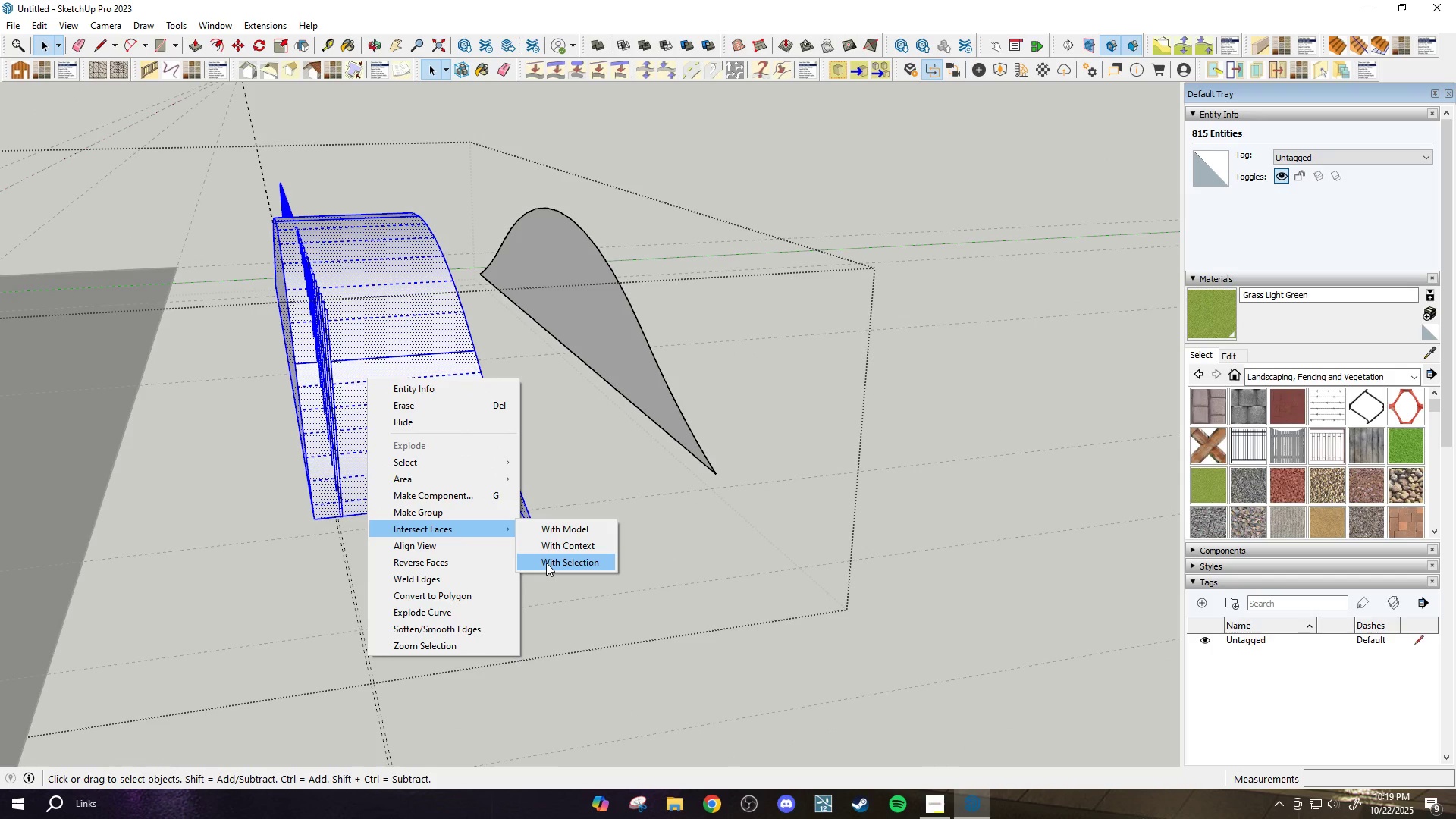 
left_click([546, 563])
 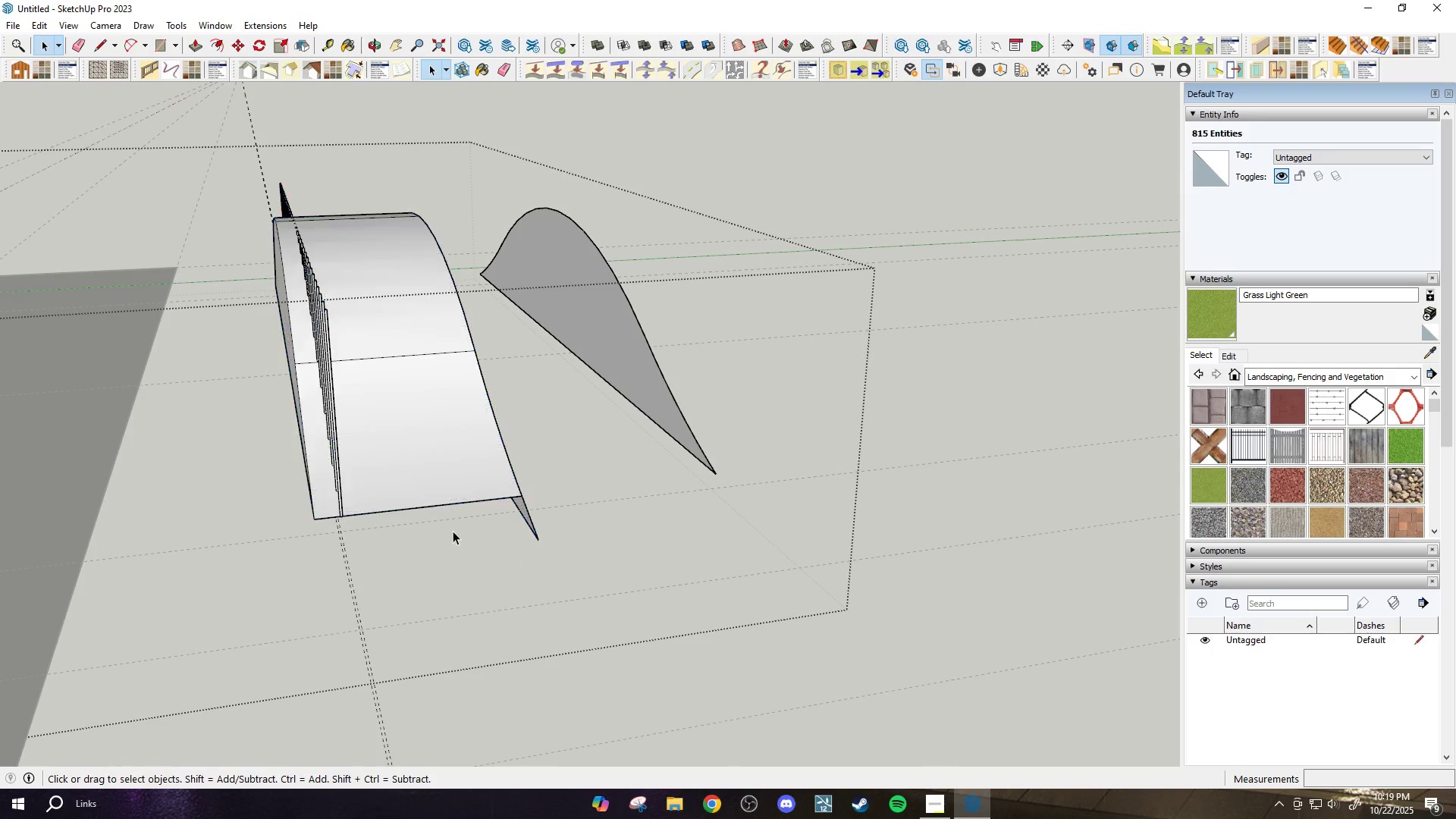 
scroll: coordinate [504, 525], scroll_direction: up, amount: 2.0
 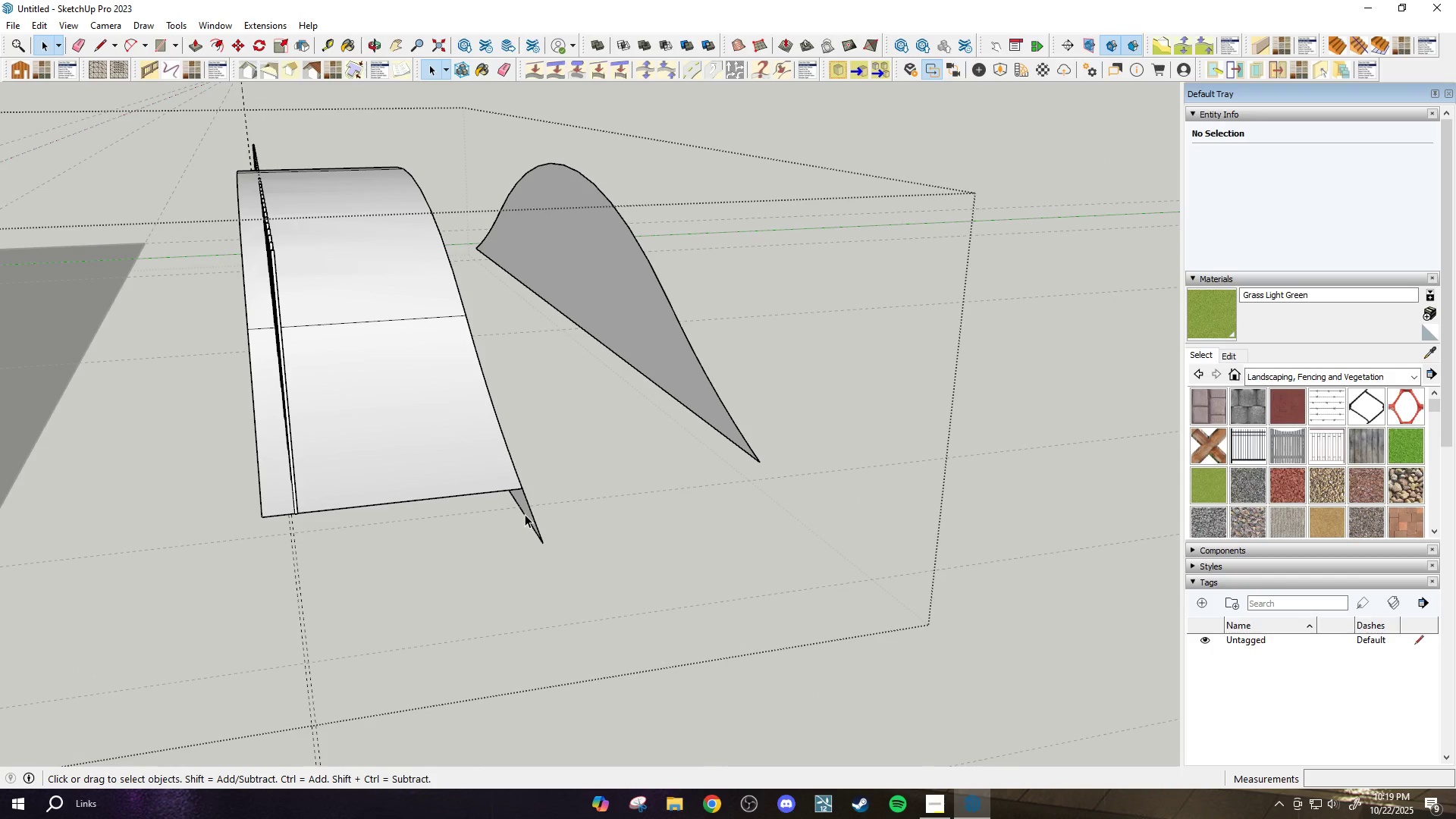 
left_click([525, 514])
 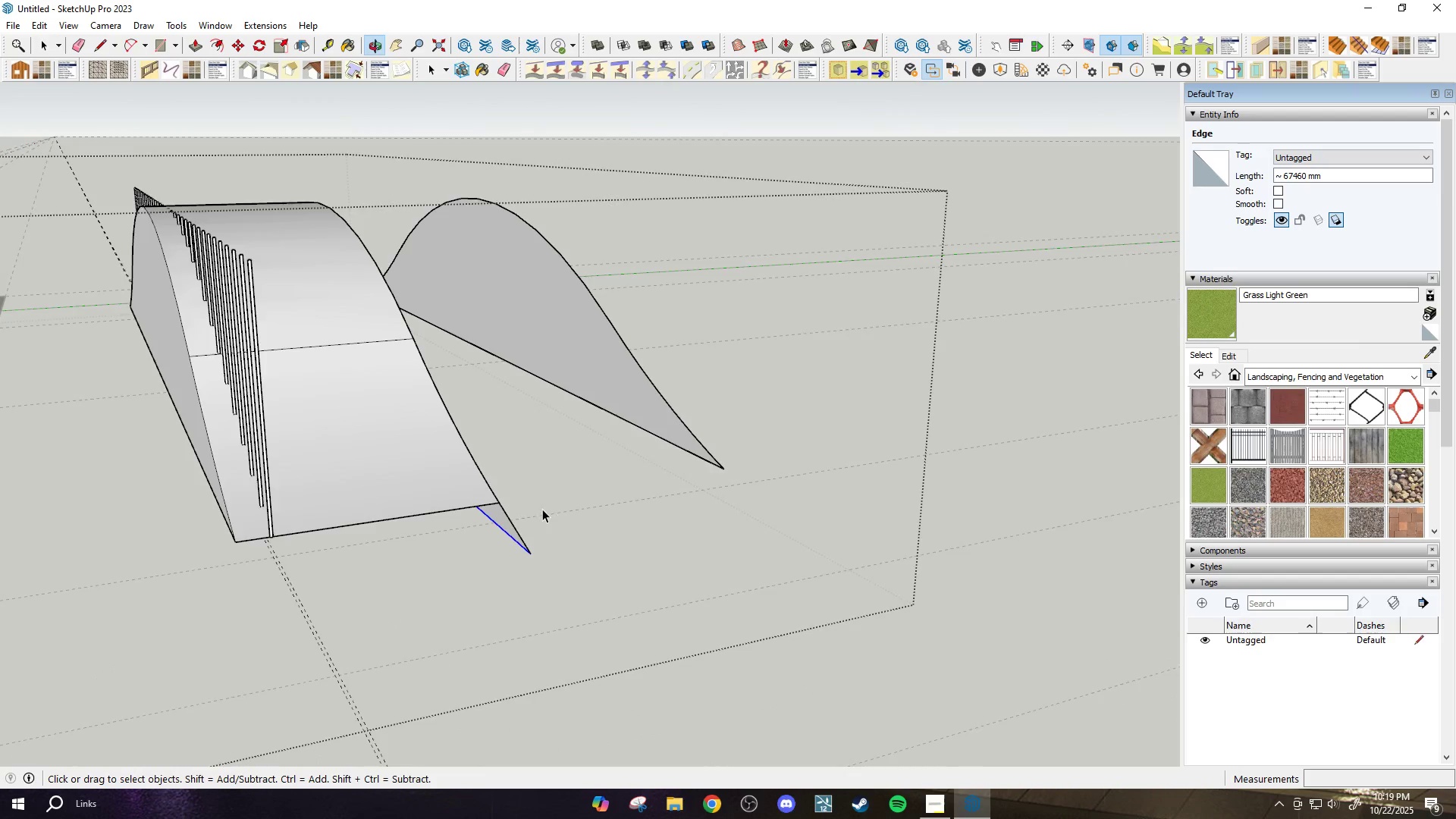 
scroll: coordinate [493, 508], scroll_direction: up, amount: 3.0
 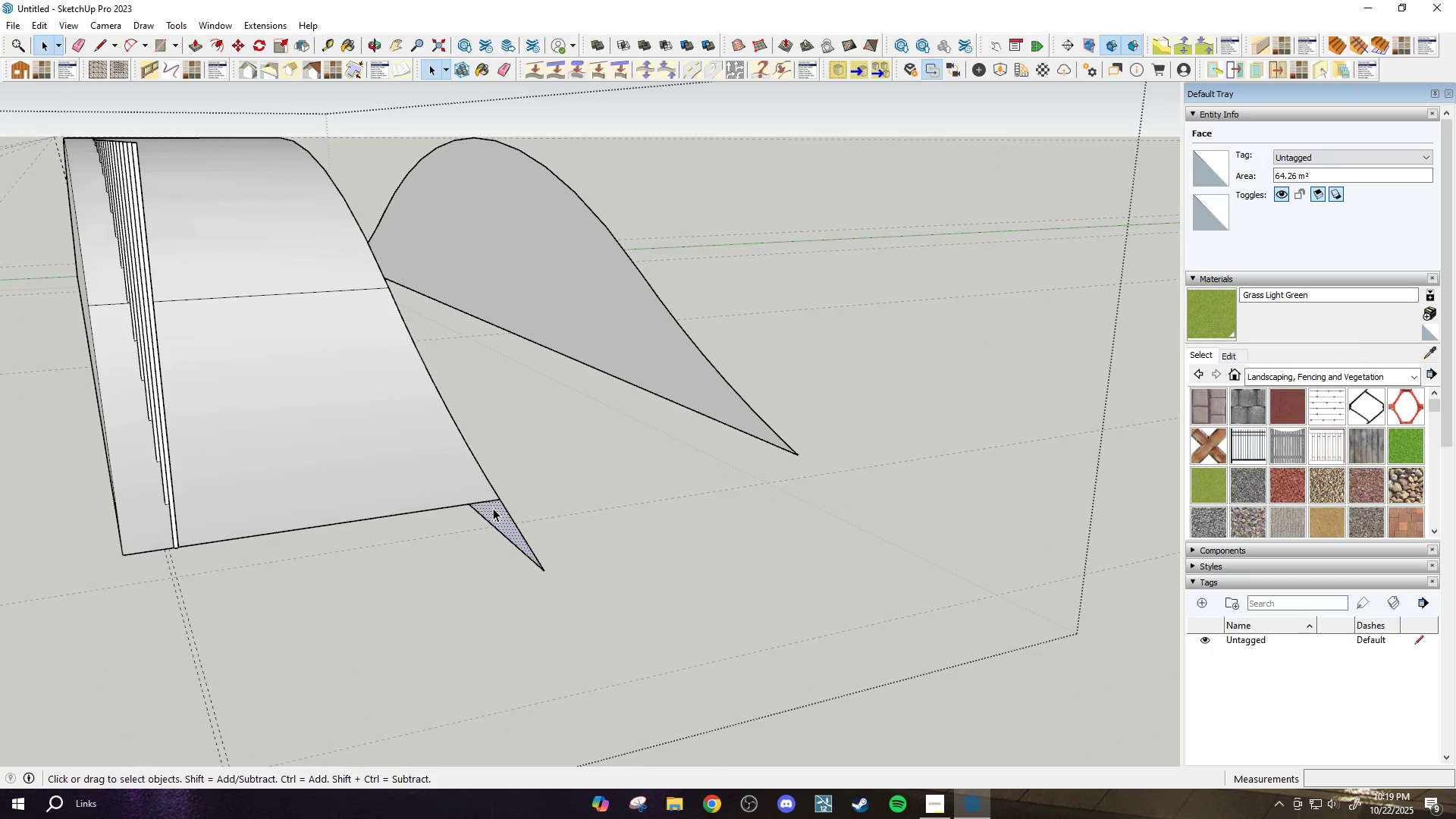 
key(M)
 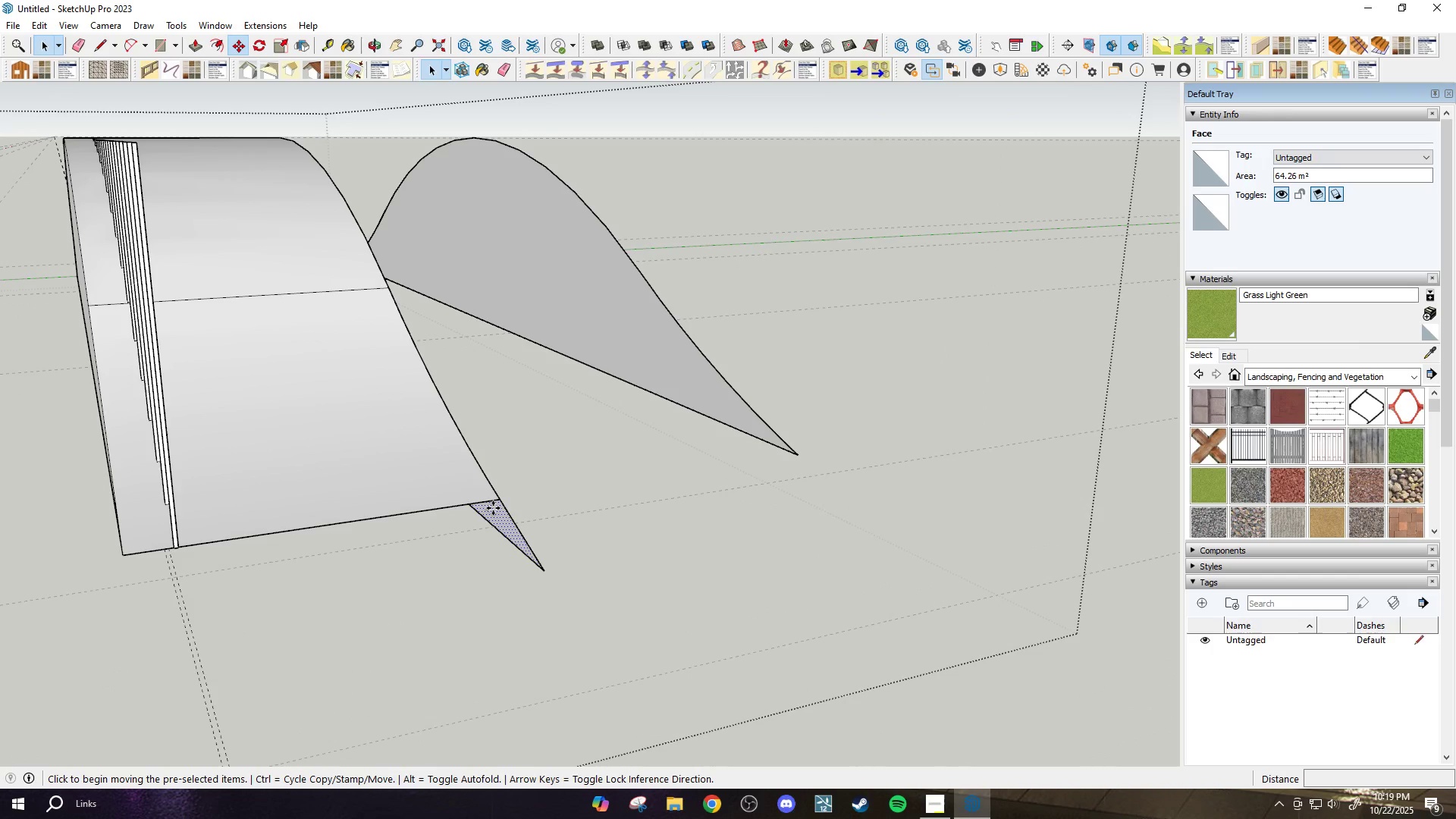 
key(Control+ControlLeft)
 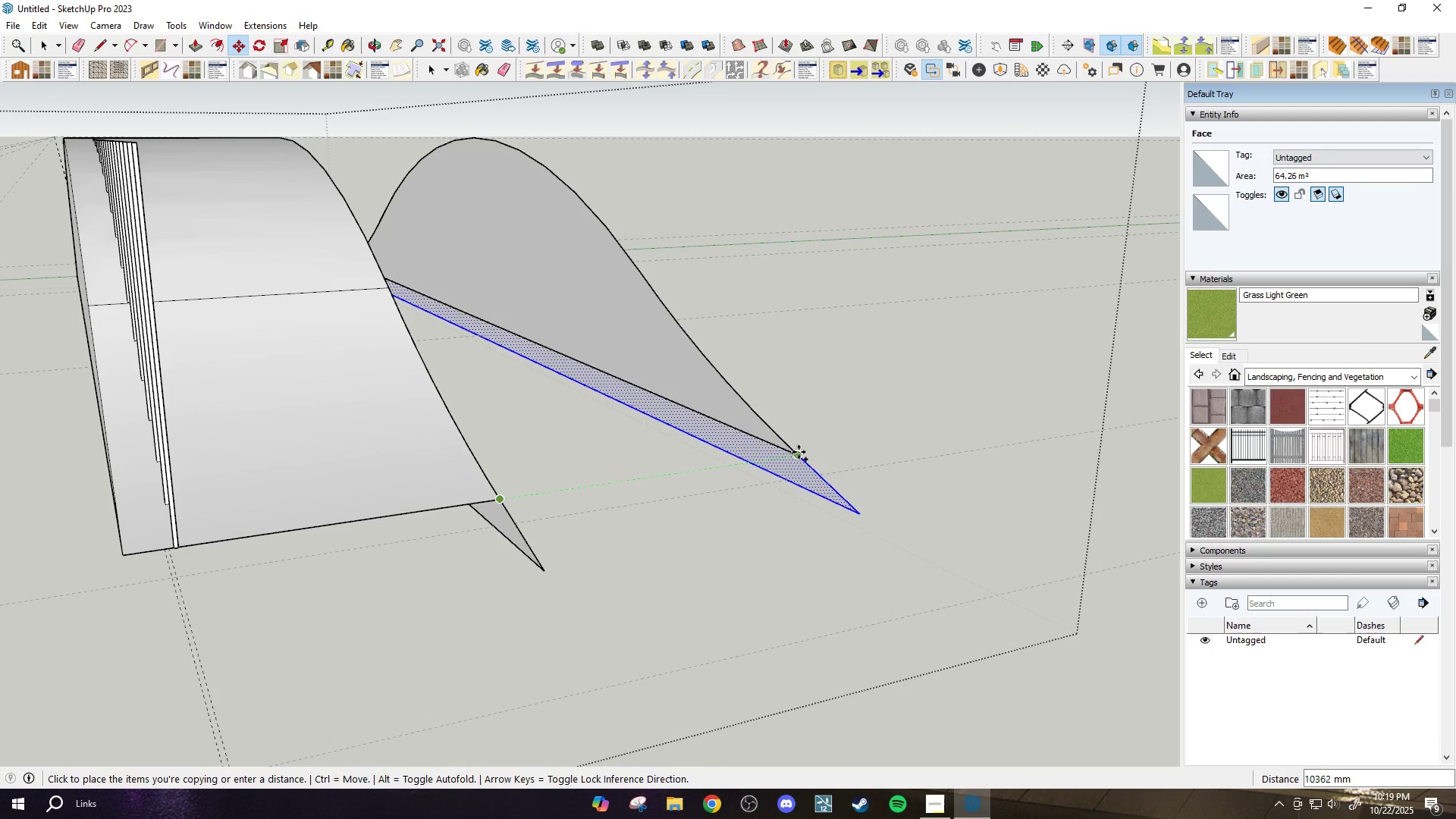 
scroll: coordinate [617, 429], scroll_direction: down, amount: 7.0
 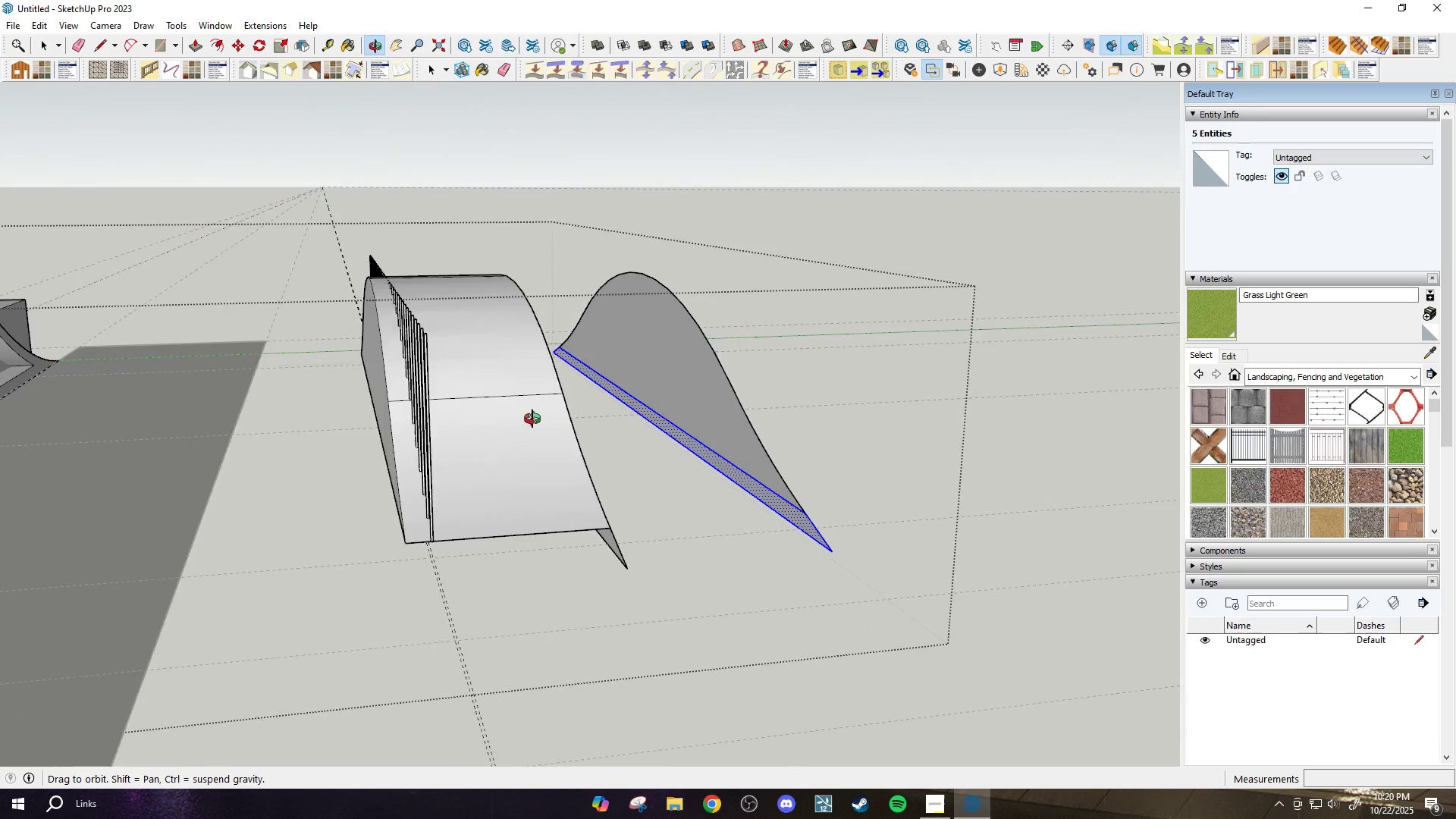 
key(Space)
 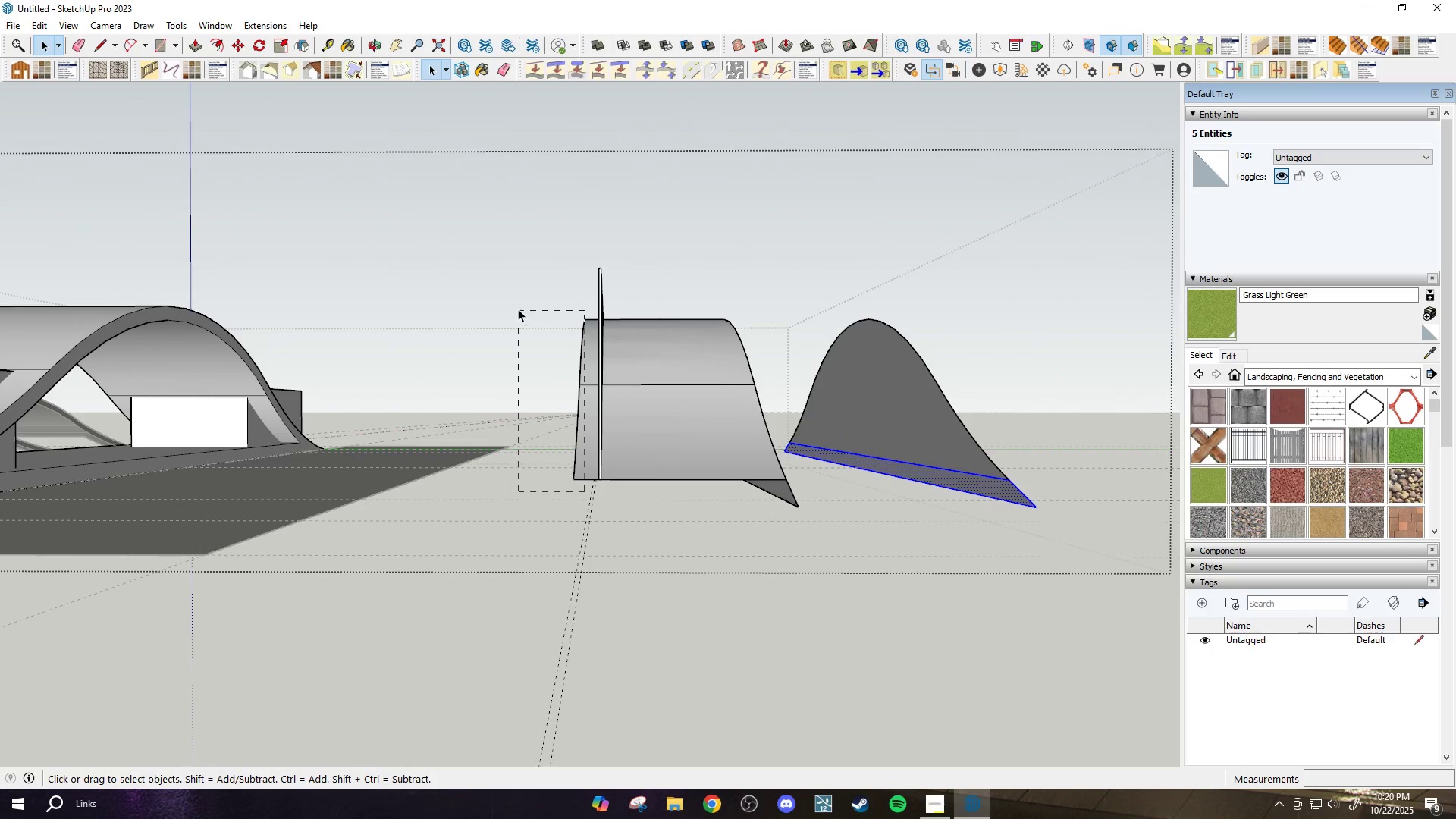 
wait(7.31)
 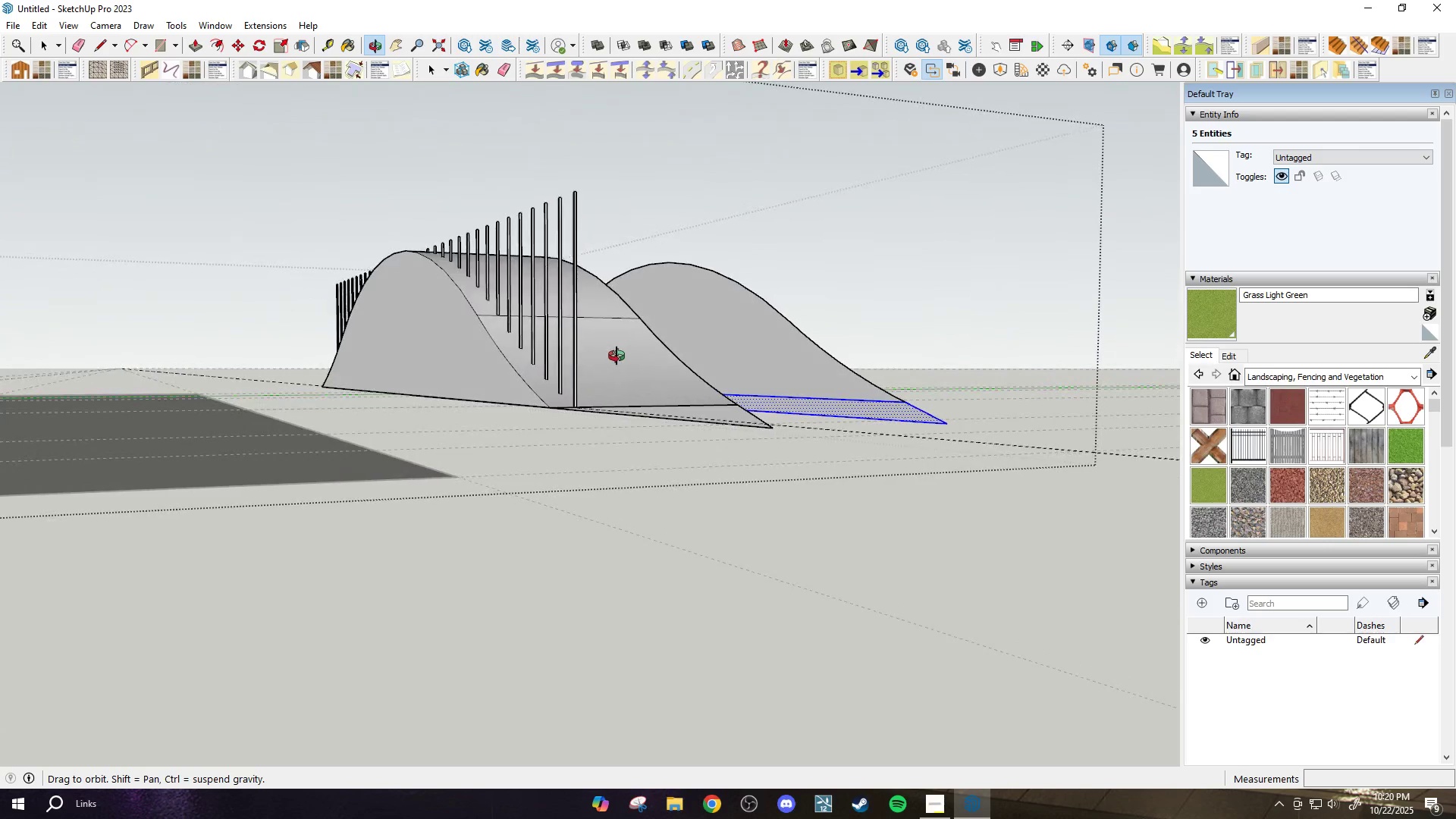 
key(Delete)
 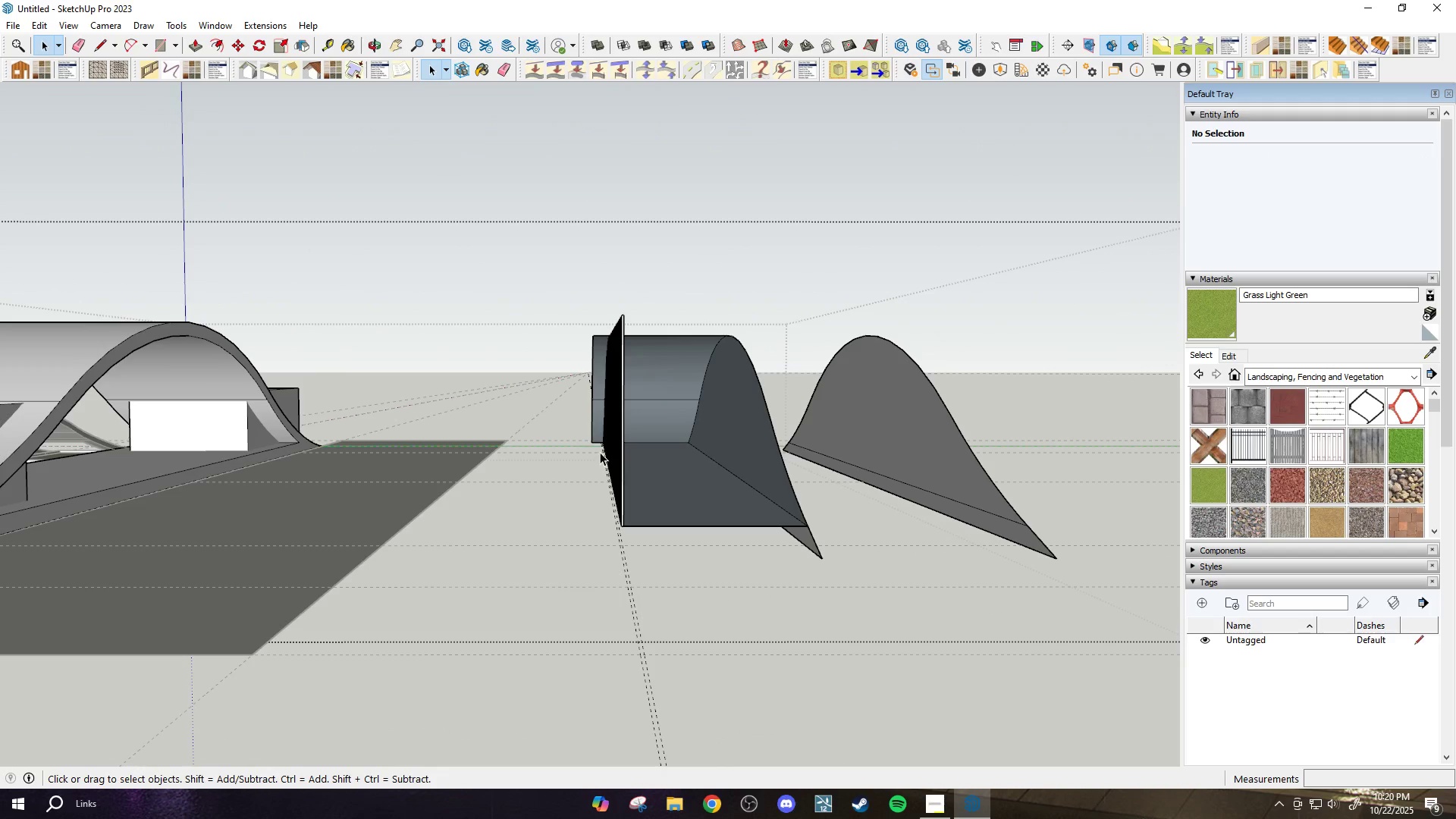 
key(Delete)
 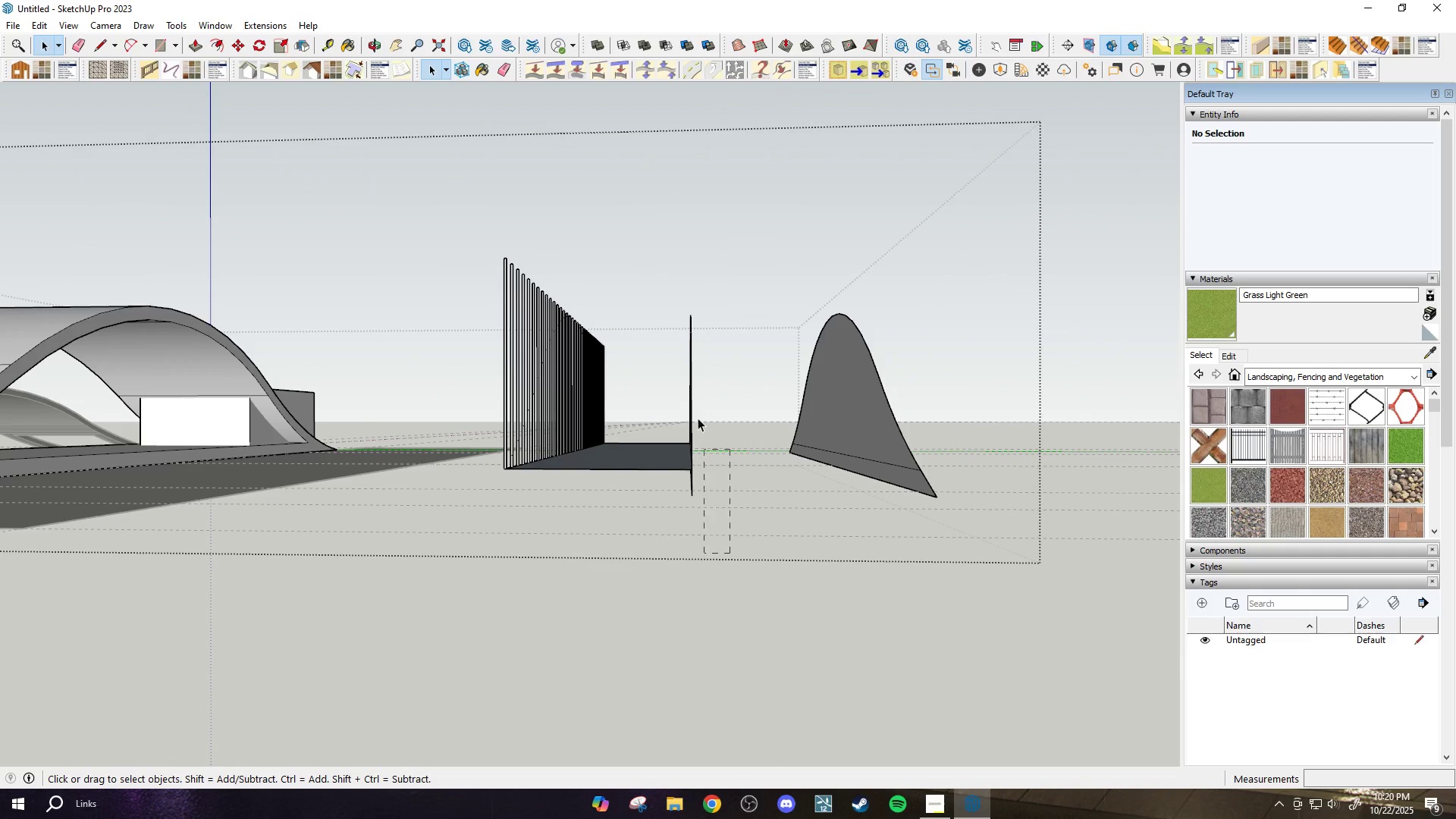 
key(Delete)
 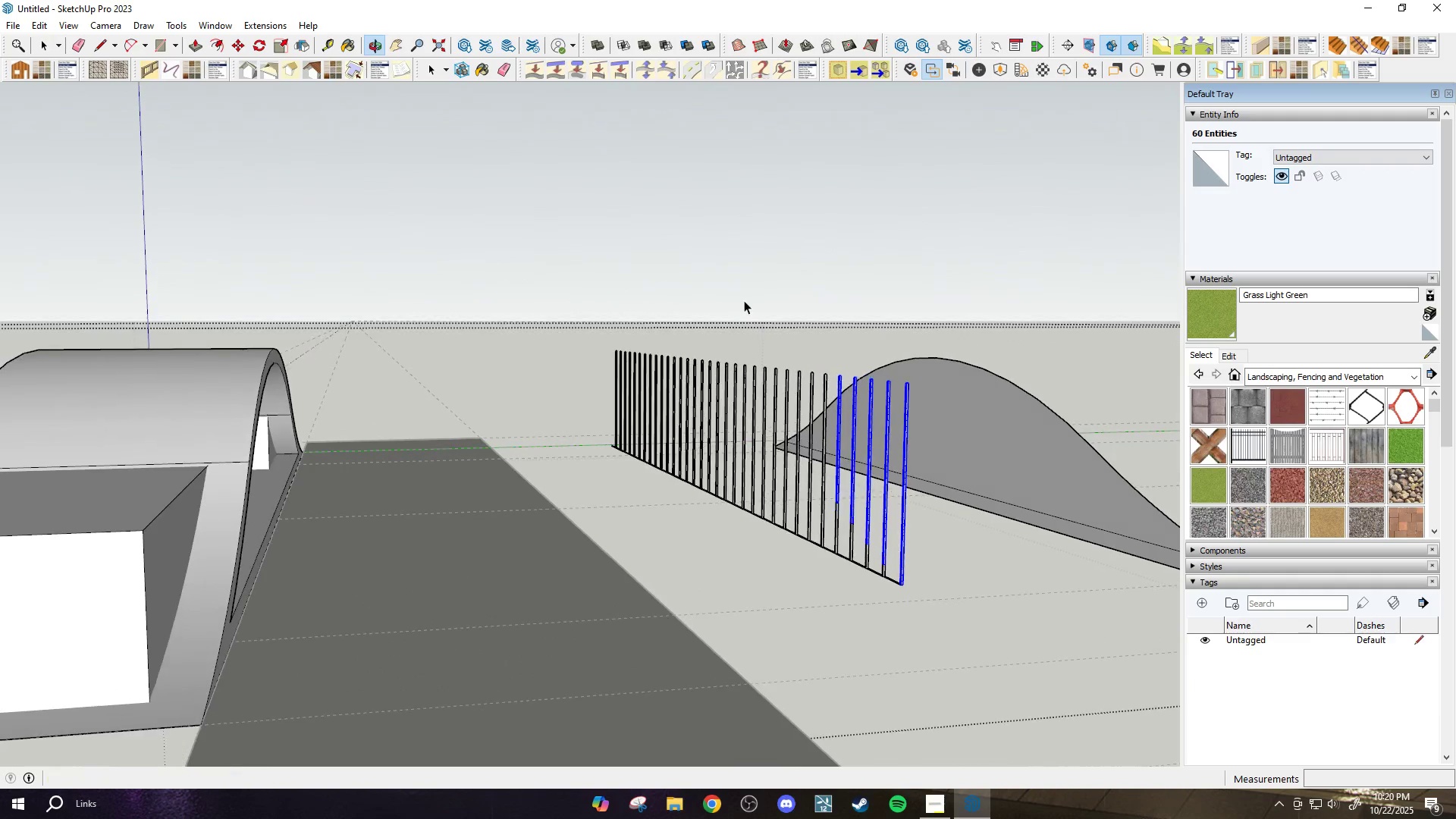 
wait(5.52)
 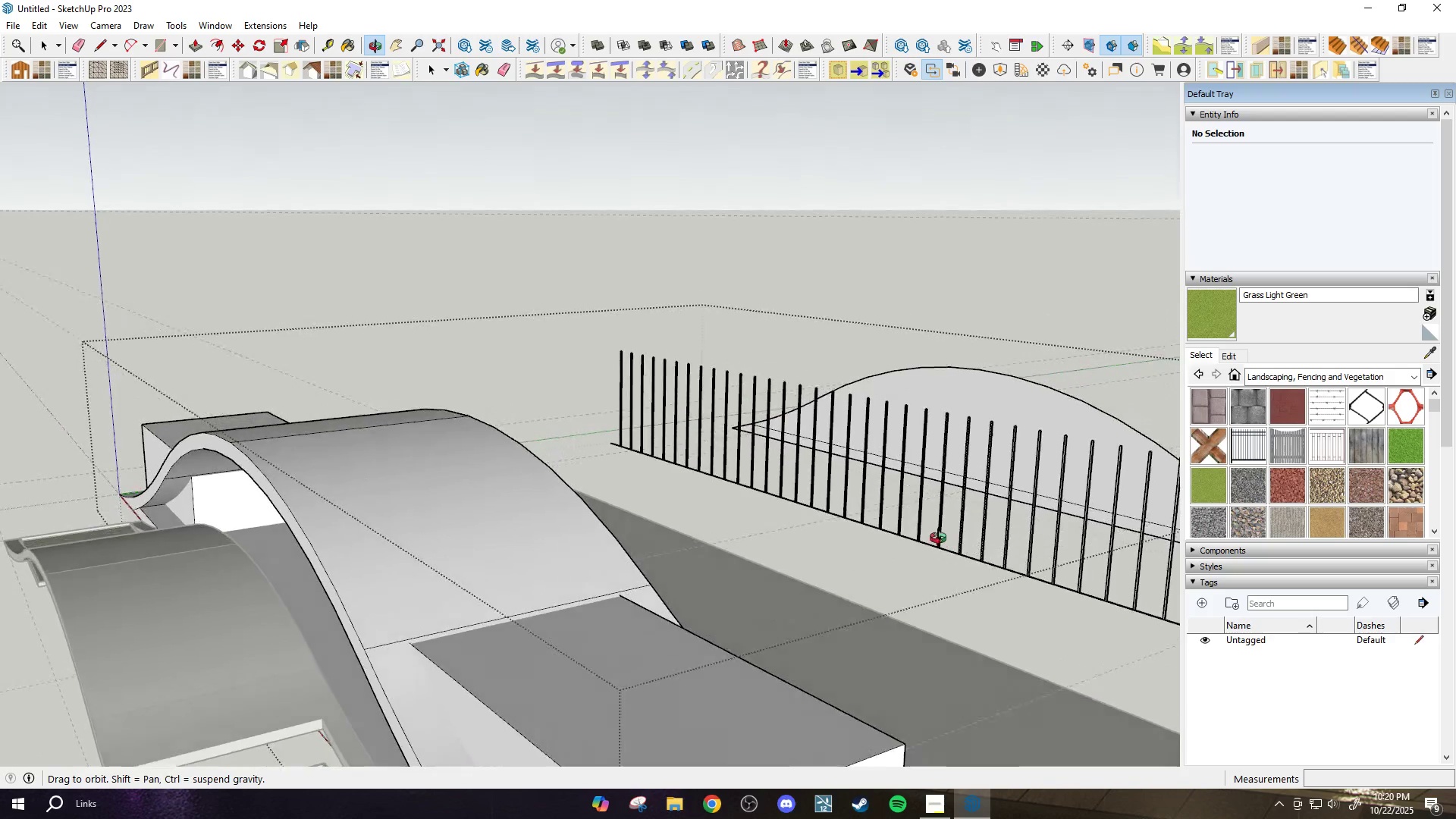 
key(Delete)
 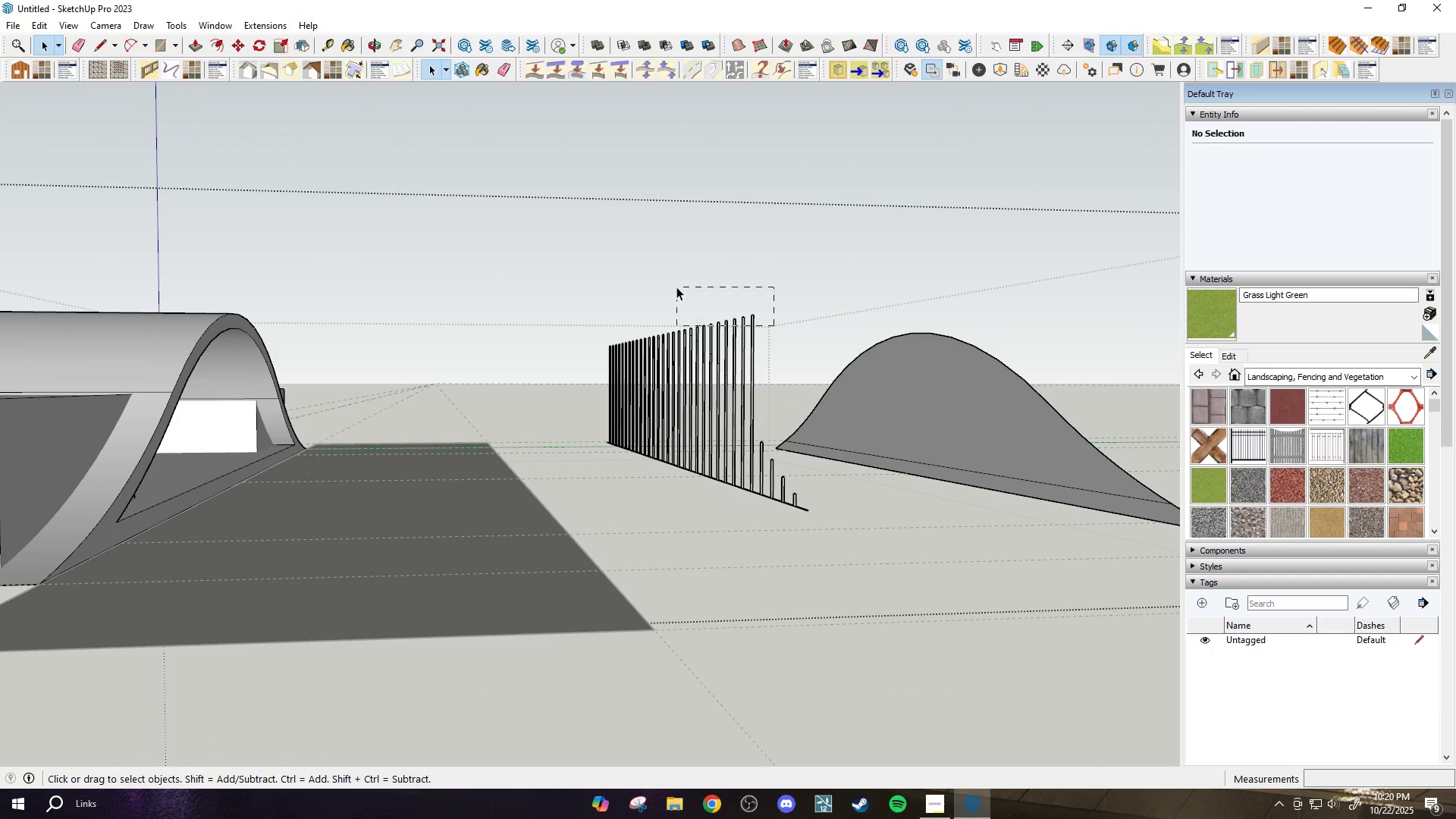 
key(Delete)
 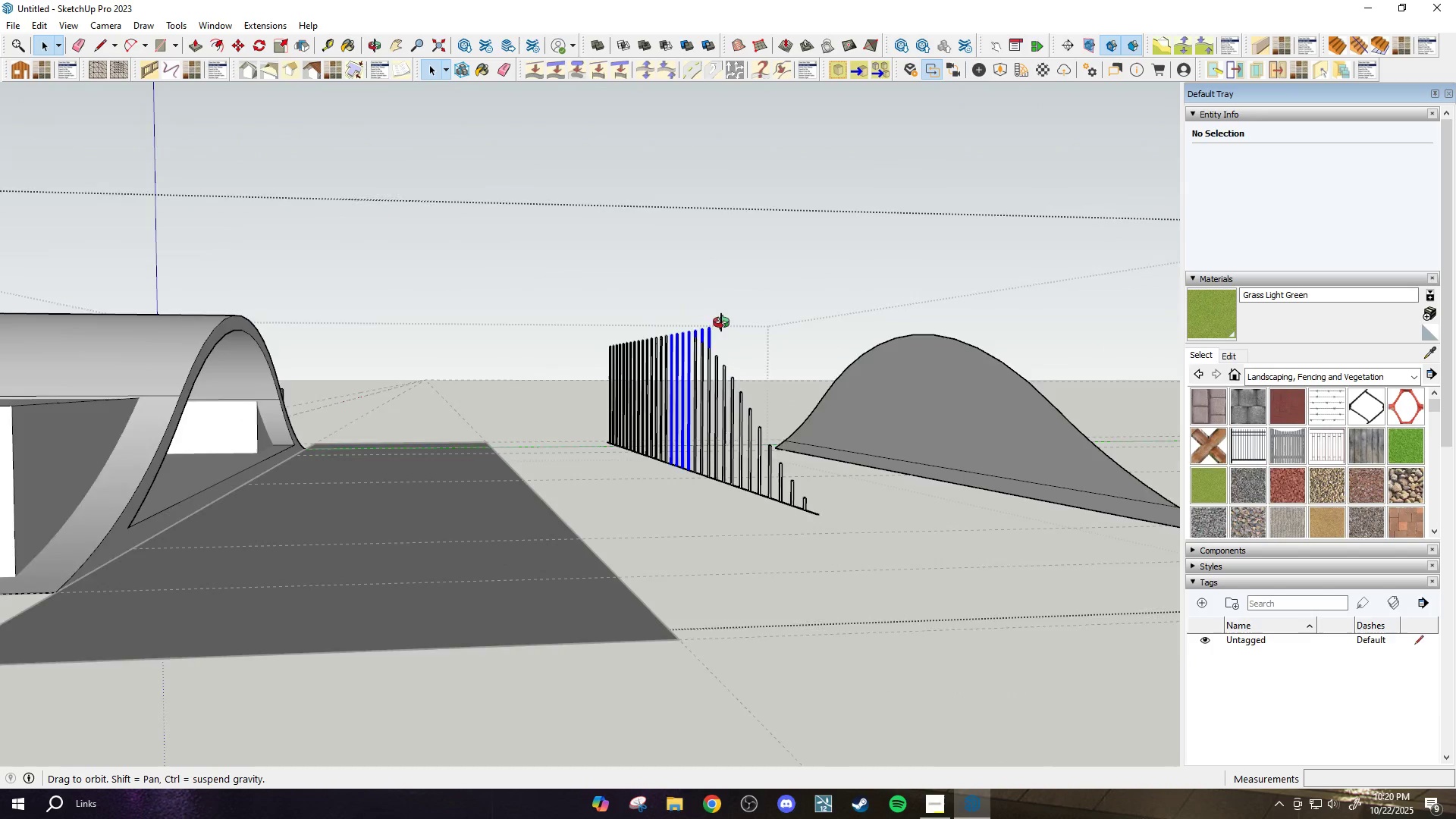 
scroll: coordinate [772, 363], scroll_direction: up, amount: 8.0
 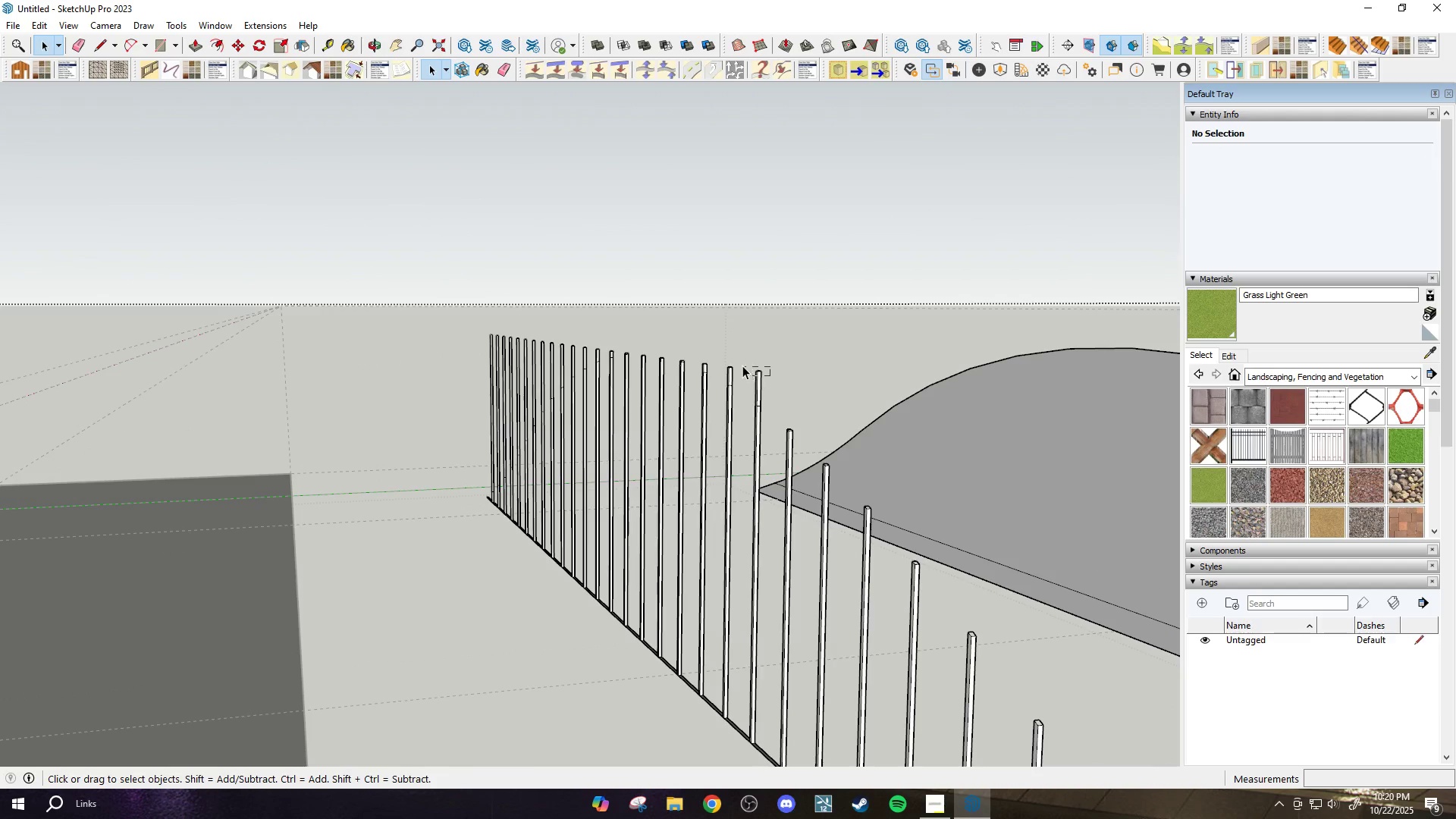 
key(Delete)
 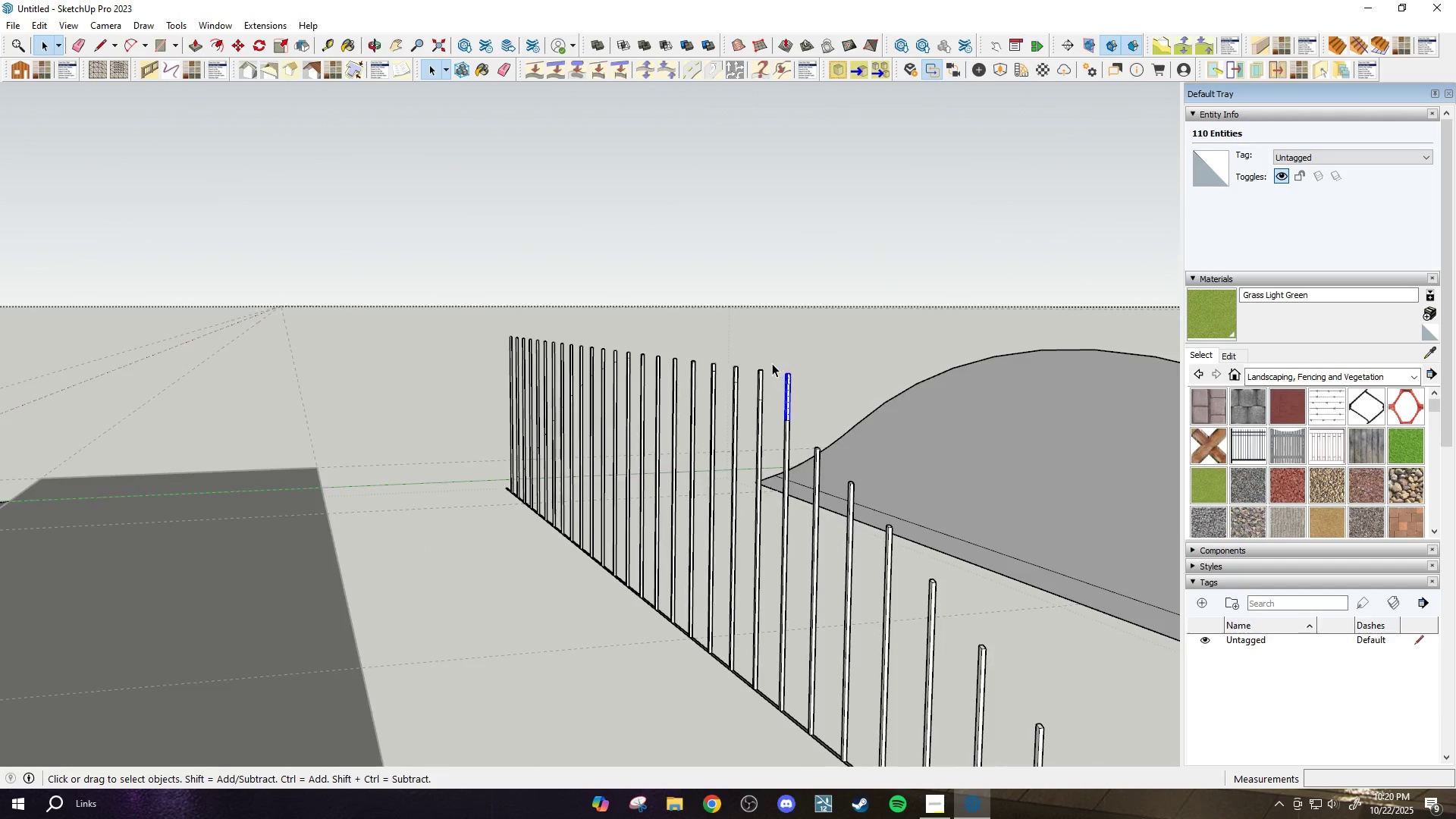 
key(Delete)
 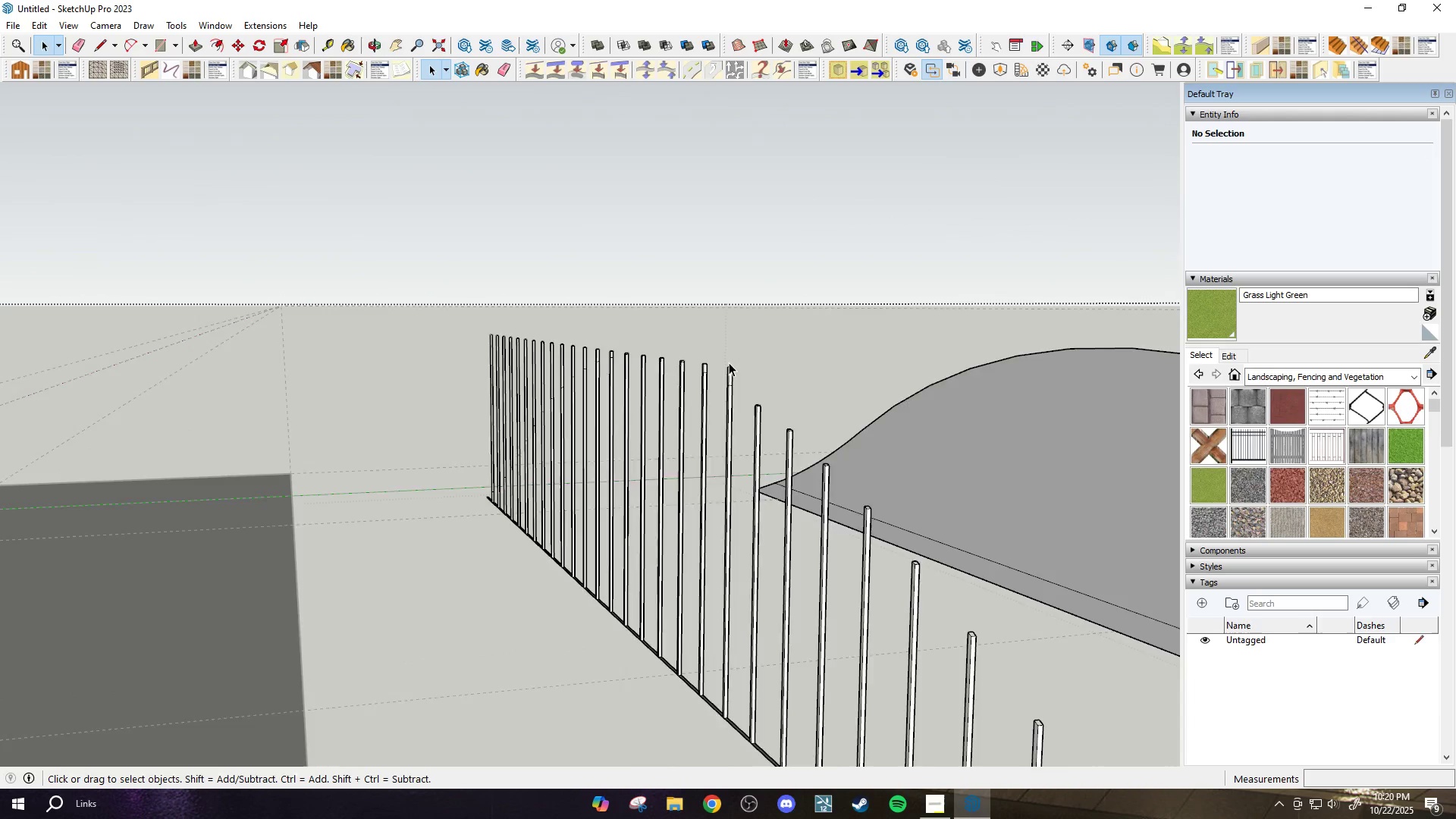 
scroll: coordinate [730, 375], scroll_direction: up, amount: 5.0
 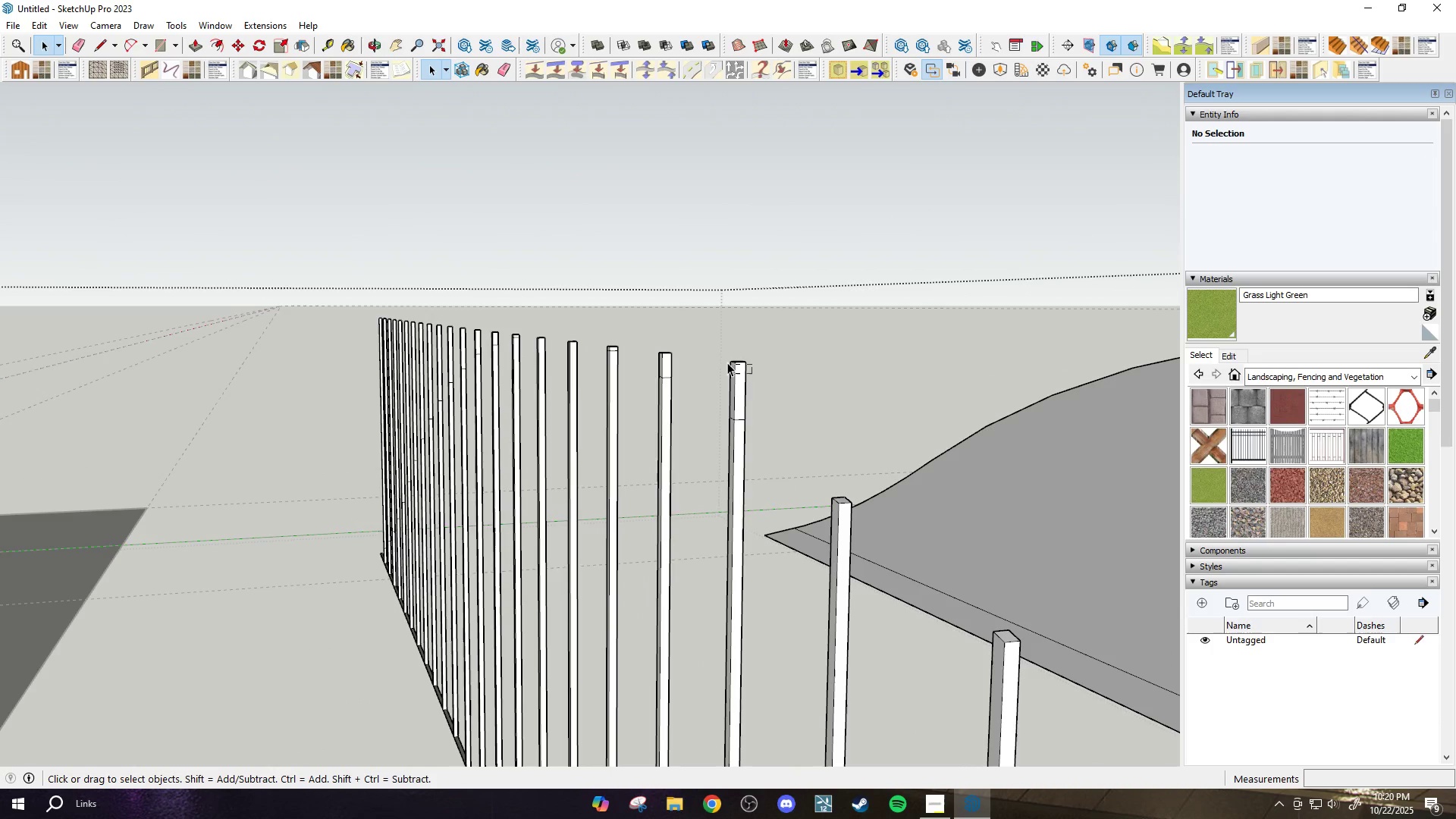 
key(Delete)
 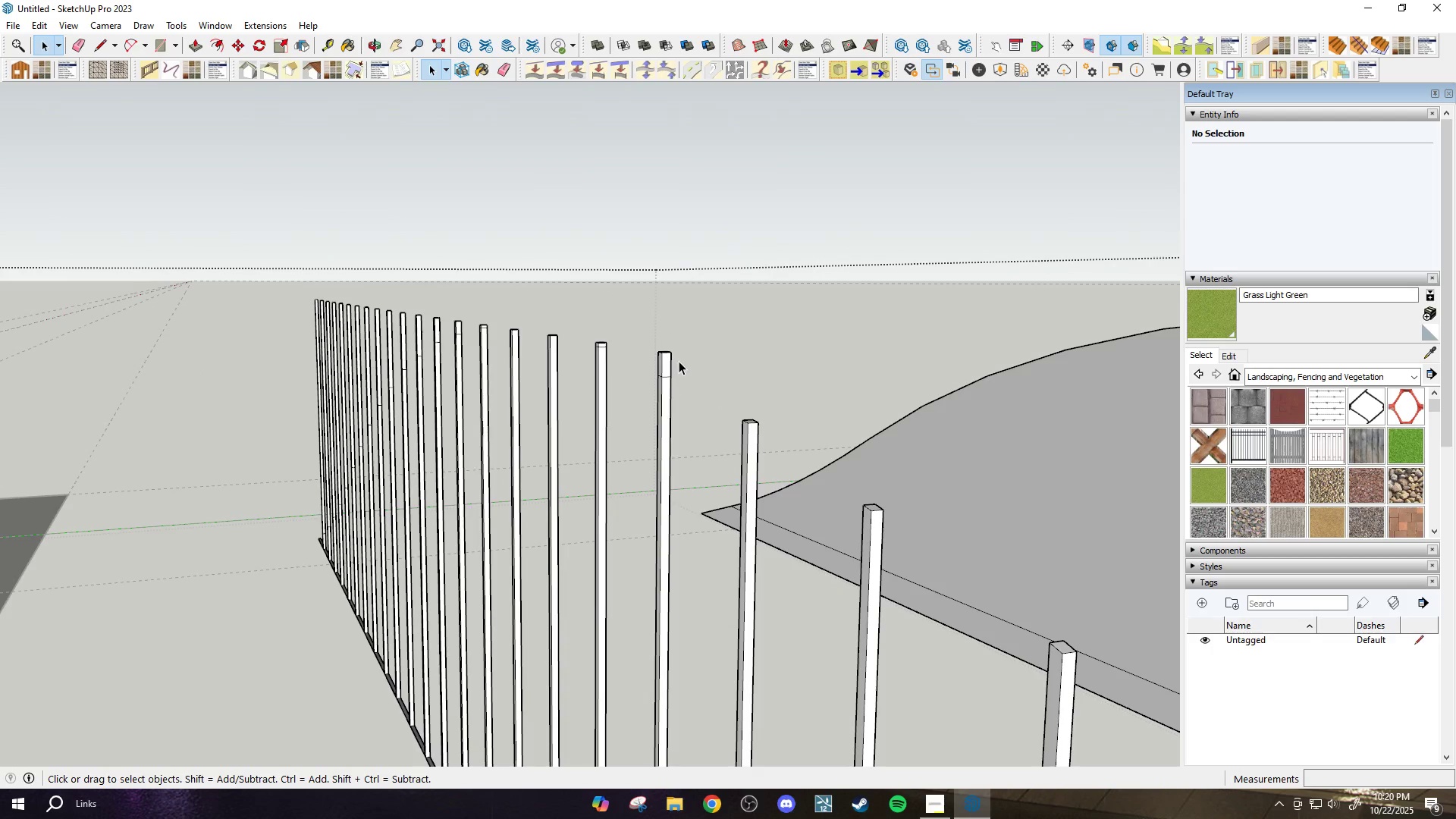 
key(Delete)
 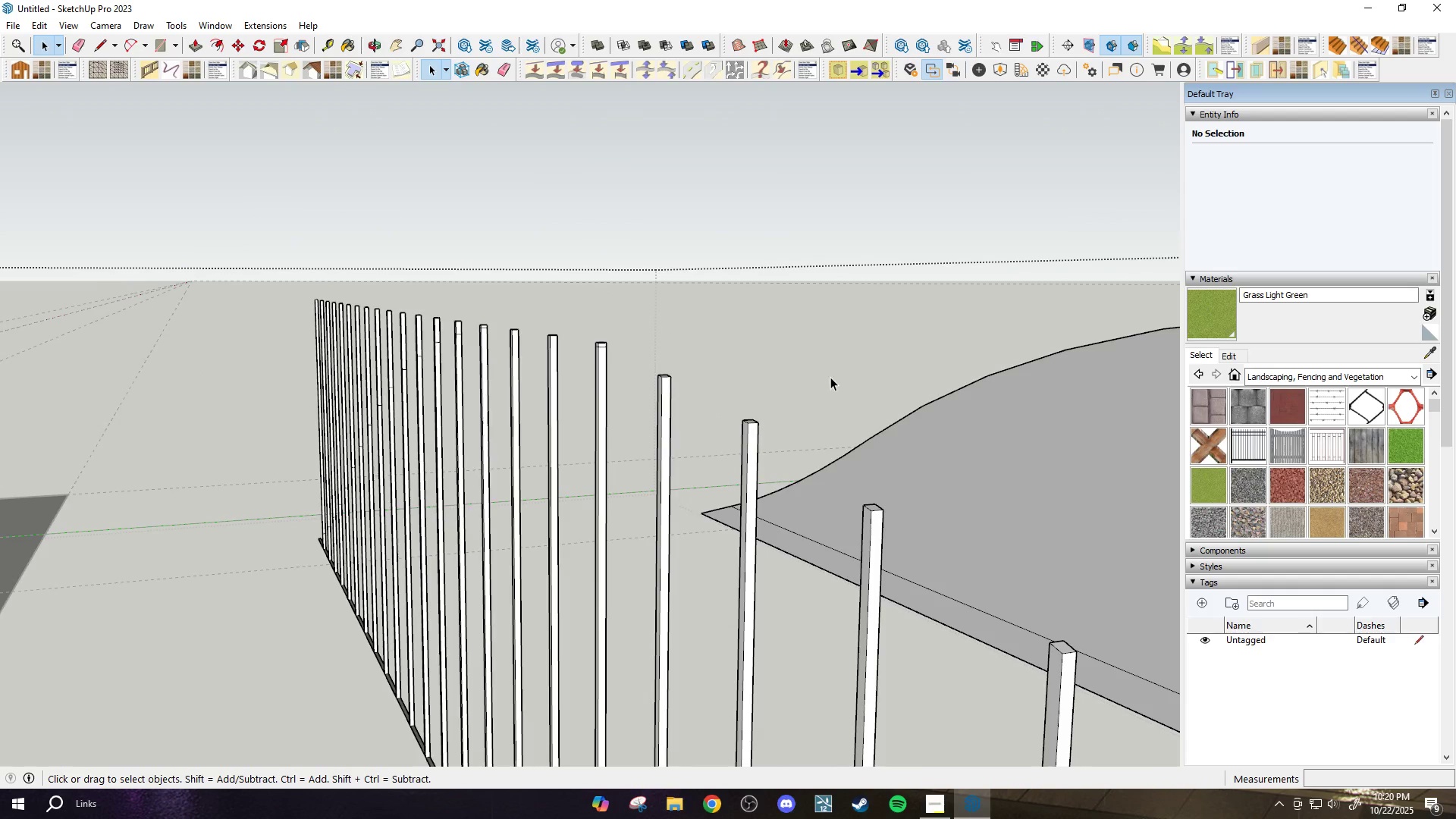 
scroll: coordinate [711, 360], scroll_direction: up, amount: 2.0
 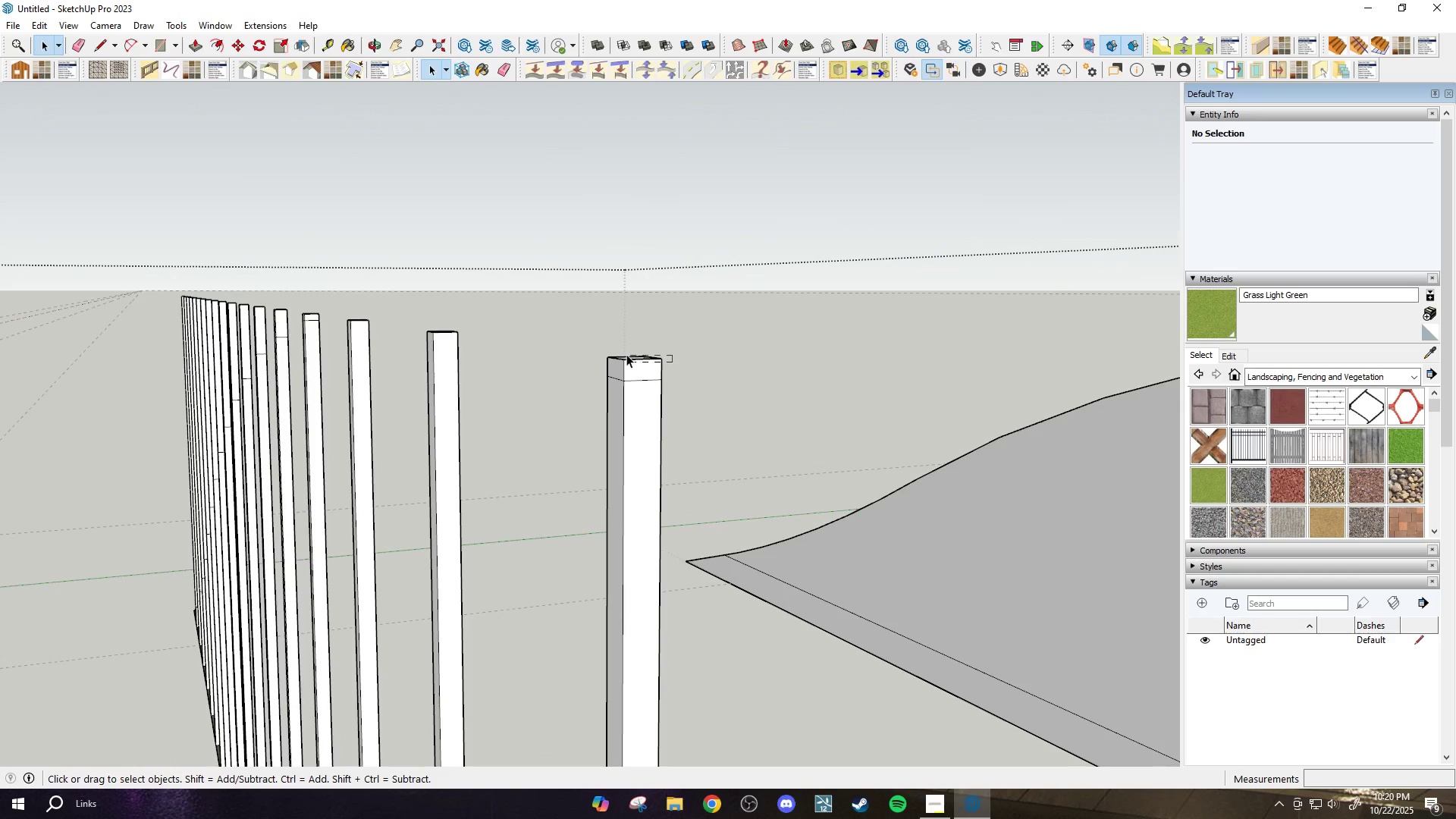 
key(Delete)
 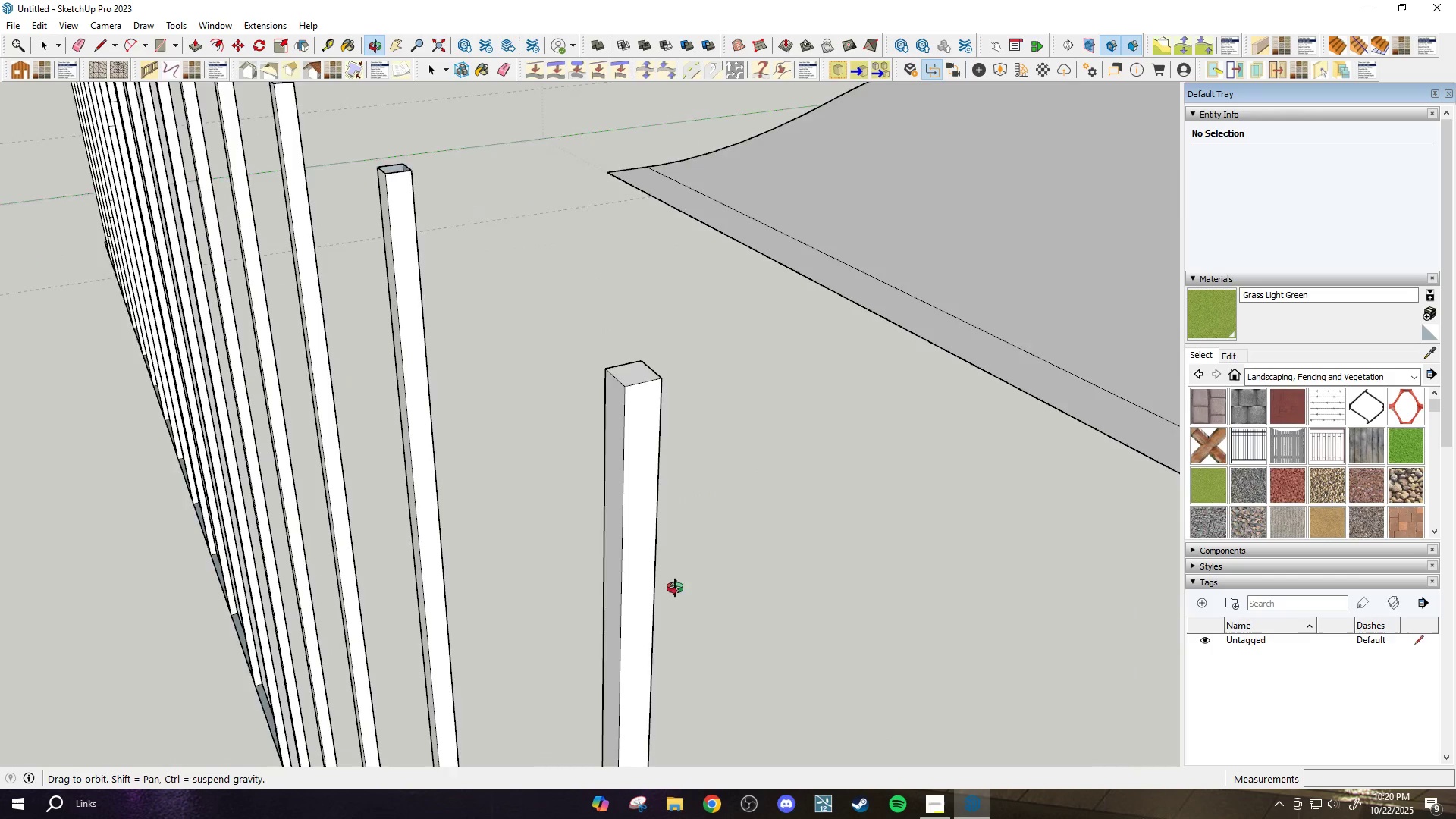 
scroll: coordinate [682, 482], scroll_direction: down, amount: 12.0
 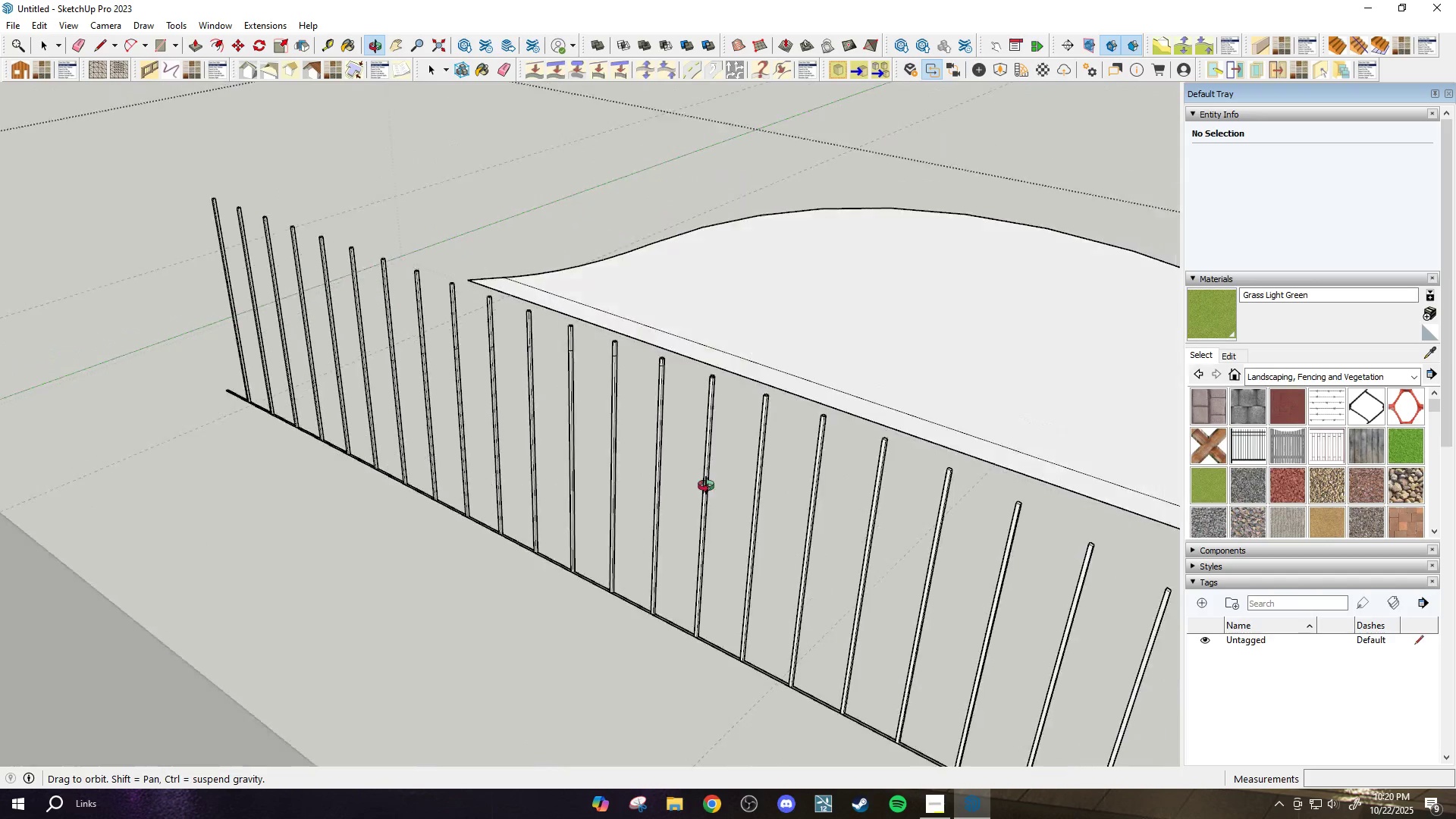 
scroll: coordinate [531, 340], scroll_direction: up, amount: 21.0
 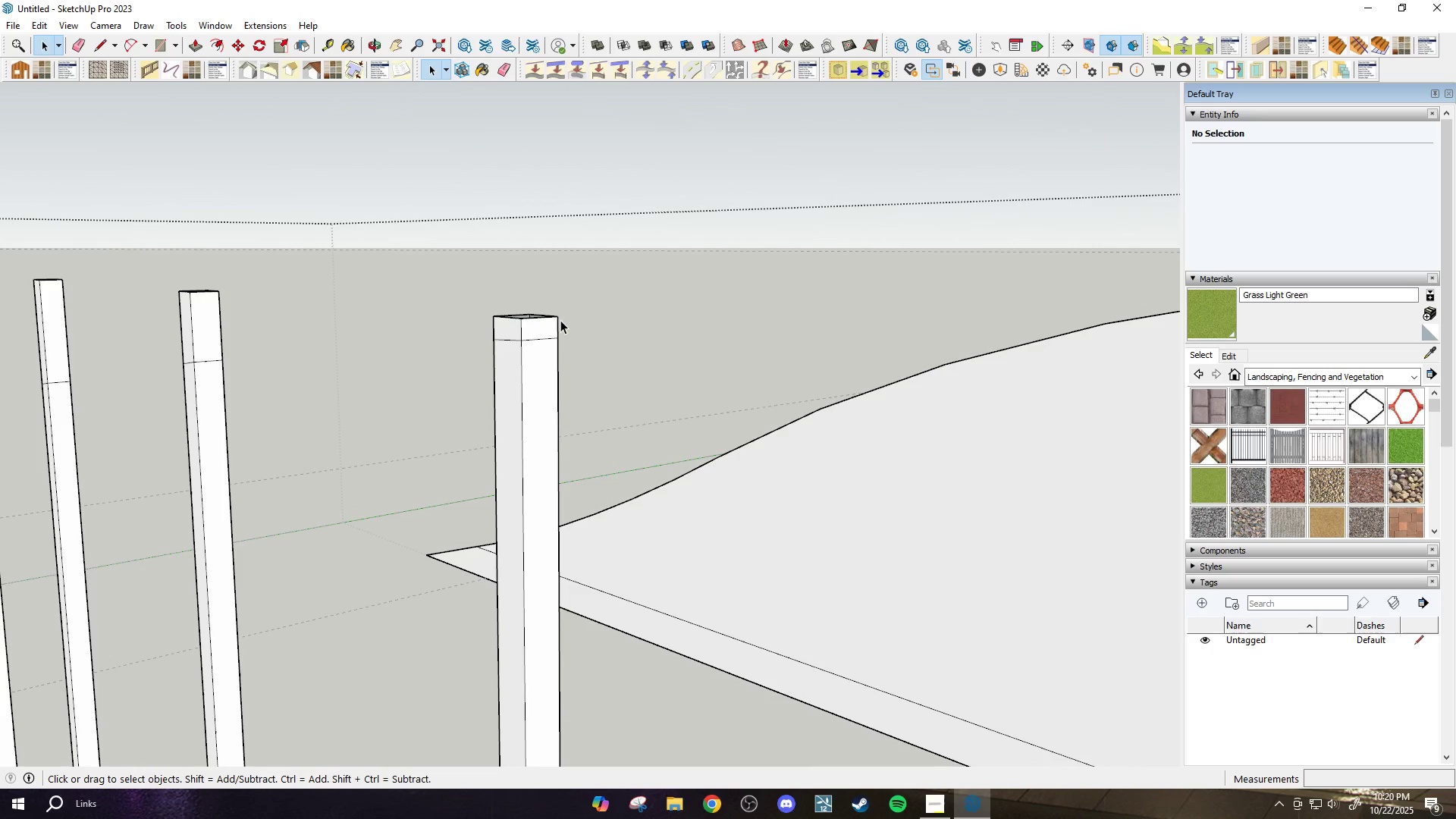 
key(Delete)
 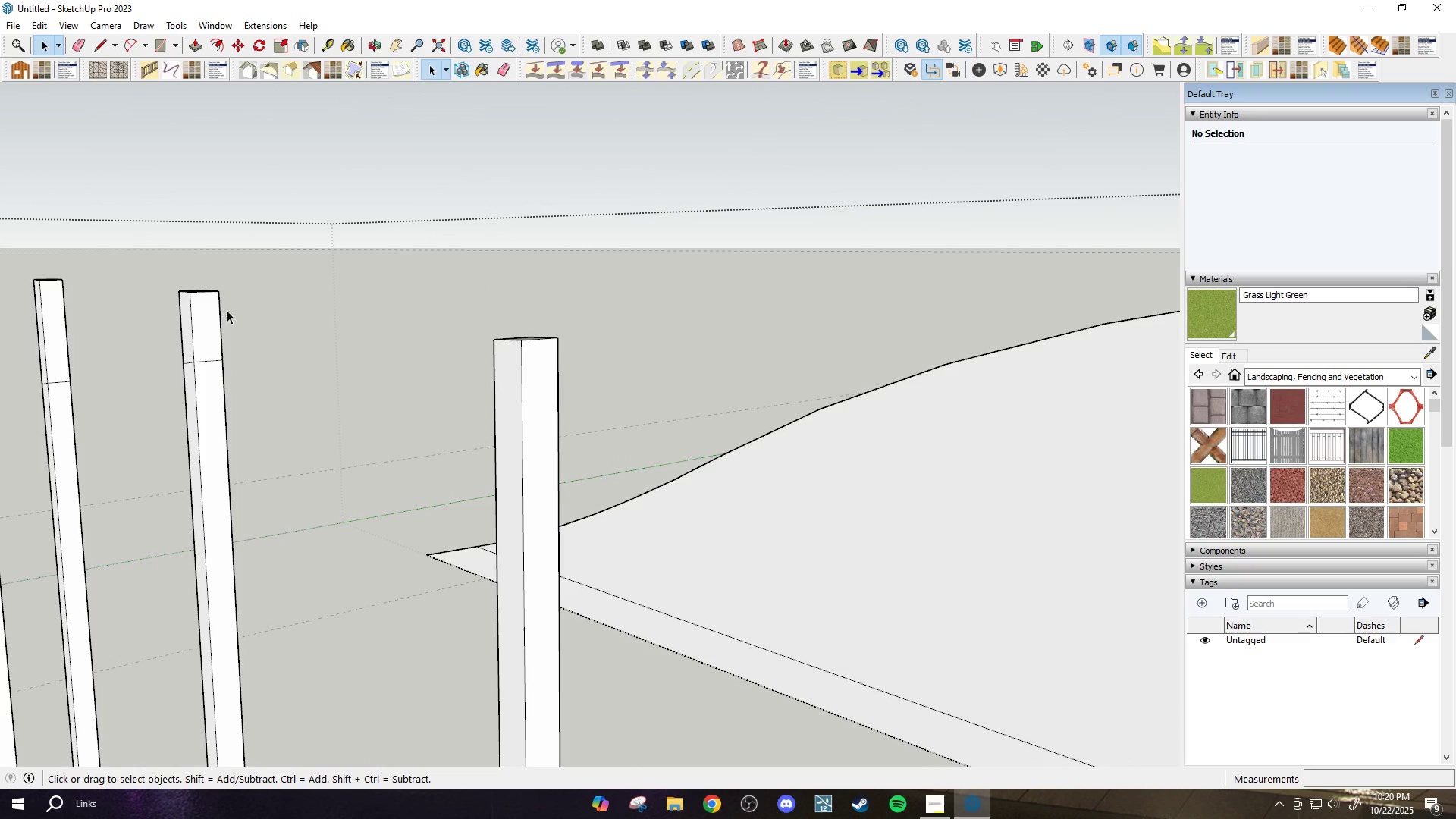 
key(Delete)
 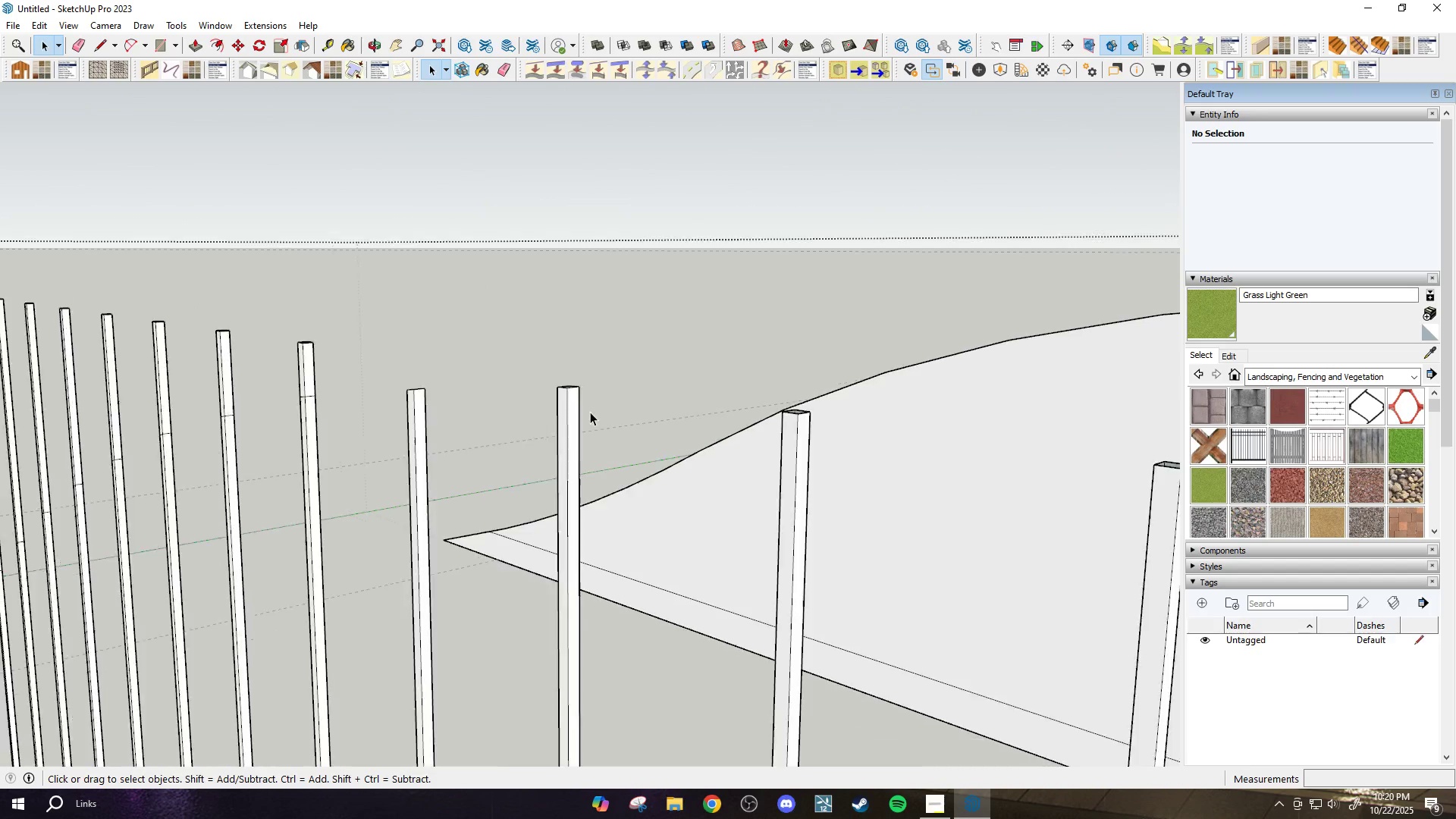 
scroll: coordinate [590, 412], scroll_direction: down, amount: 4.0
 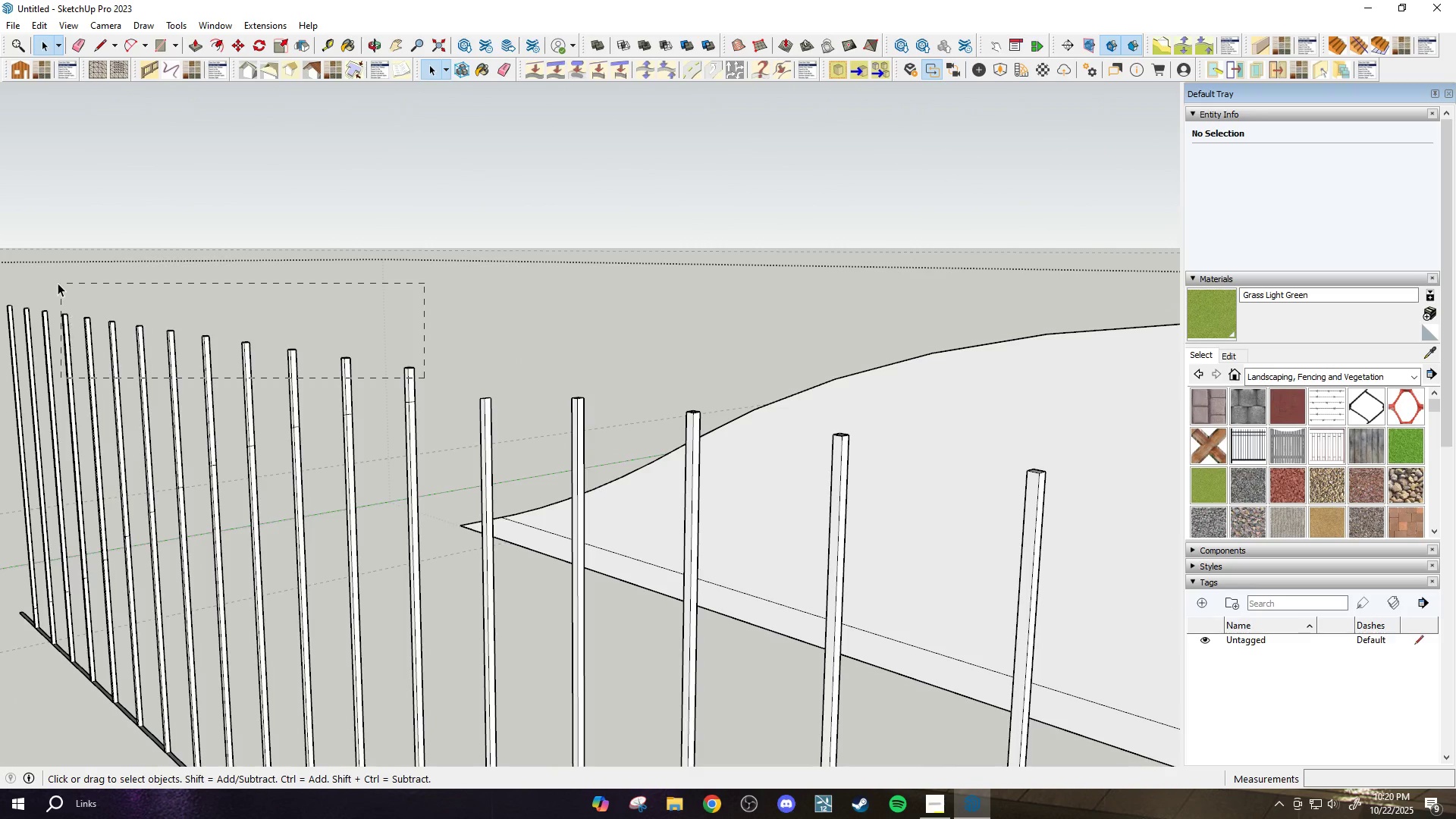 
key(Delete)
 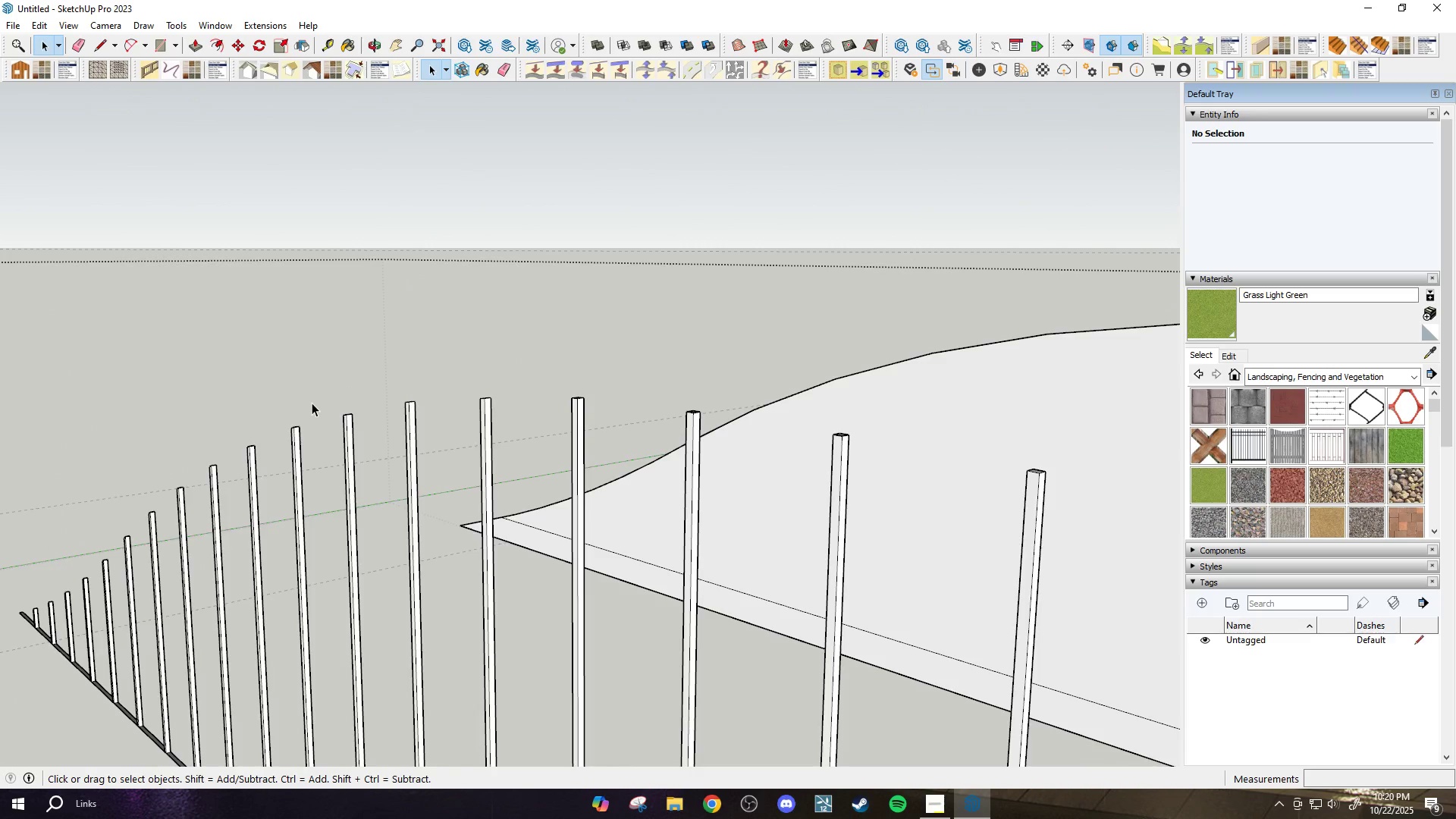 
scroll: coordinate [543, 587], scroll_direction: down, amount: 13.0
 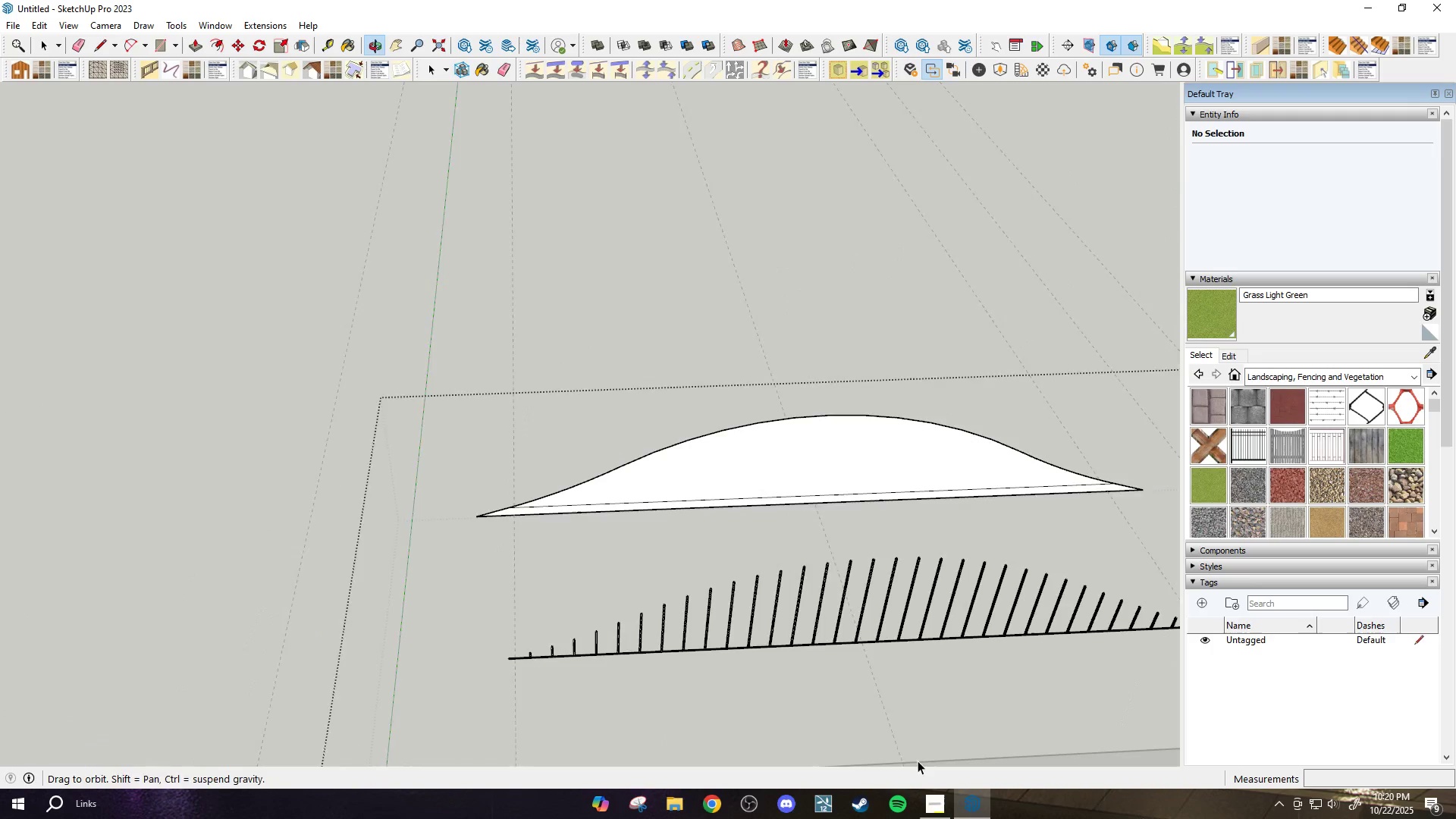 
scroll: coordinate [682, 632], scroll_direction: up, amount: 23.0
 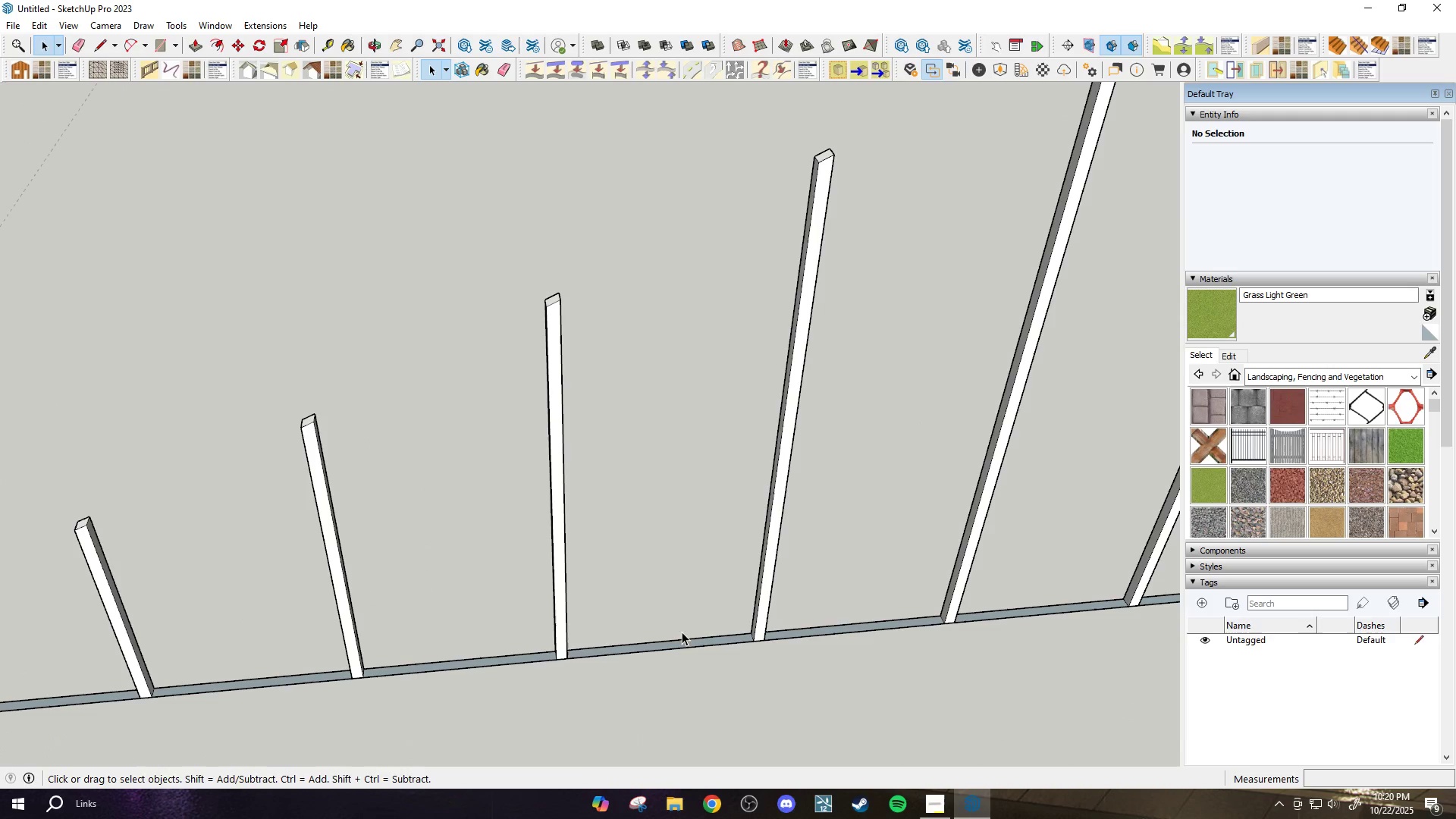 
key(P)
 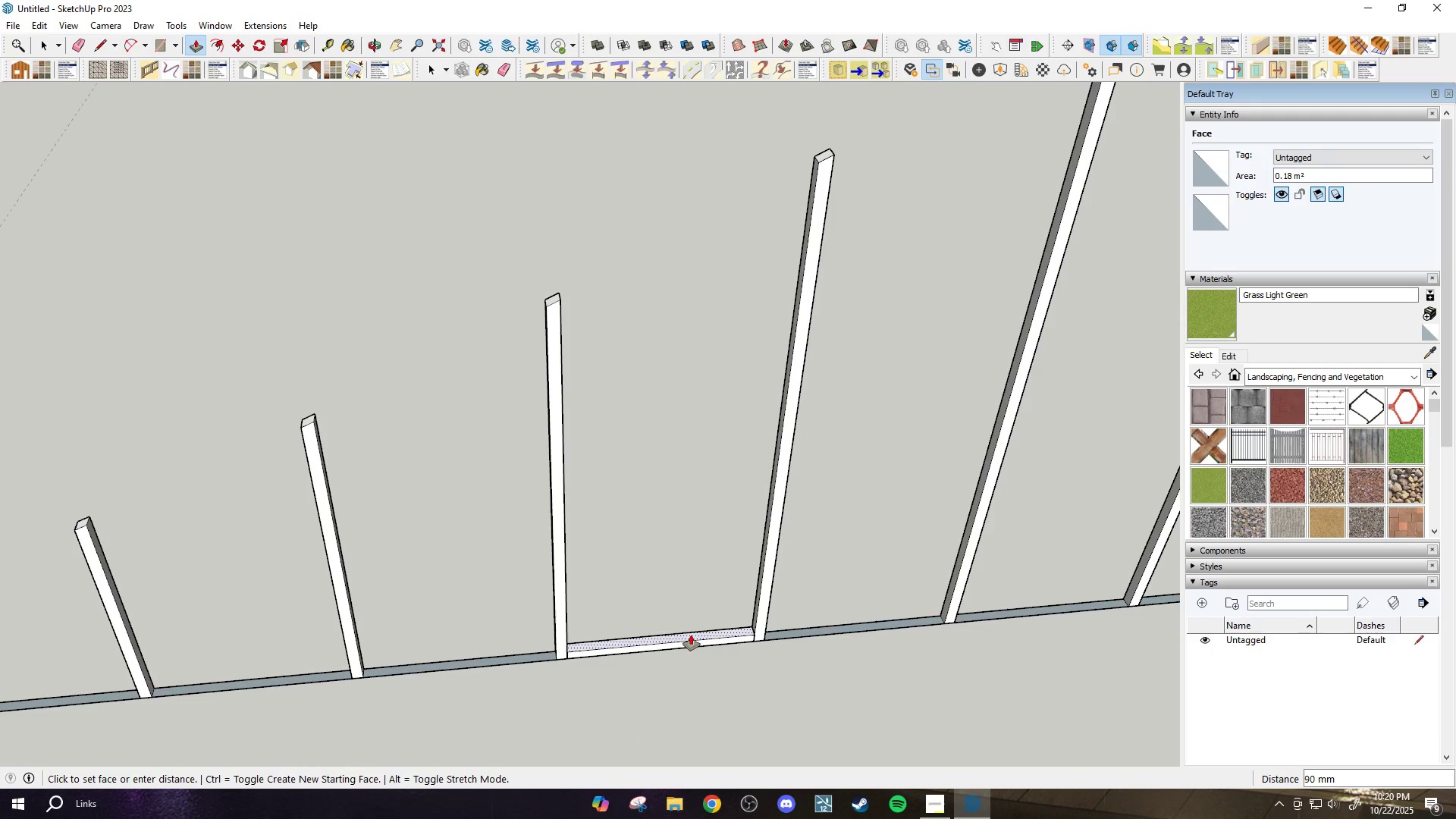 
key(Space)
 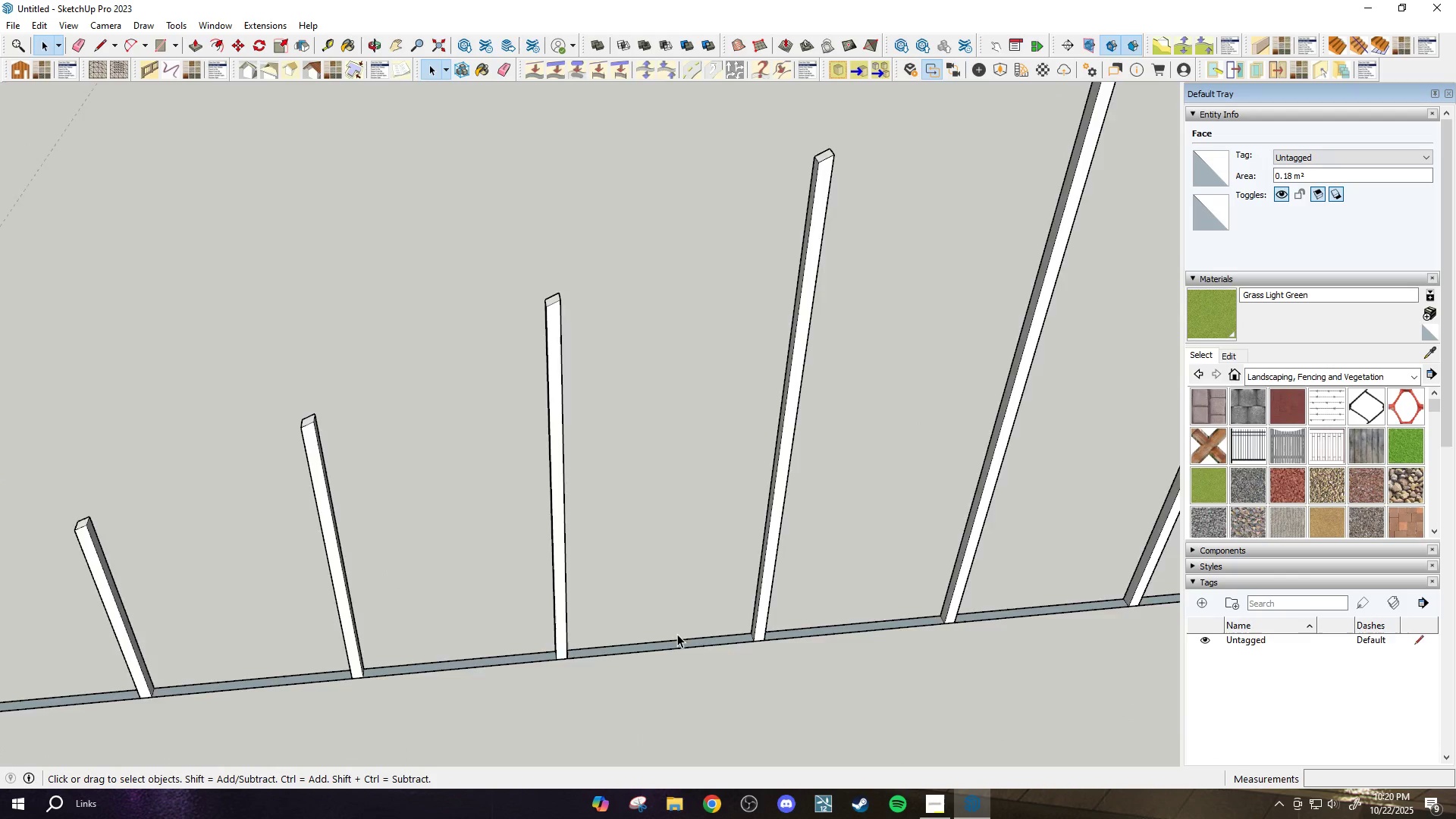 
scroll: coordinate [539, 613], scroll_direction: down, amount: 25.0
 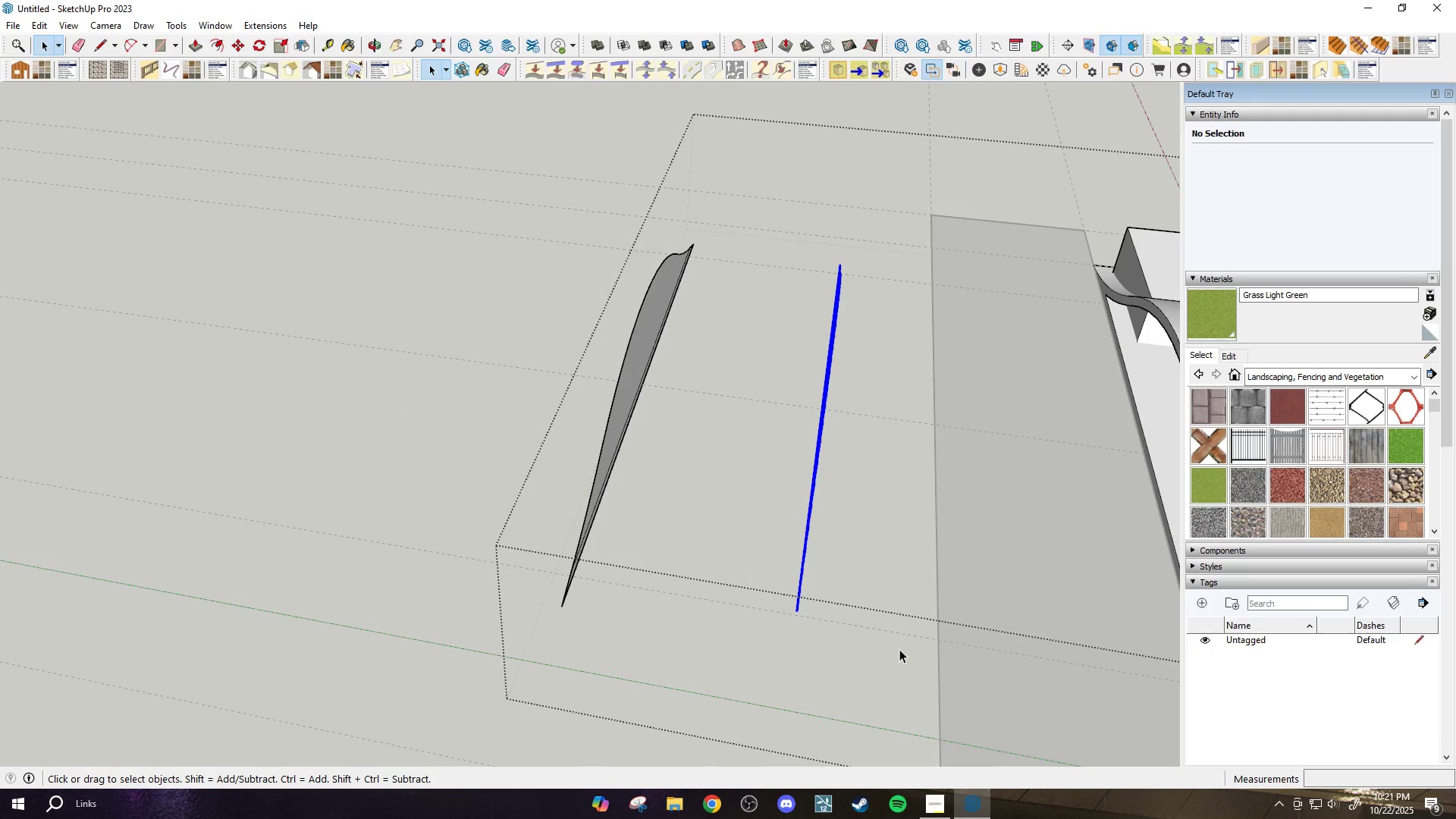 
scroll: coordinate [849, 400], scroll_direction: up, amount: 9.0
 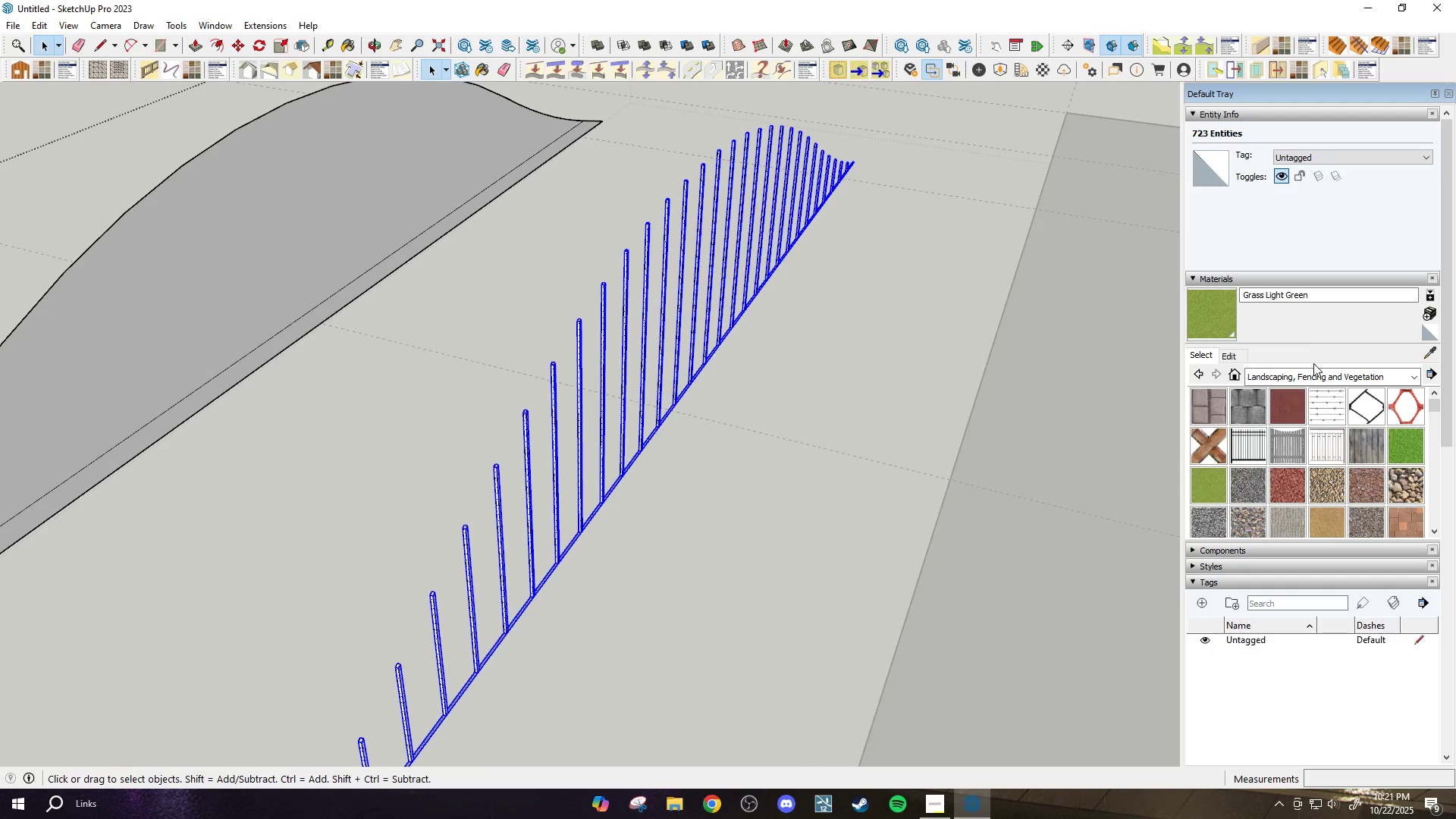 
left_click([1279, 375])
 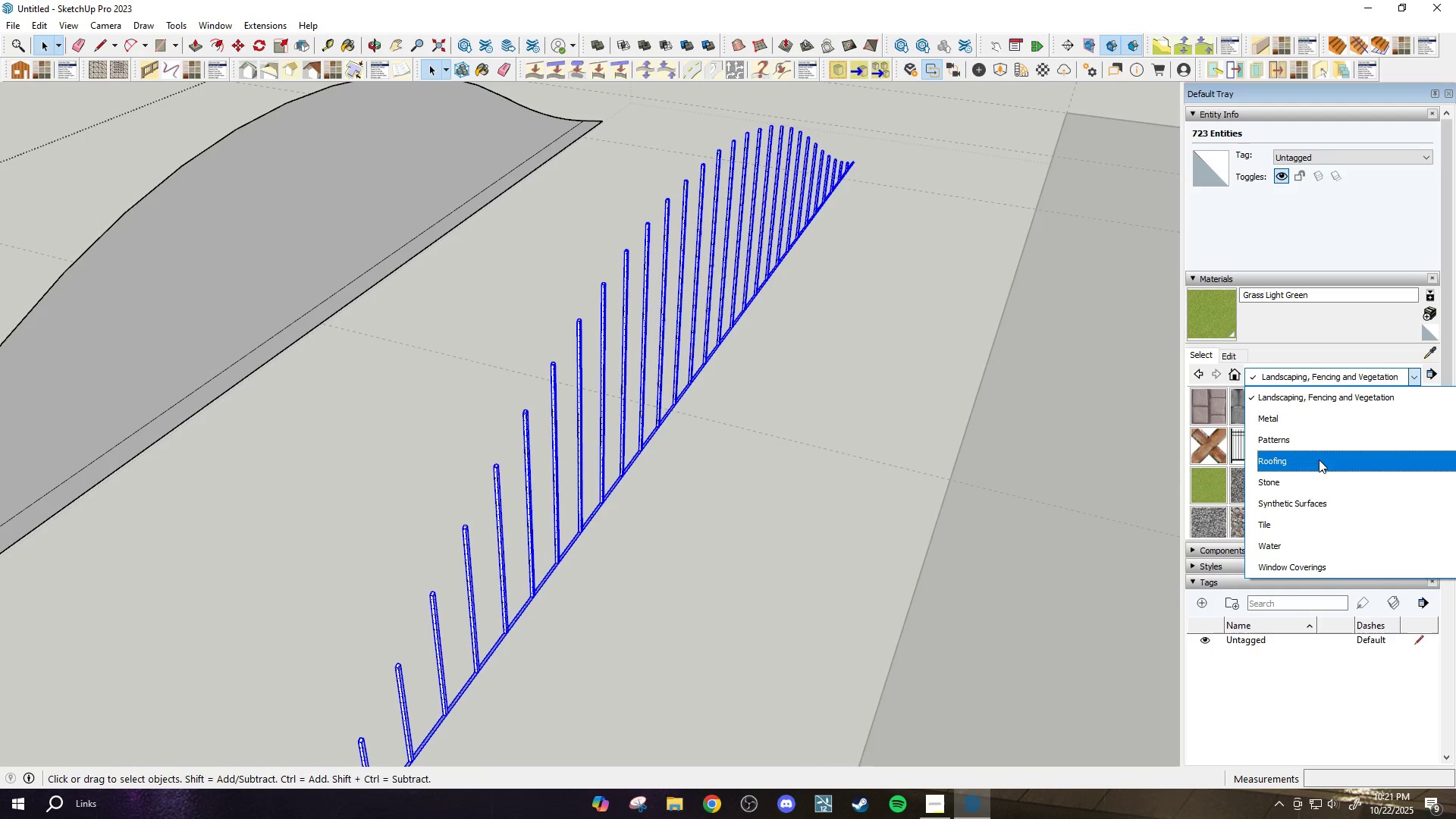 
scroll: coordinate [1310, 482], scroll_direction: down, amount: 1.0
 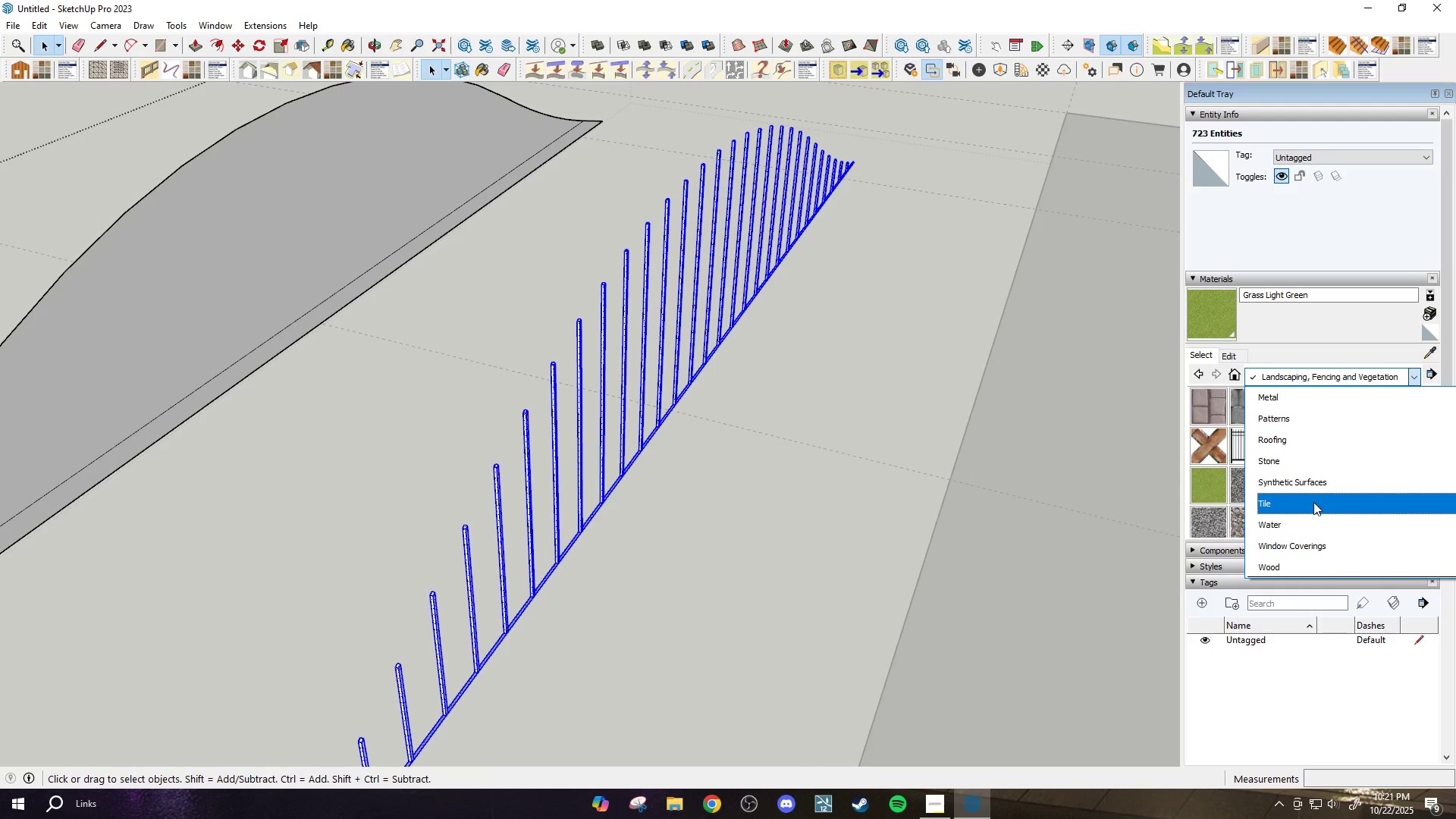 
scroll: coordinate [1313, 502], scroll_direction: up, amount: 3.0
 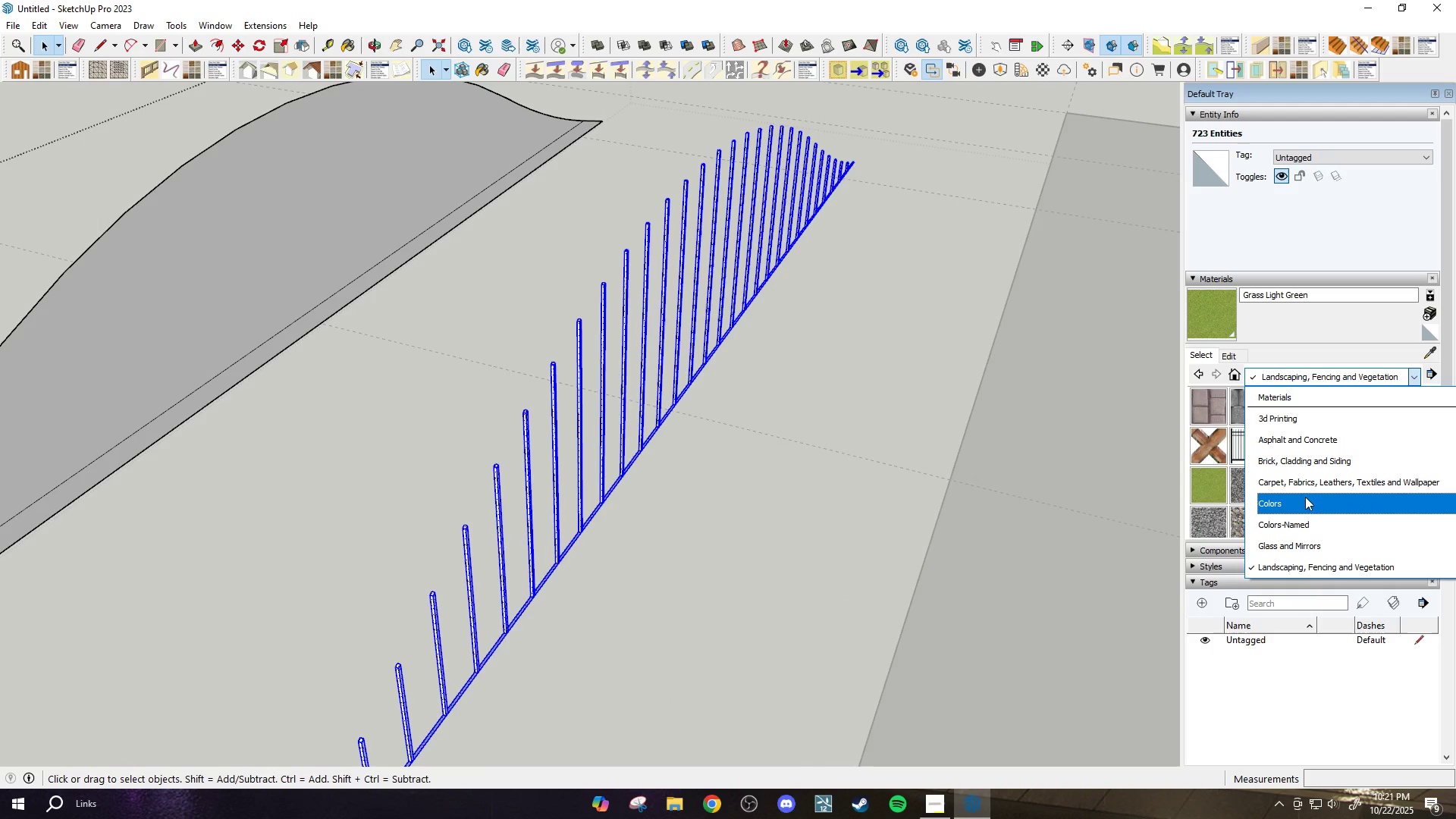 
left_click([1302, 500])
 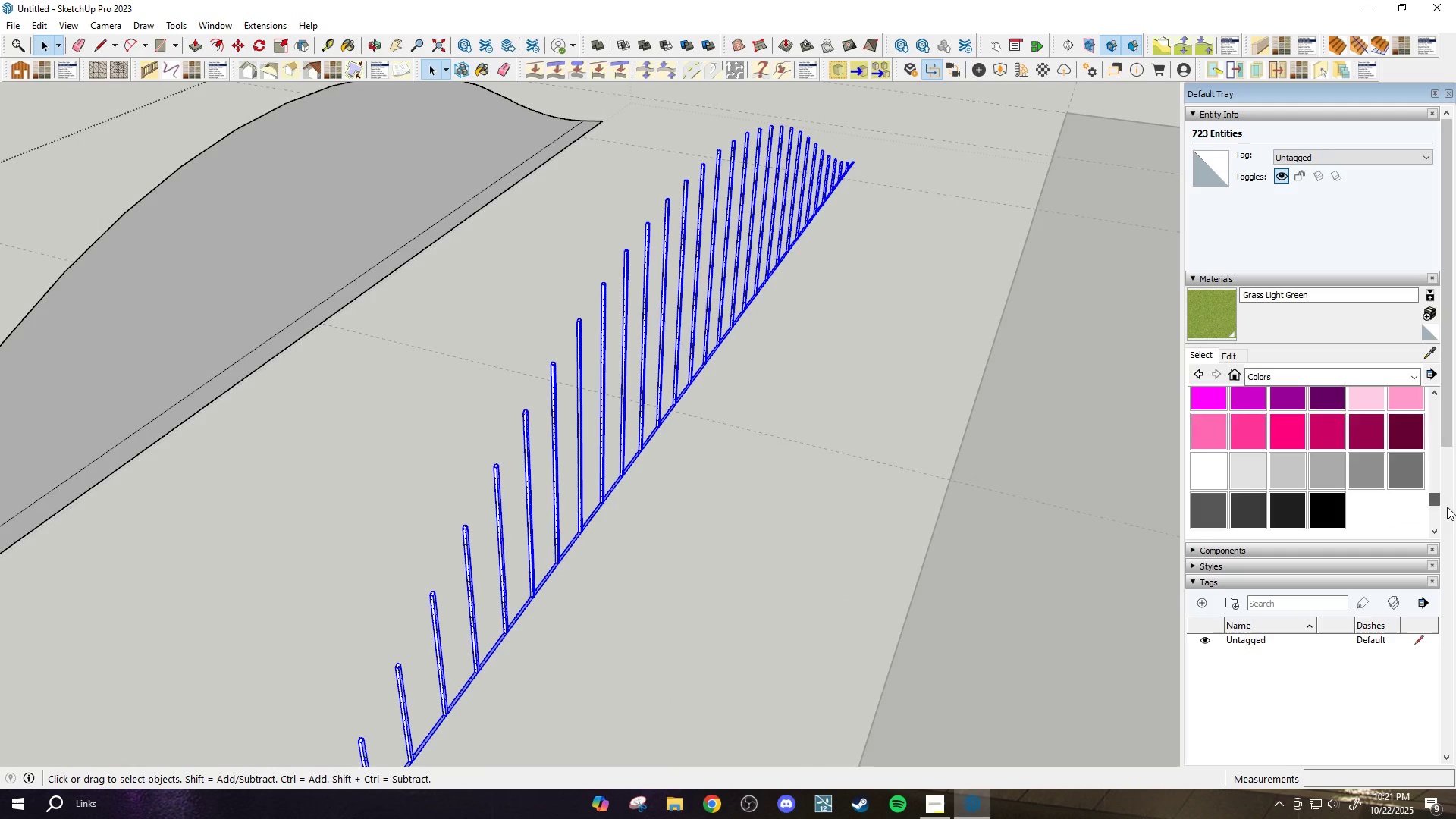 
scroll: coordinate [512, 506], scroll_direction: up, amount: 11.0
 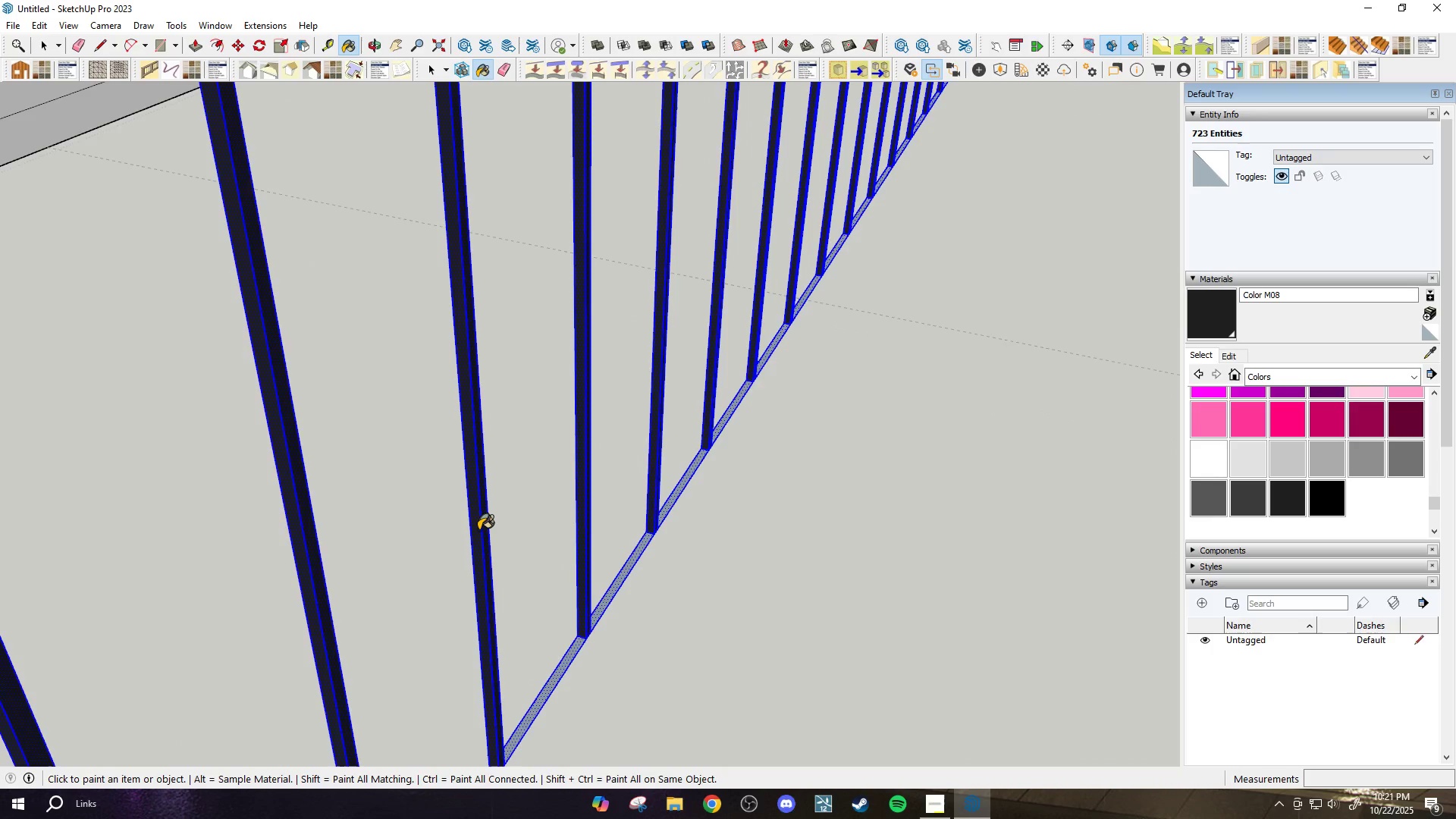 
scroll: coordinate [480, 528], scroll_direction: down, amount: 4.0
 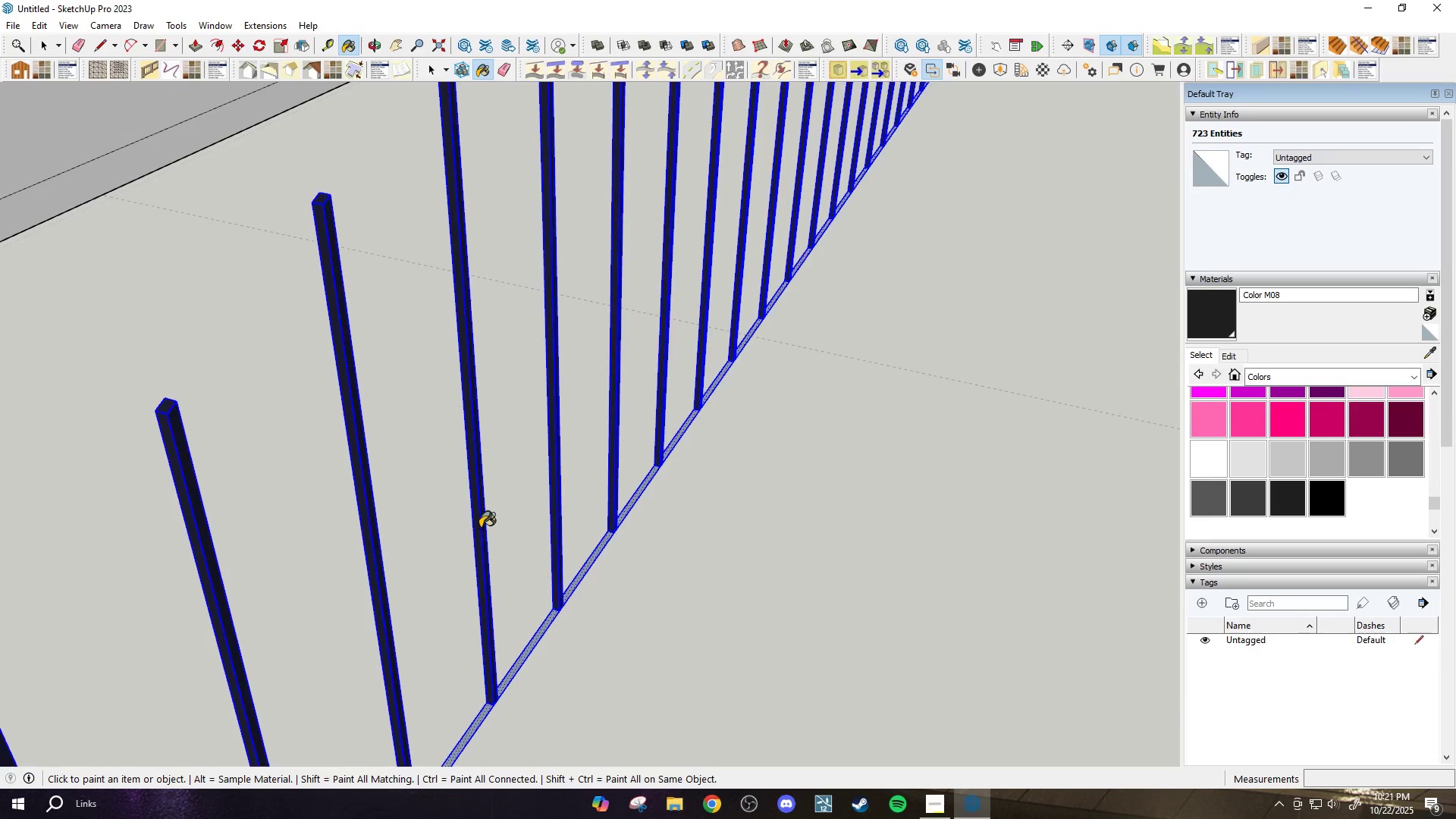 
key(Space)
 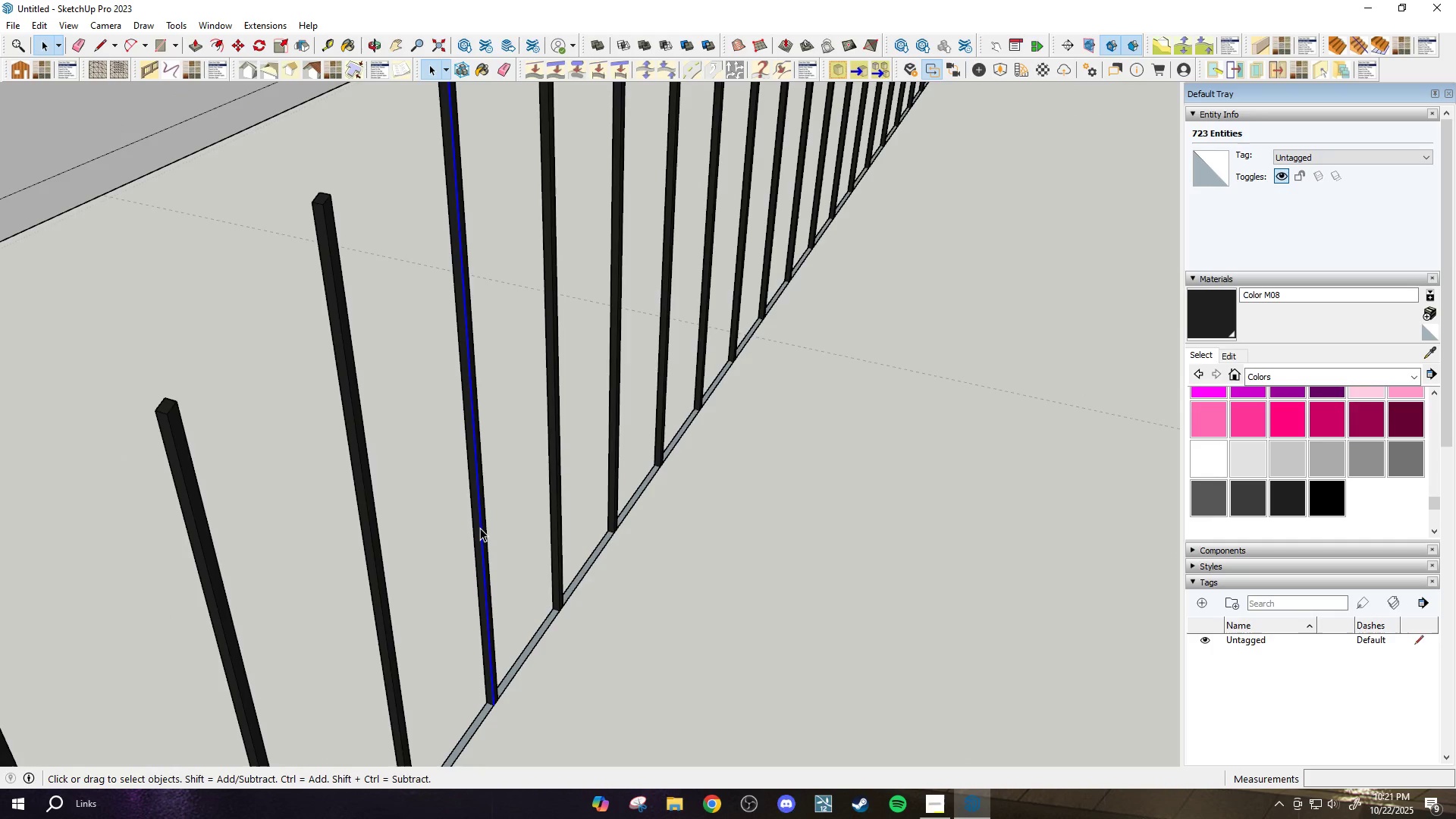 
left_click([480, 528])
 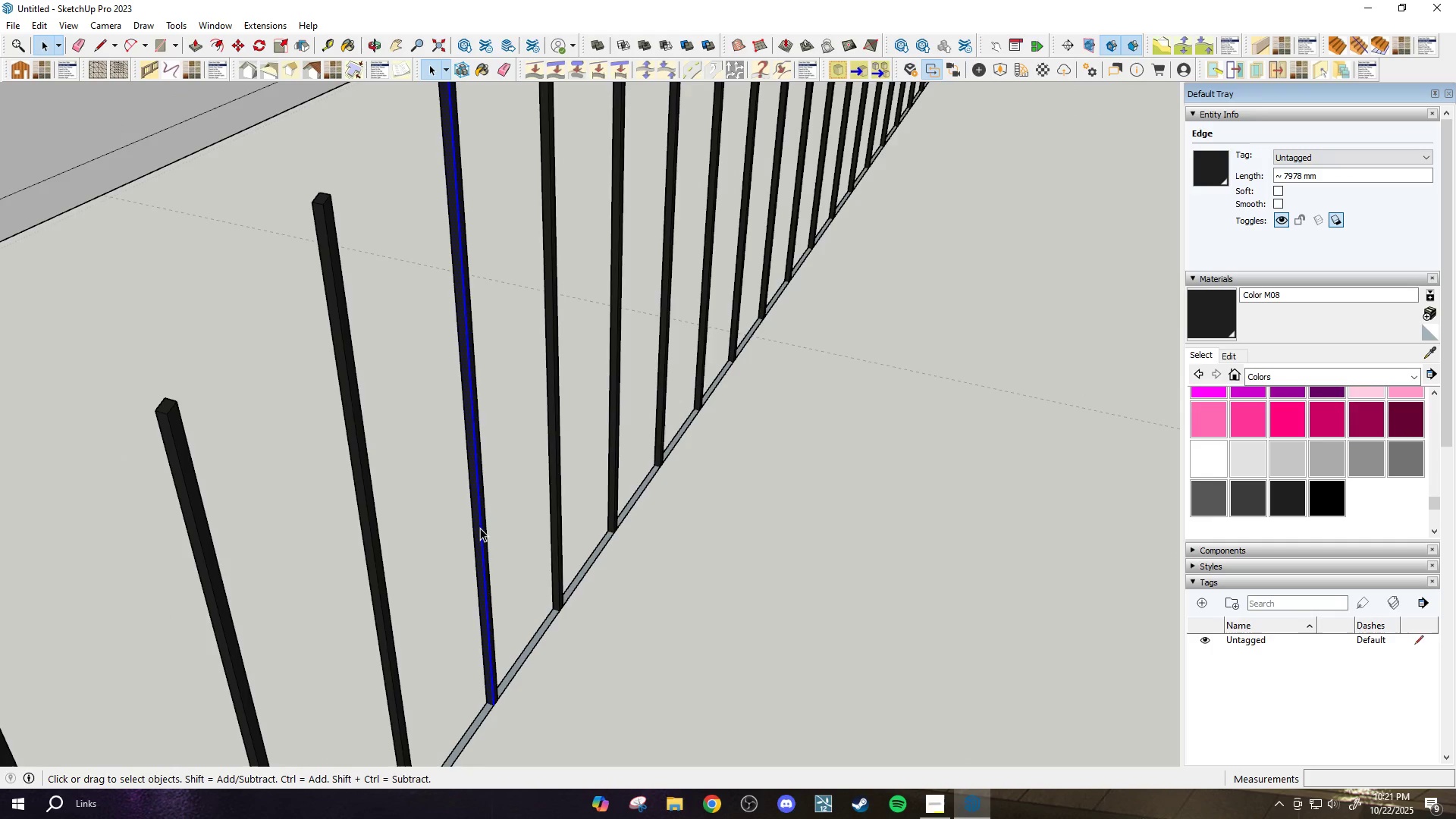 
double_click([480, 528])
 